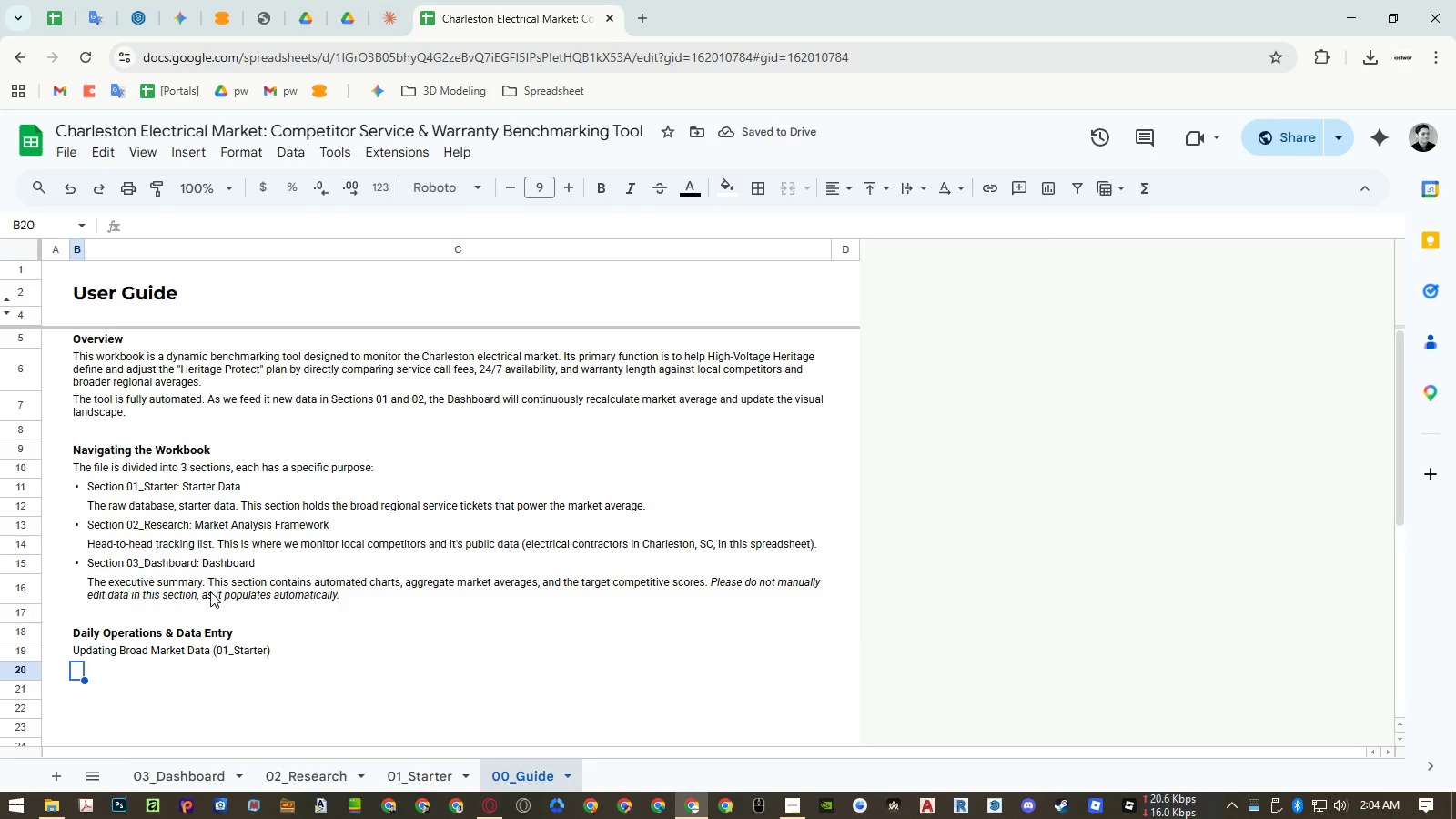 
left_click_drag(start_coordinate=[80, 491], to_coordinate=[101, 511])
 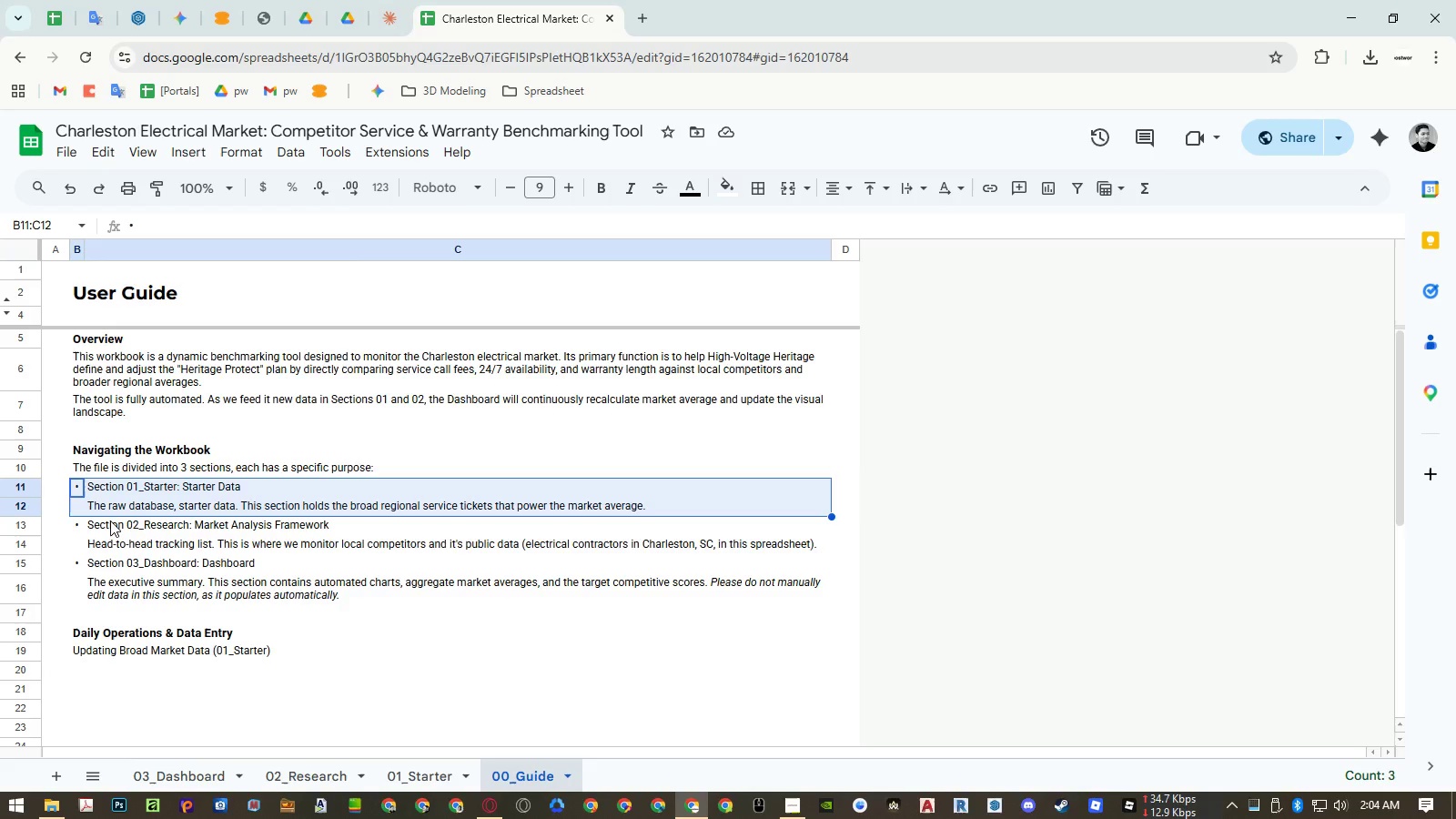 
key(Control+ControlLeft)
 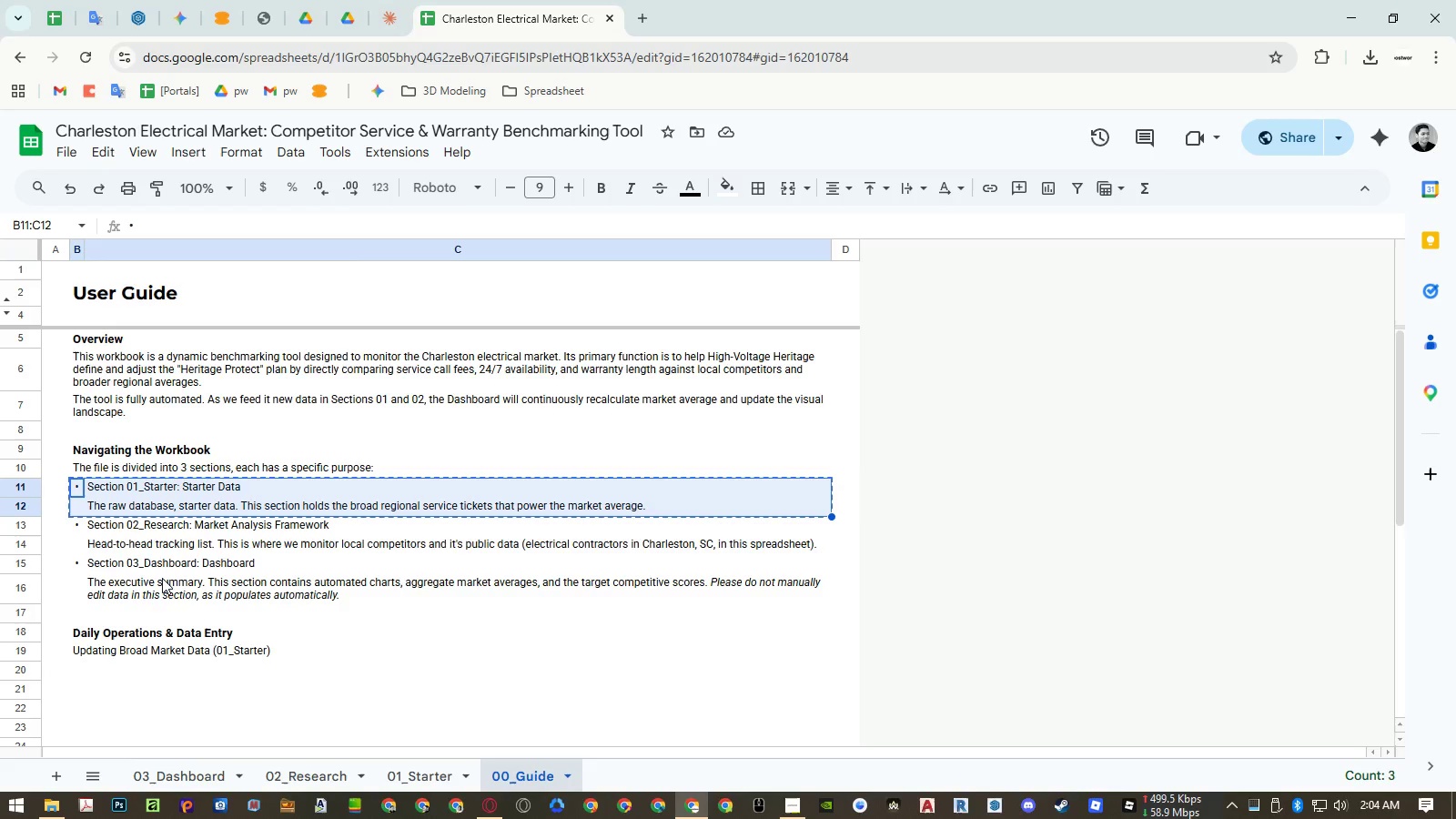 
key(Control+C)
 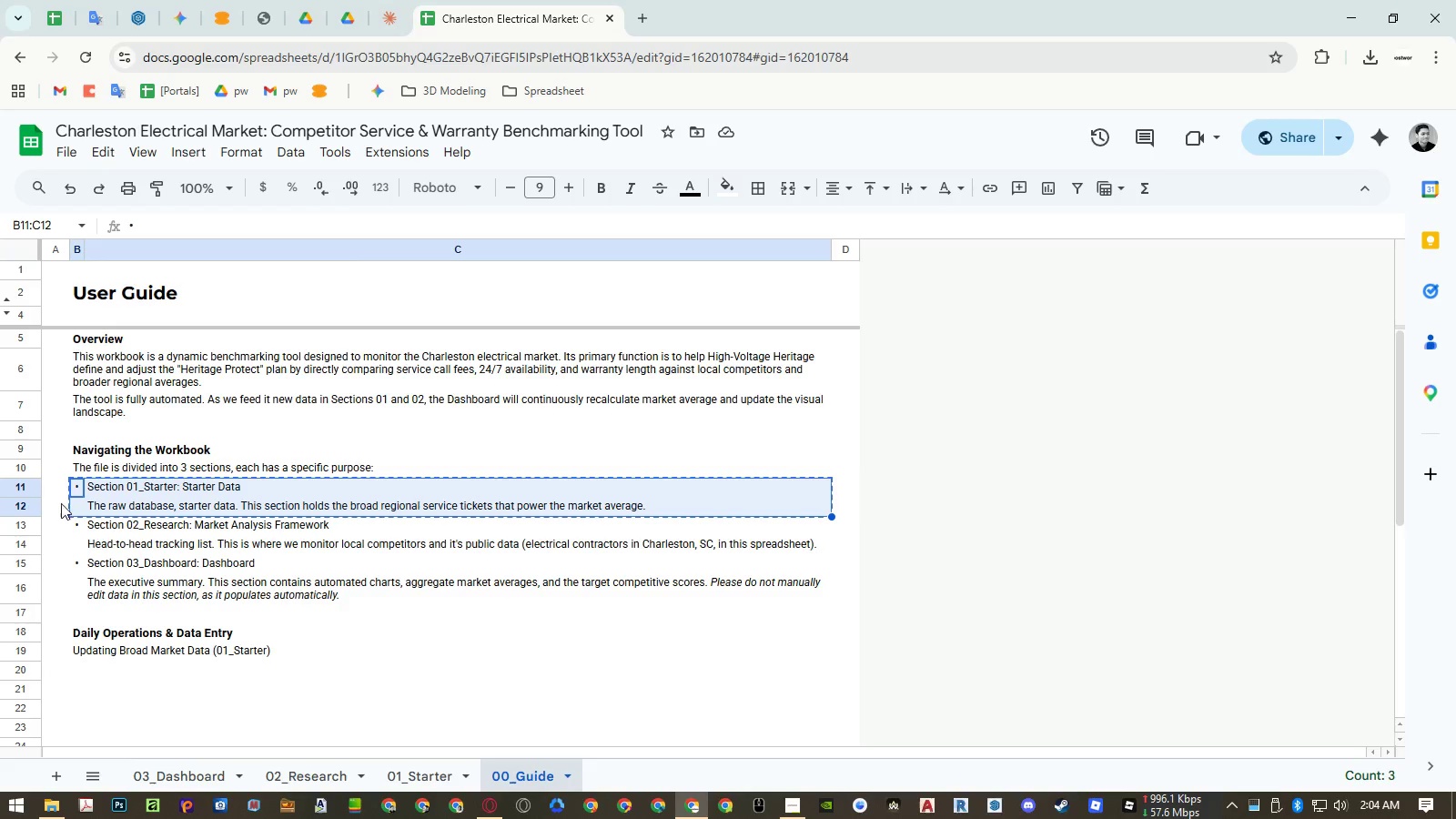 
left_click([74, 489])
 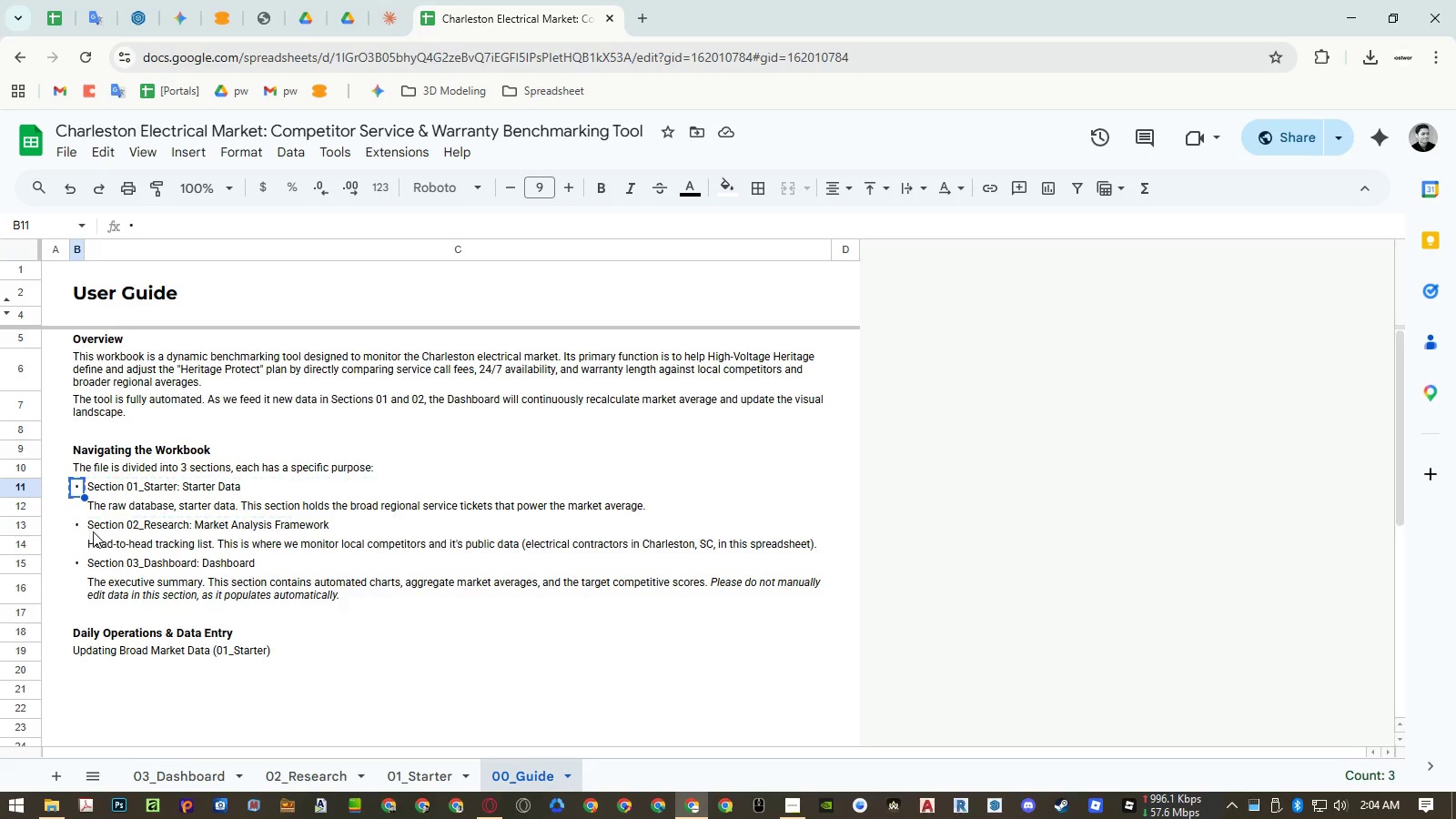 
key(Control+ControlLeft)
 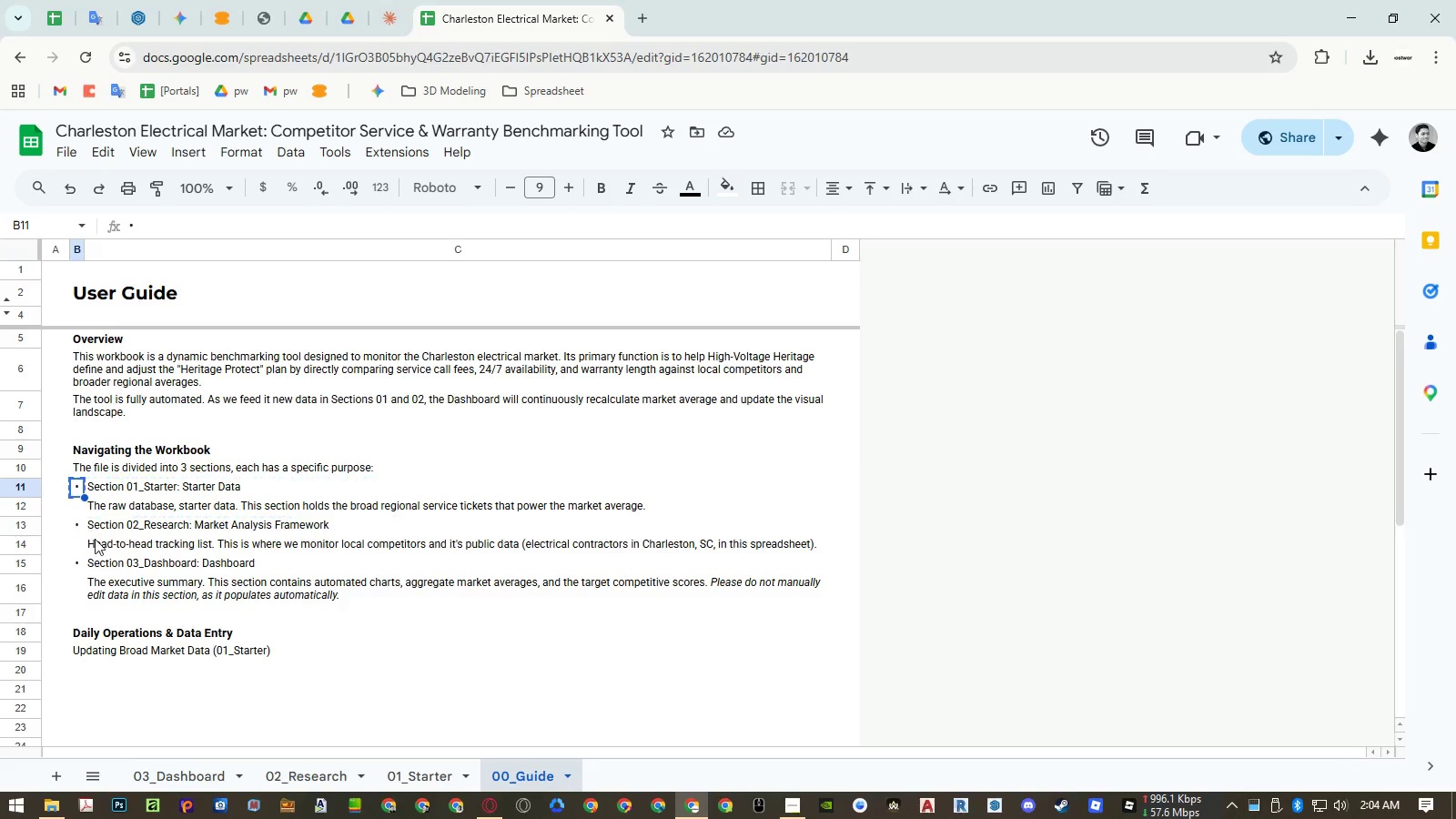 
key(Control+C)
 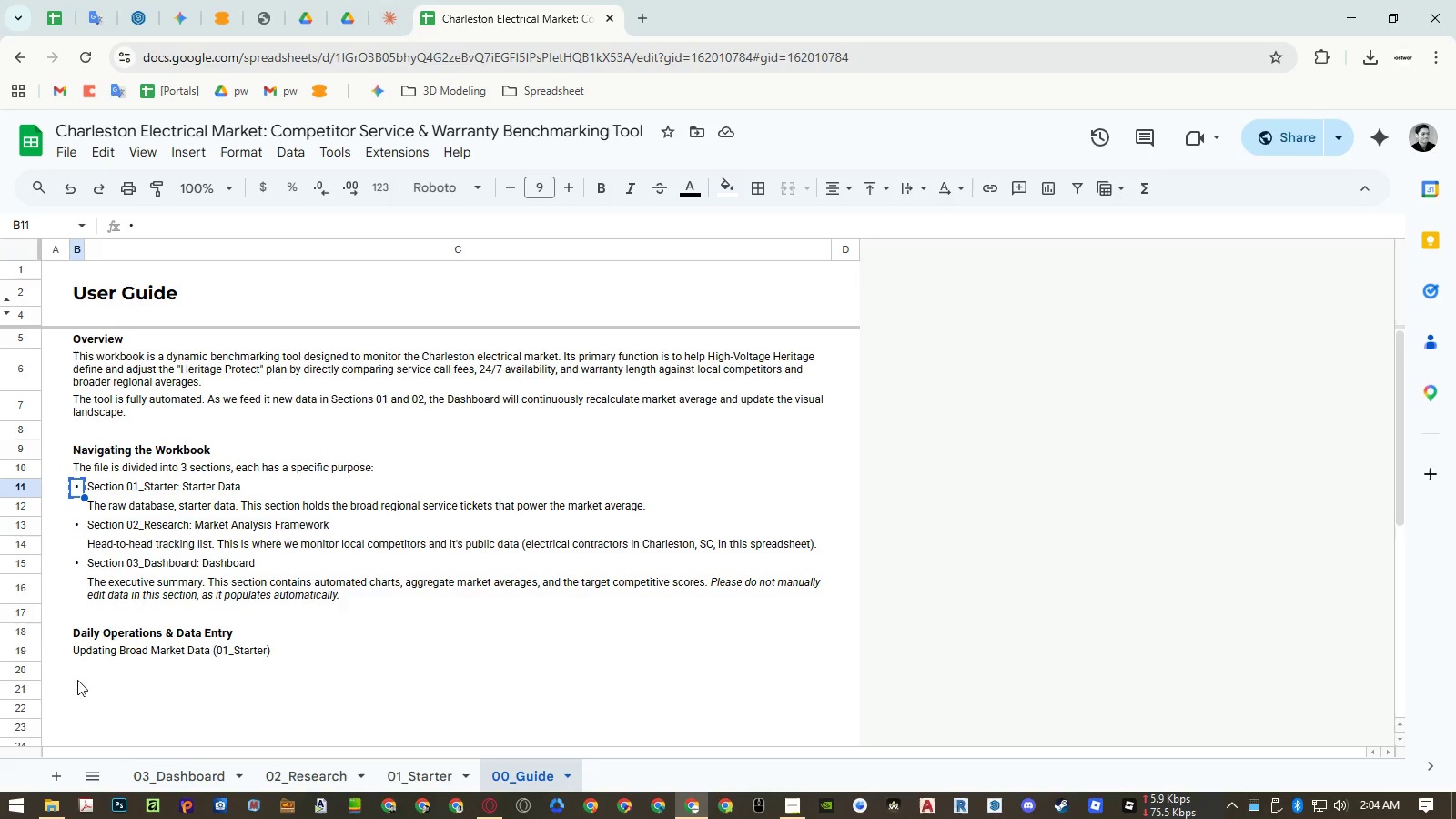 
left_click([76, 674])
 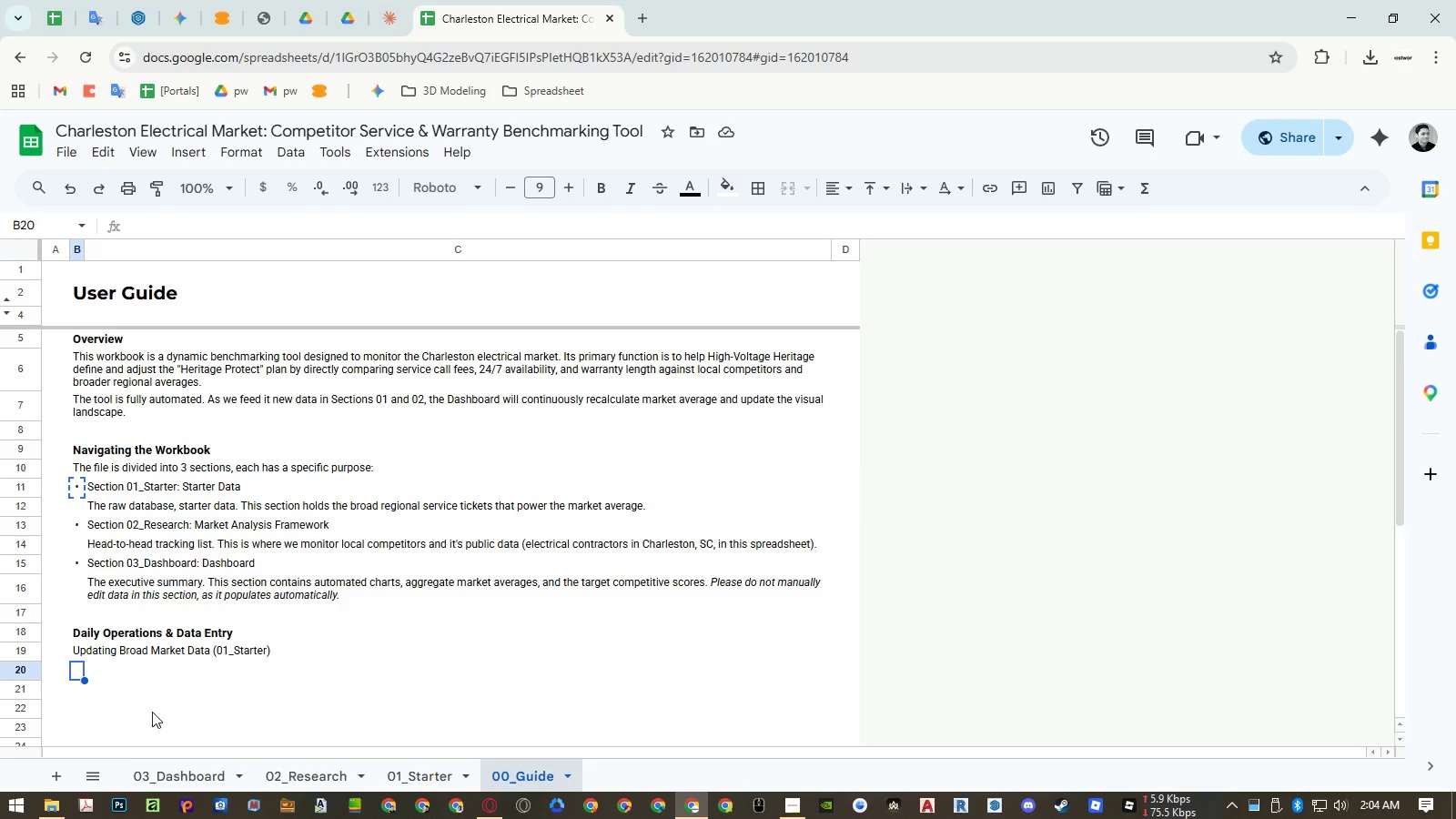 
key(Control+ControlLeft)
 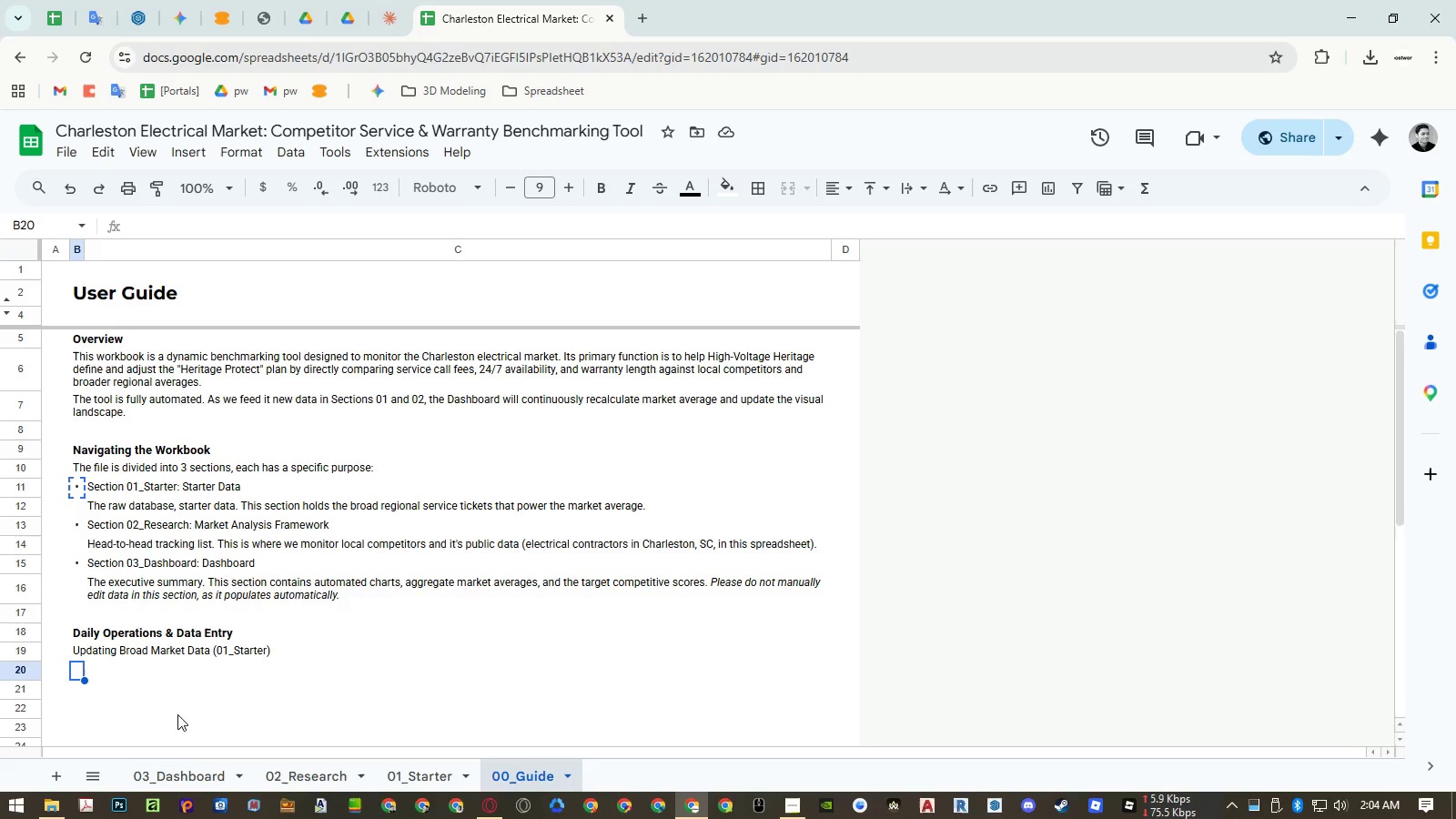 
key(Control+Shift+ShiftLeft)
 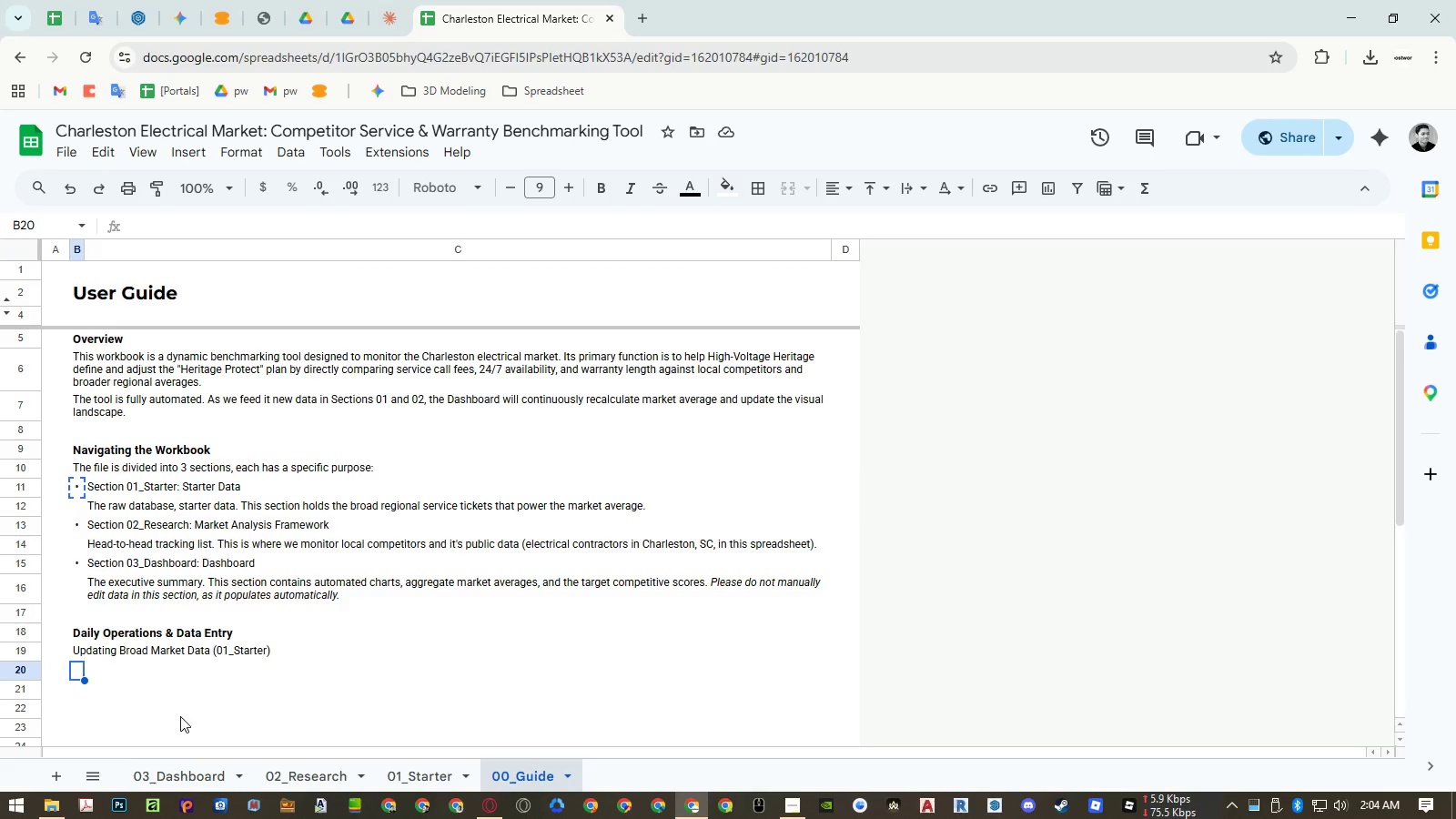 
key(Control+Shift+V)
 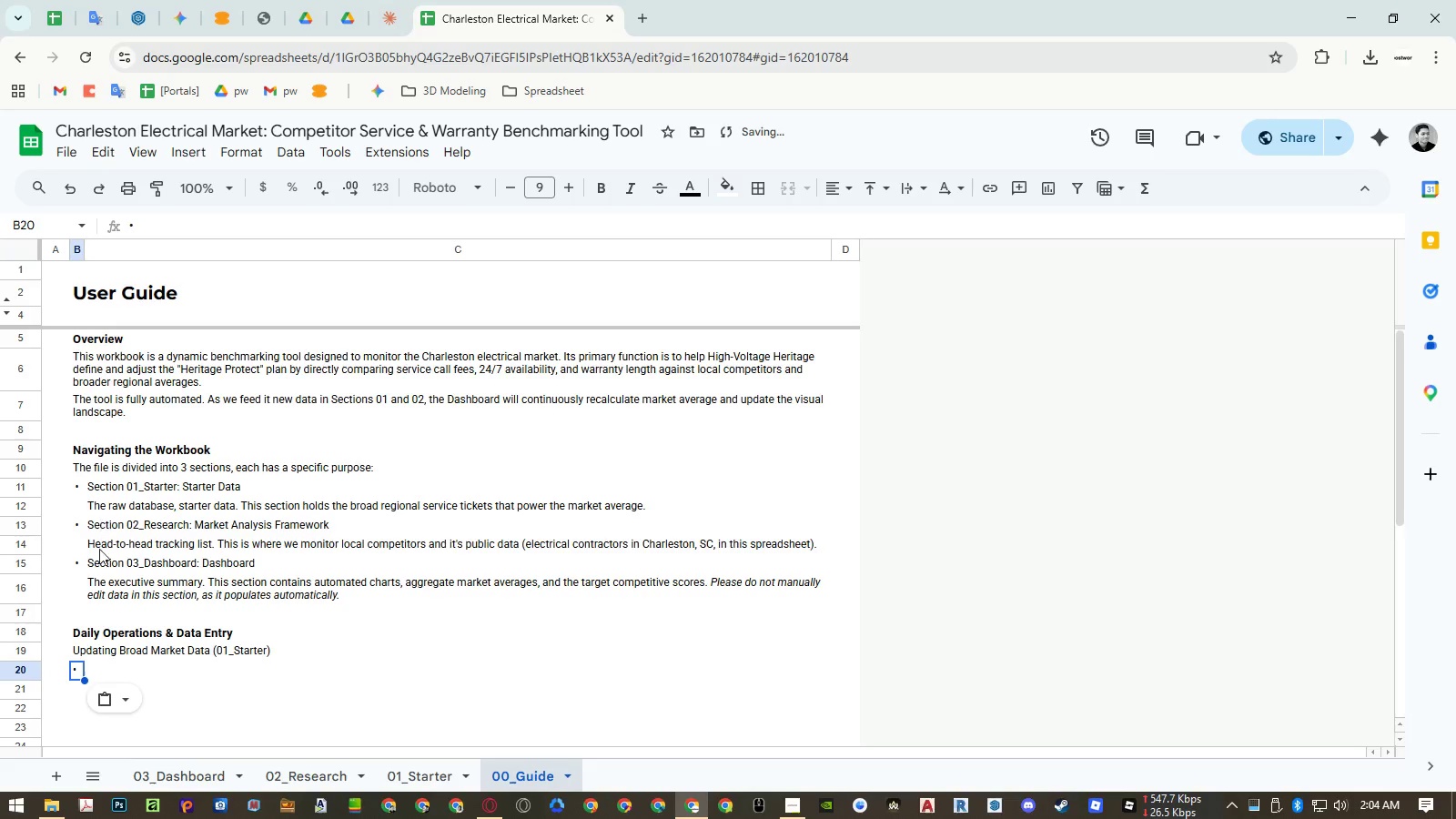 
key(Control+ControlLeft)
 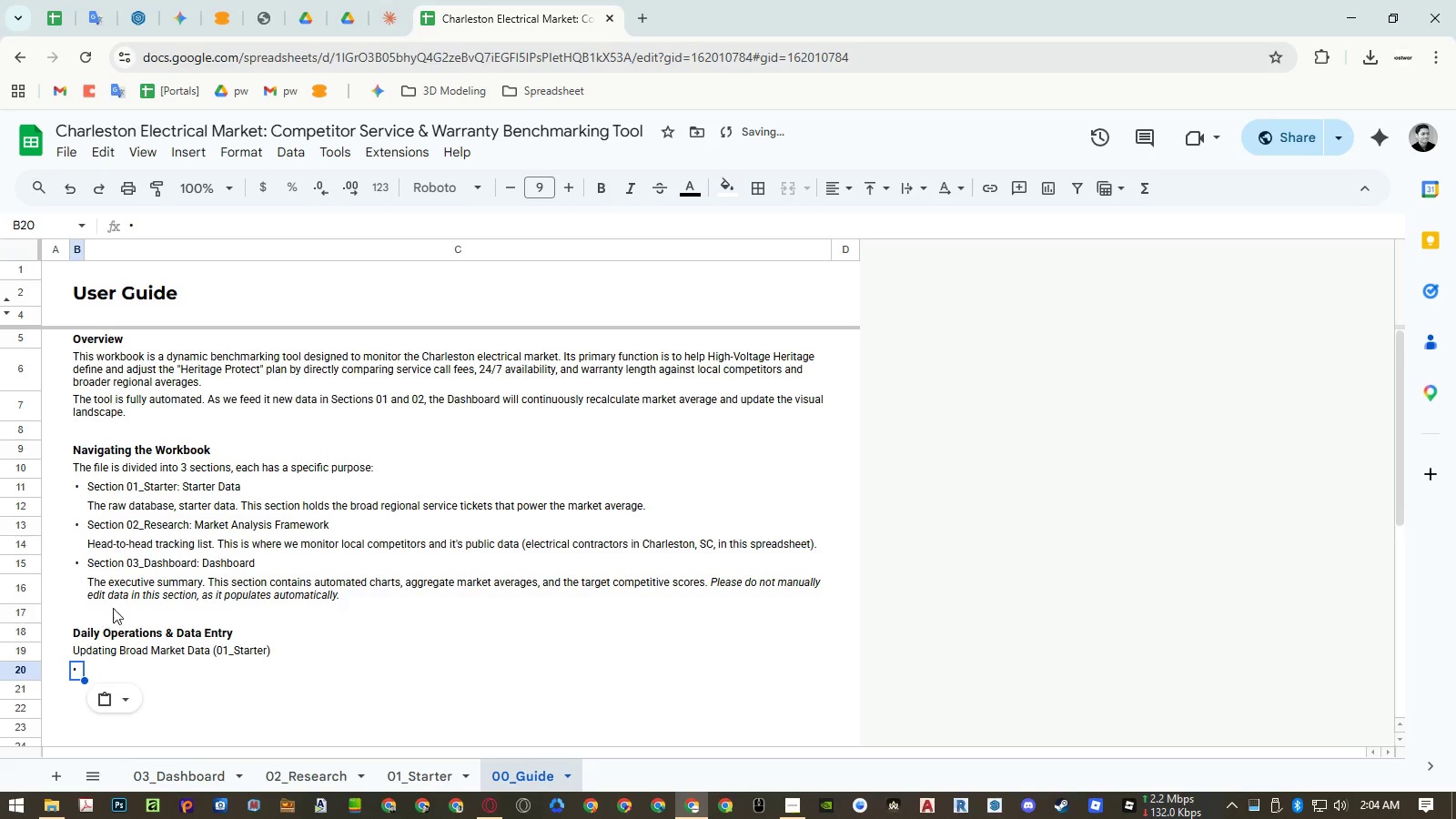 
key(Control+V)
 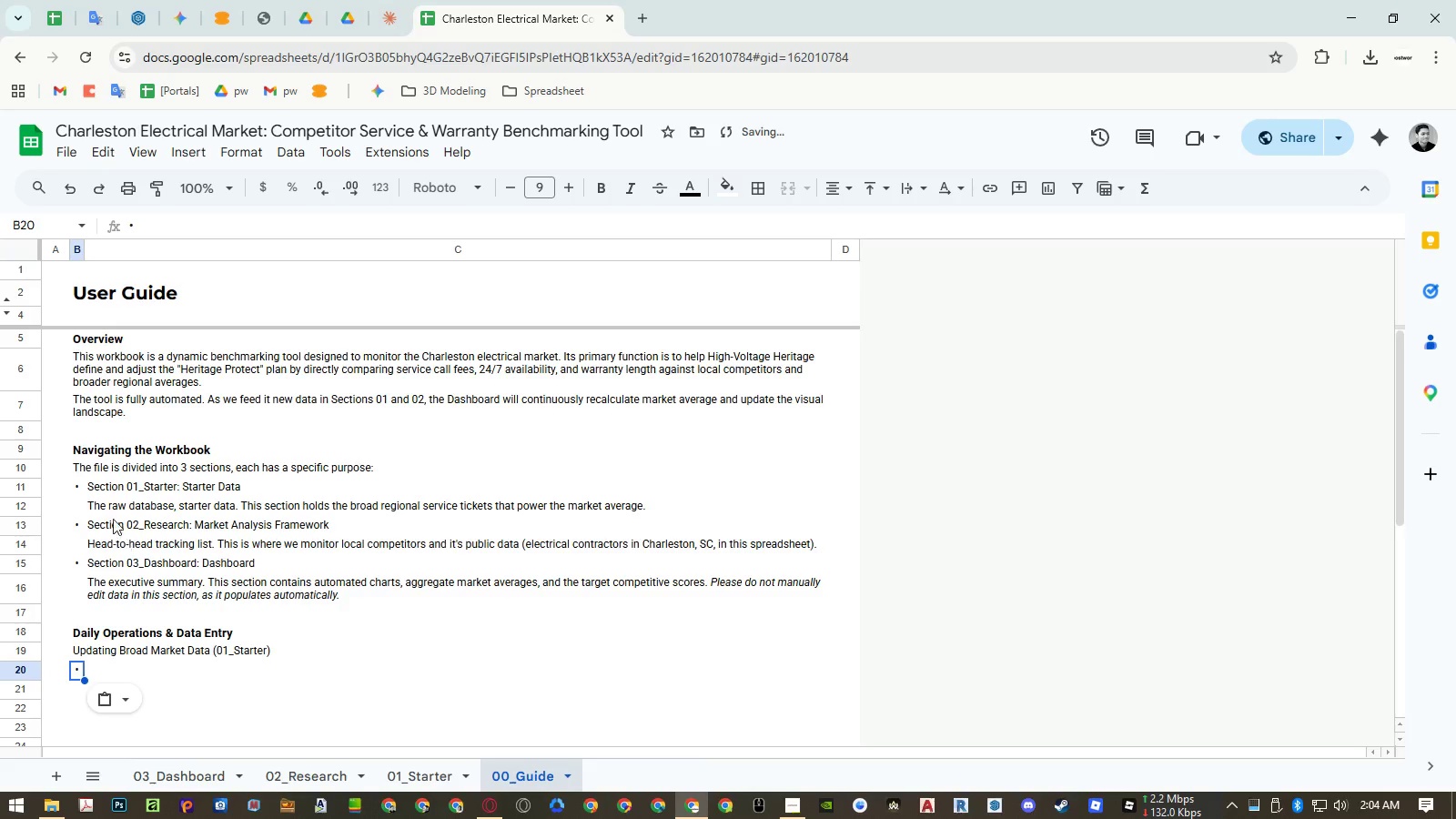 
left_click([105, 503])
 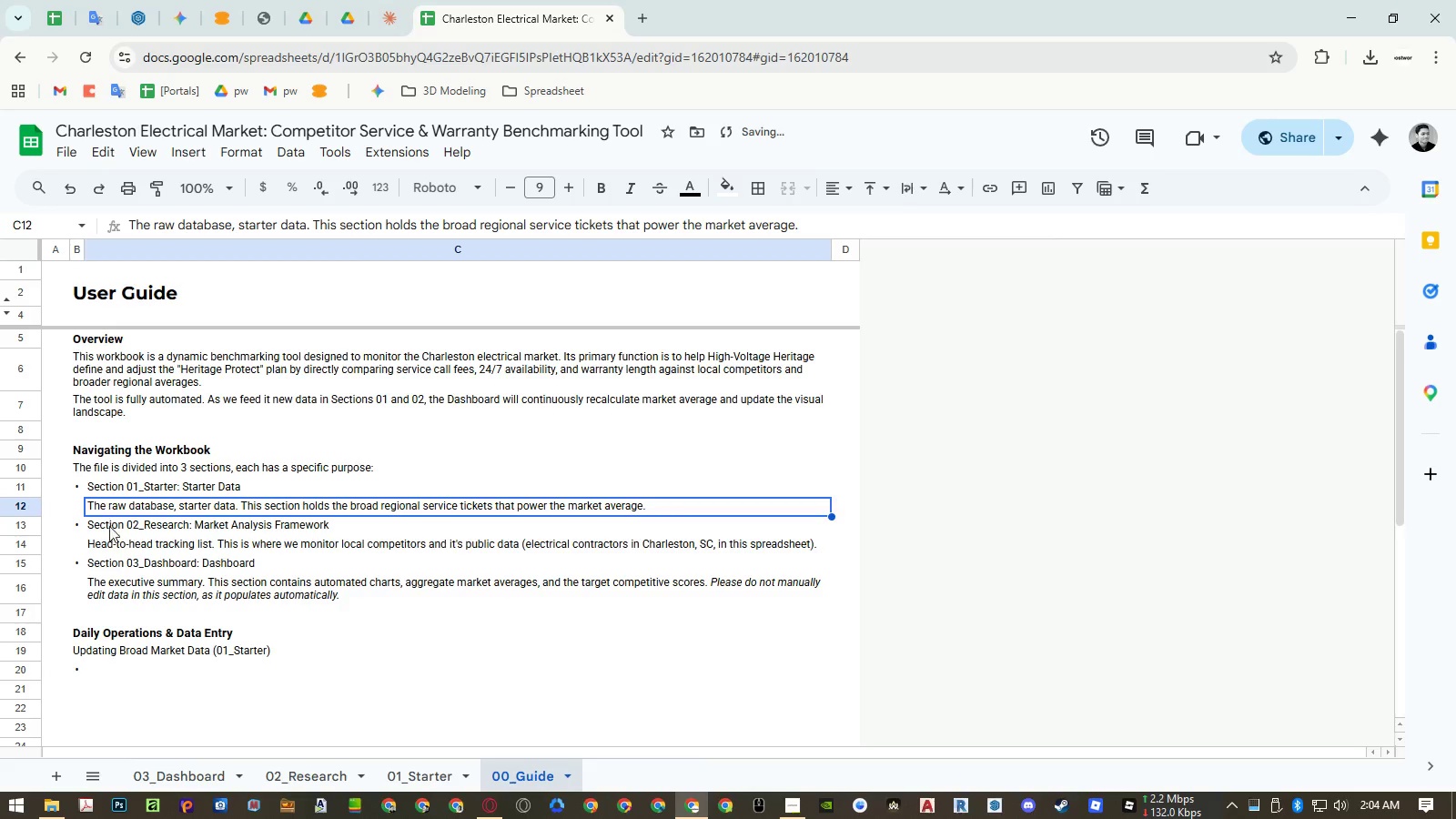 
key(Control+ControlLeft)
 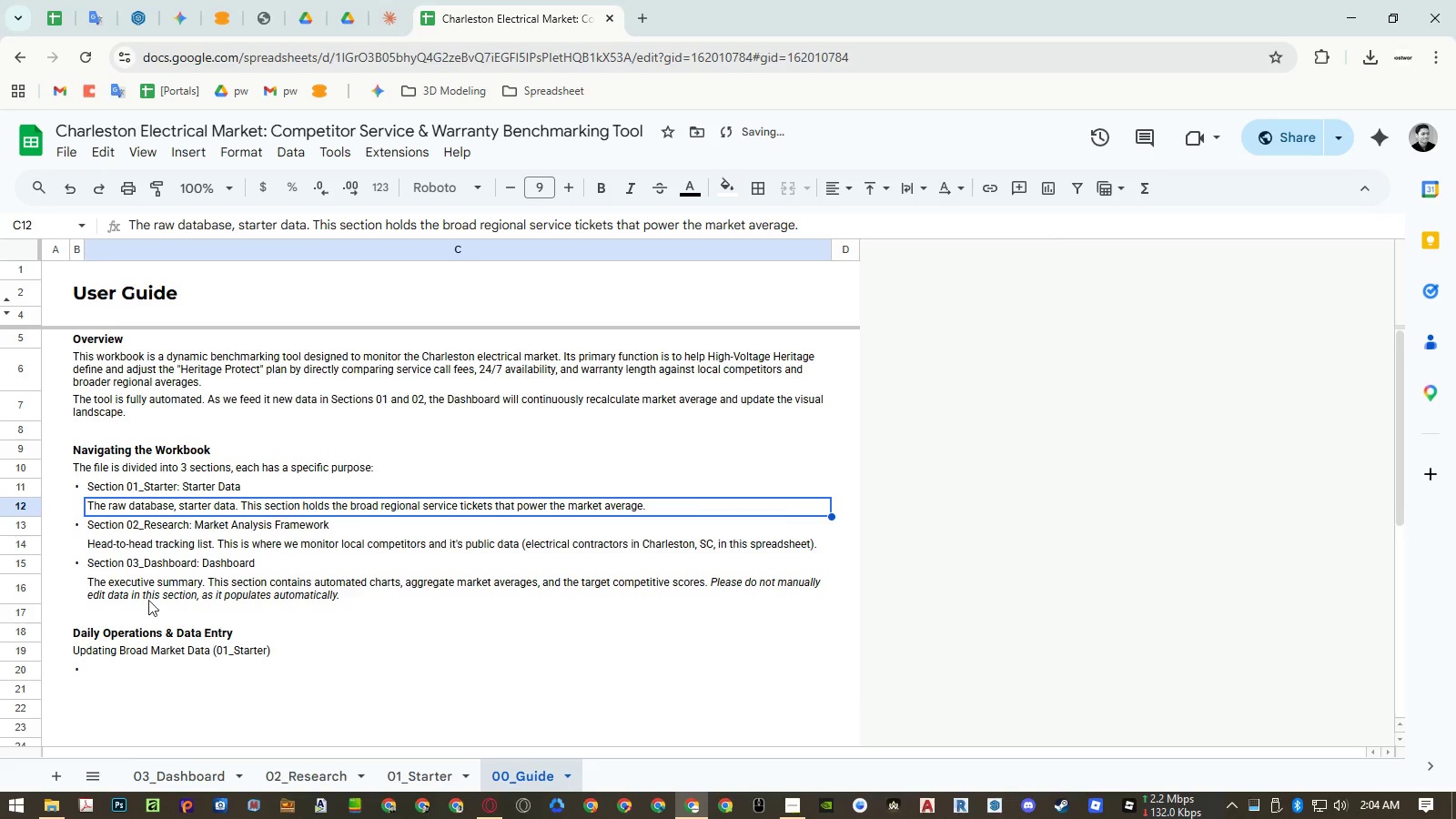 
key(Control+C)
 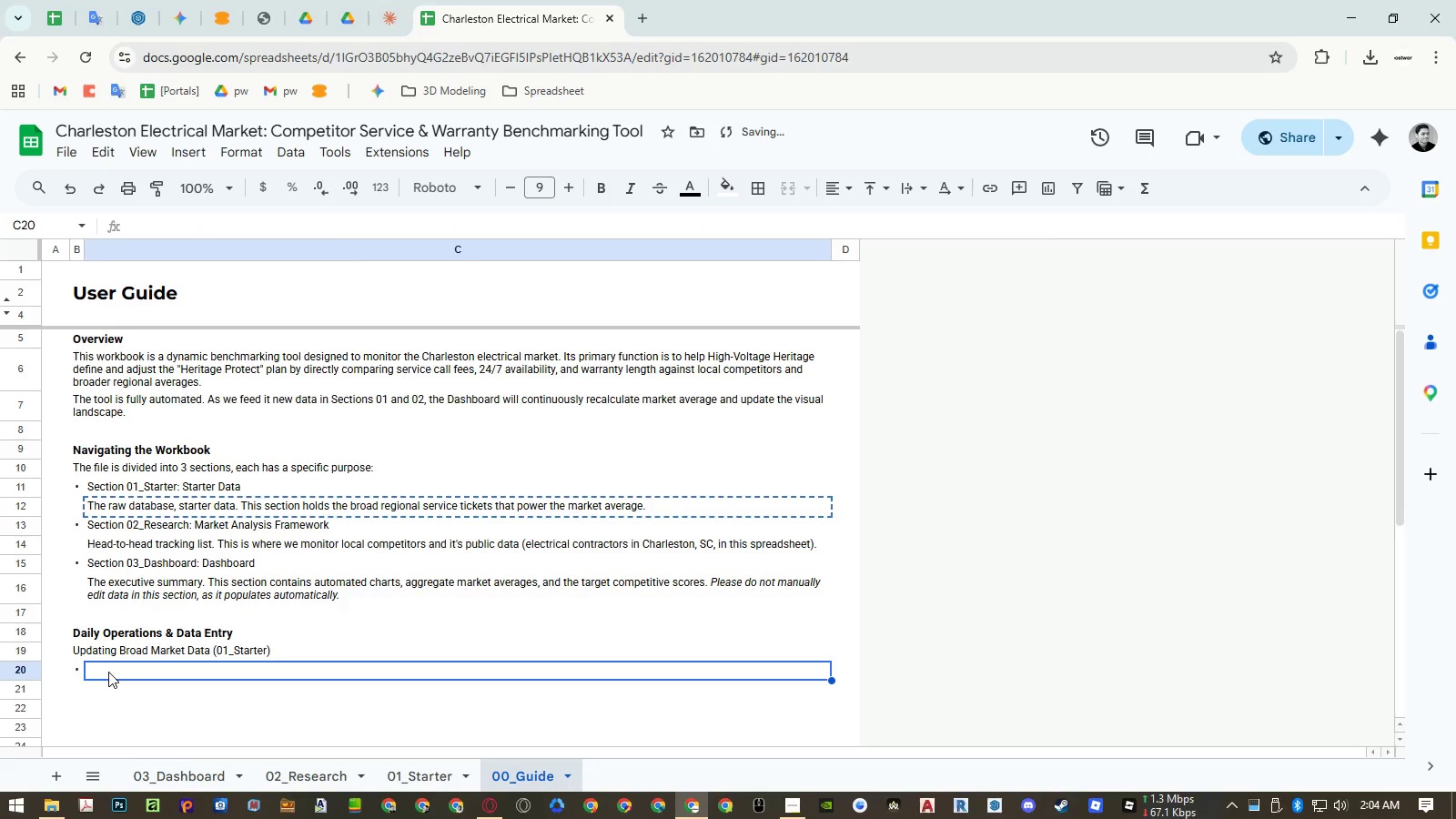 
key(Control+ControlLeft)
 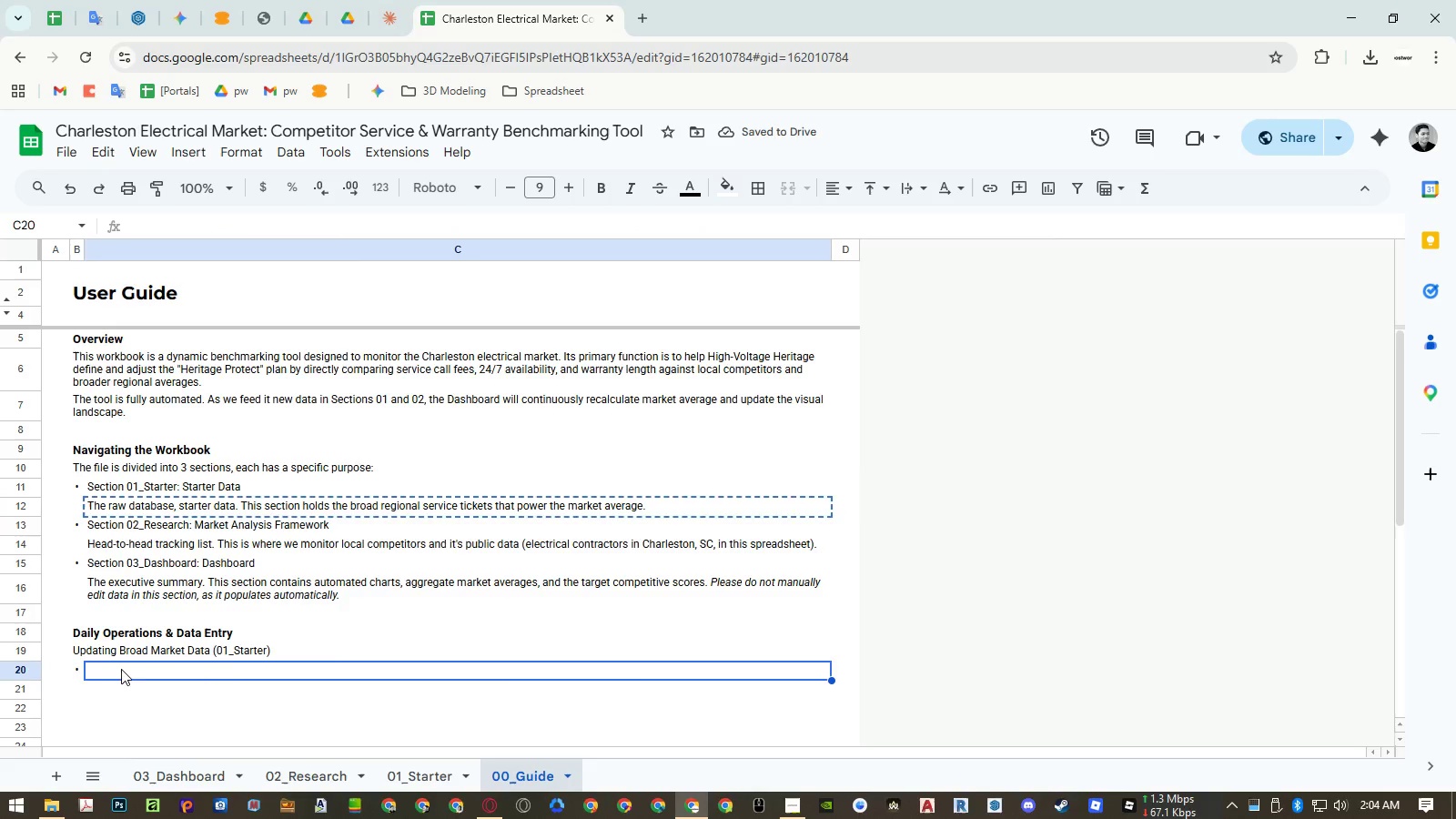 
key(Control+V)
 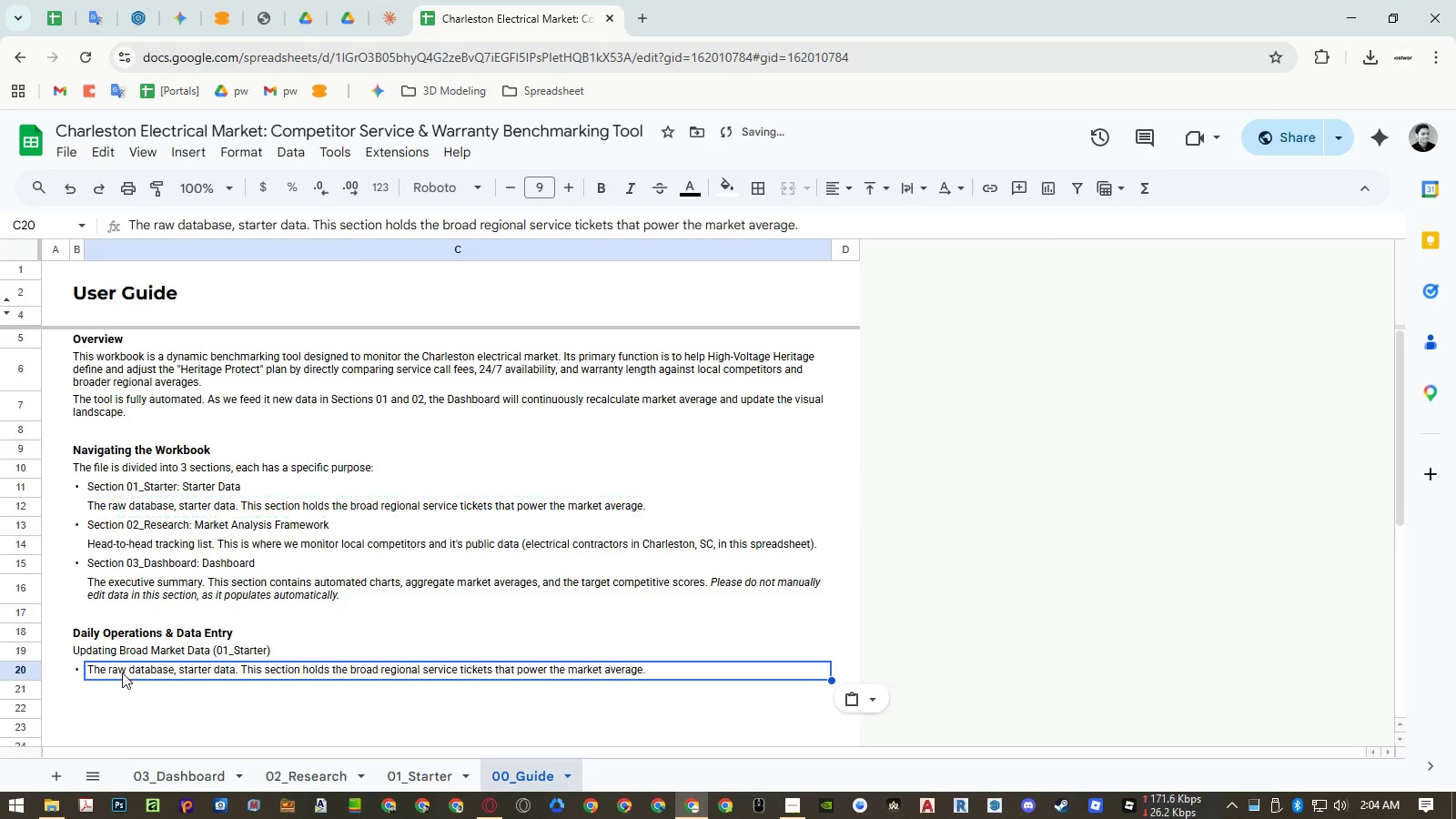 
key(Delete)
 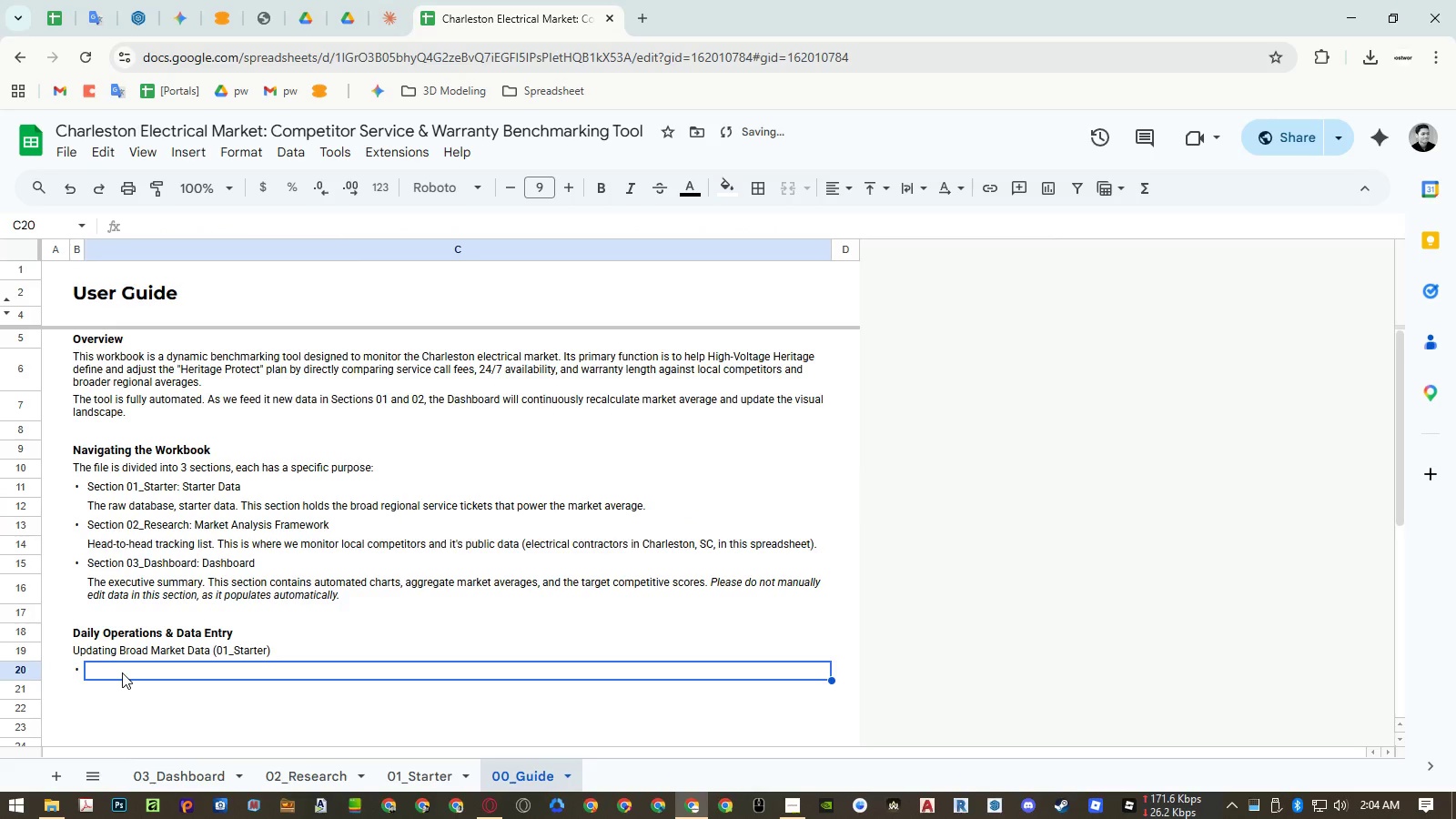 
left_click([122, 672])
 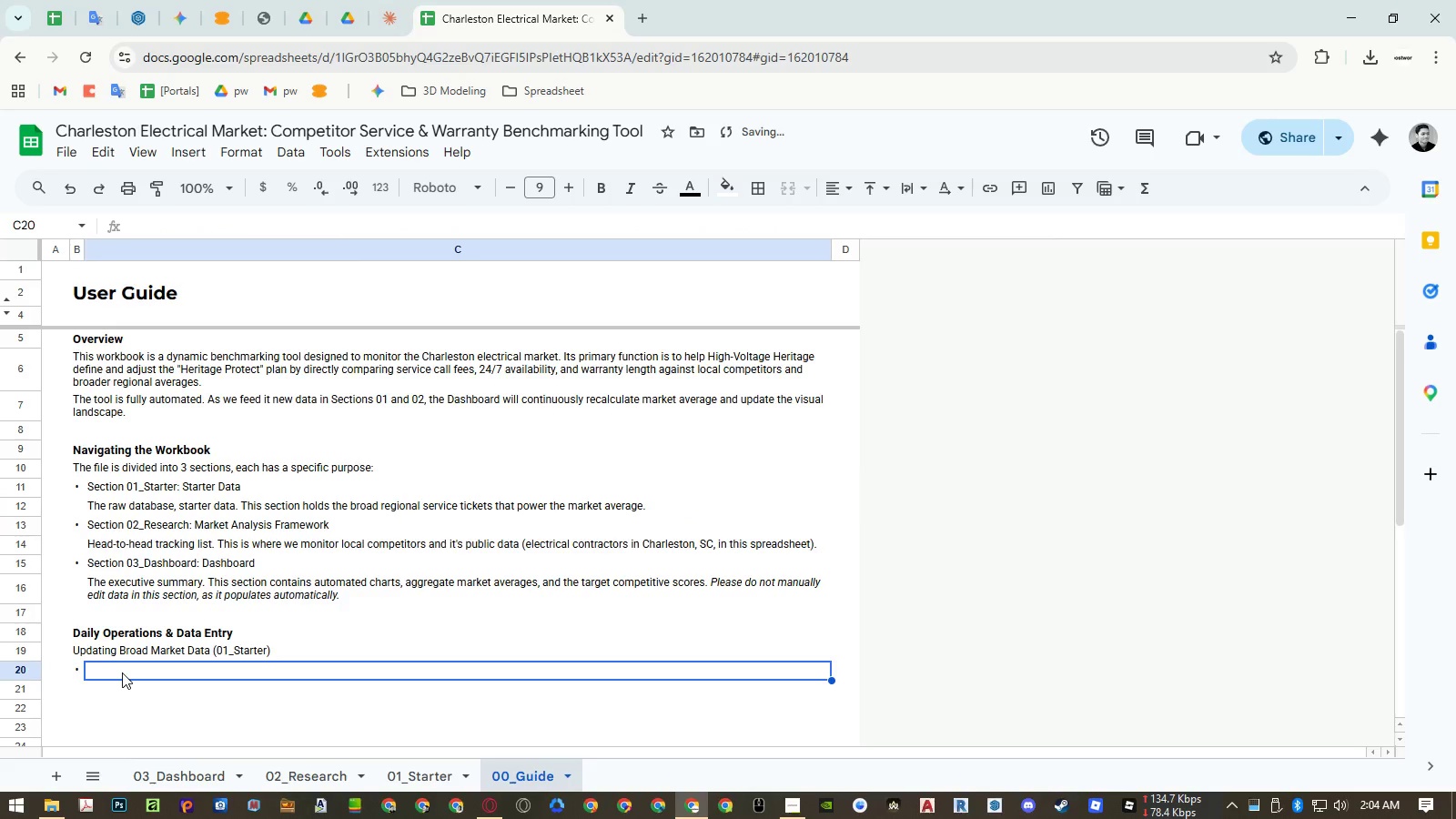 
type(Navigate totheSTart)
 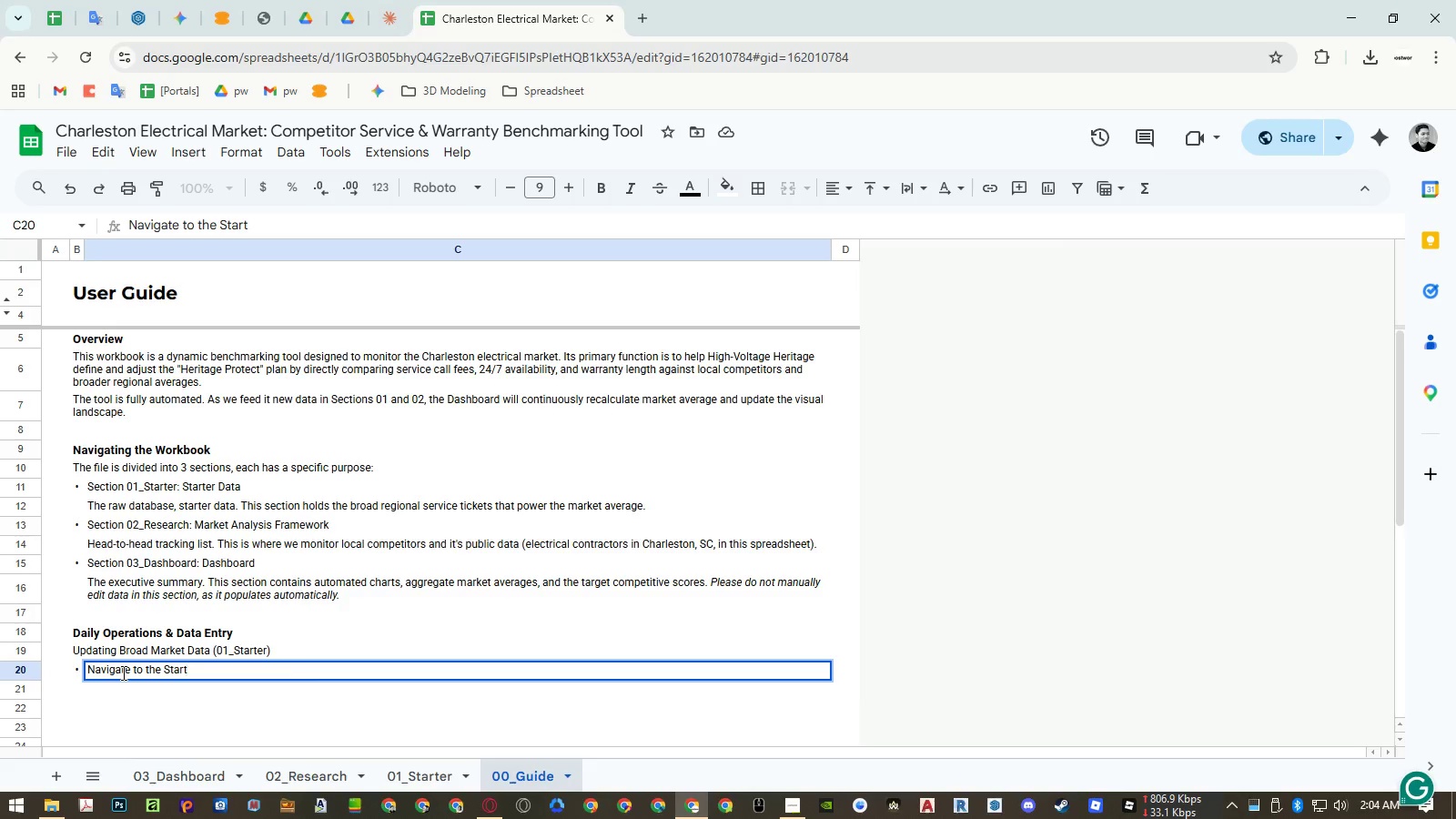 
key(Enter)
 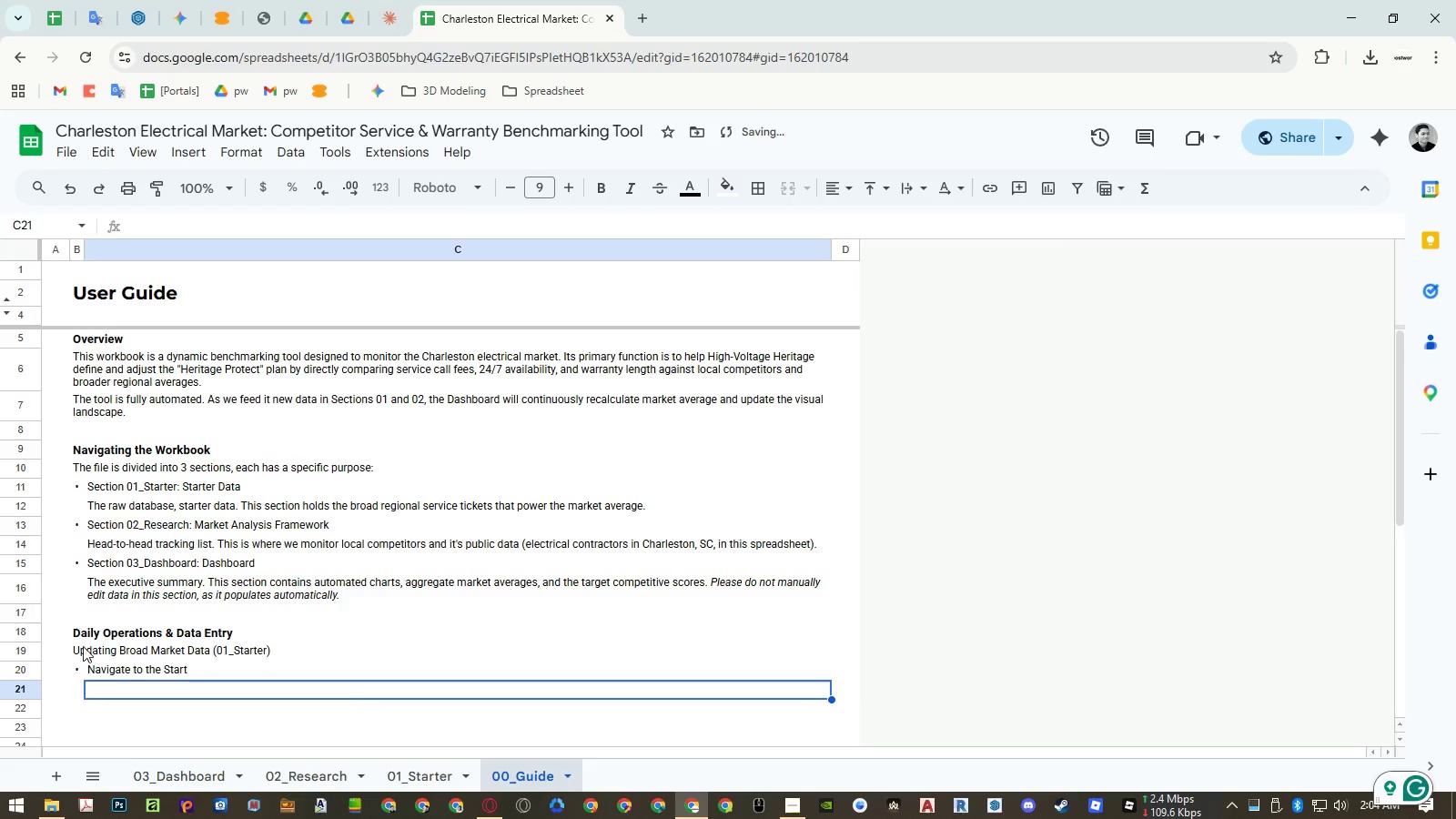 
double_click([76, 652])
 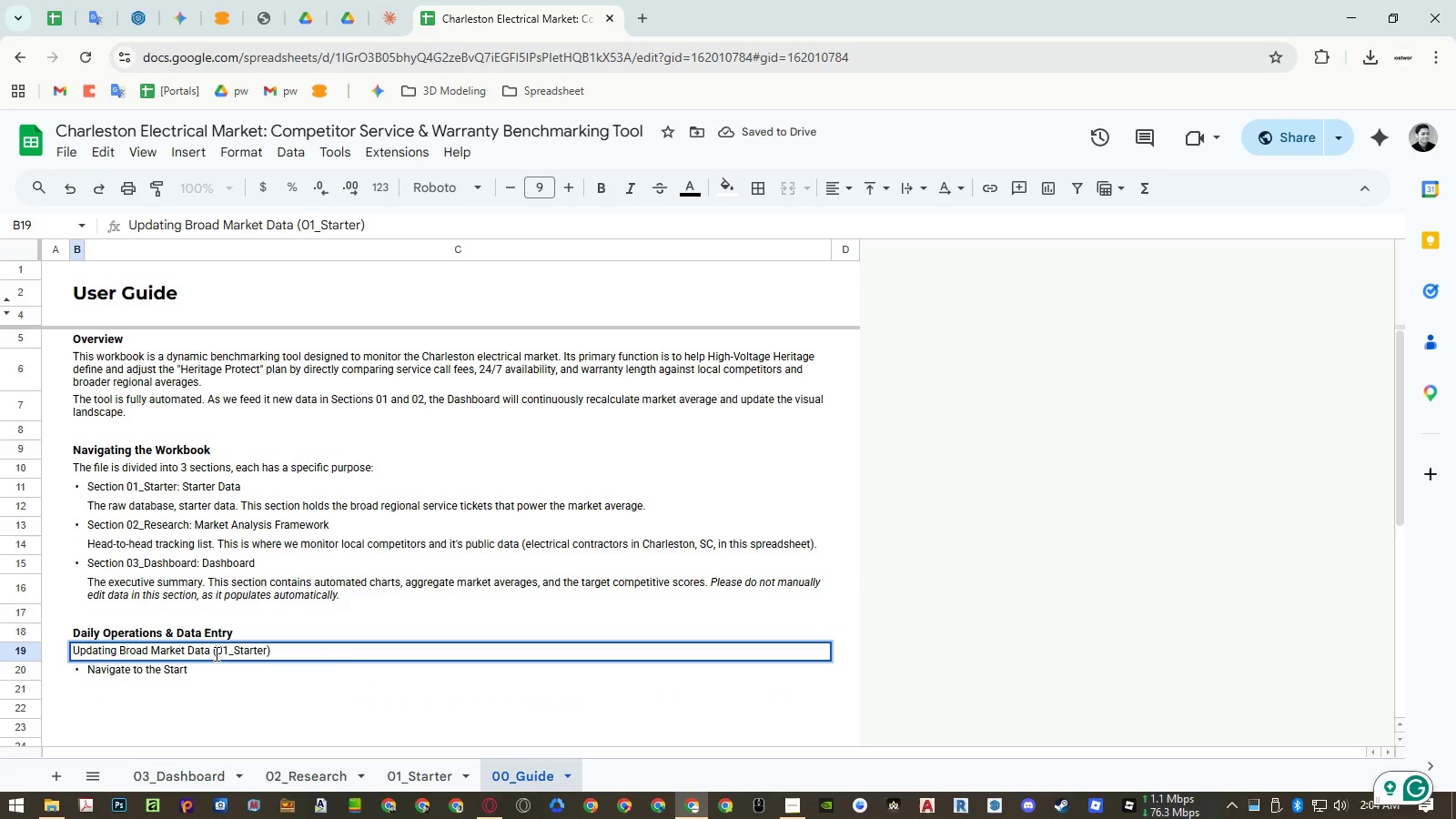 
double_click([220, 652])
 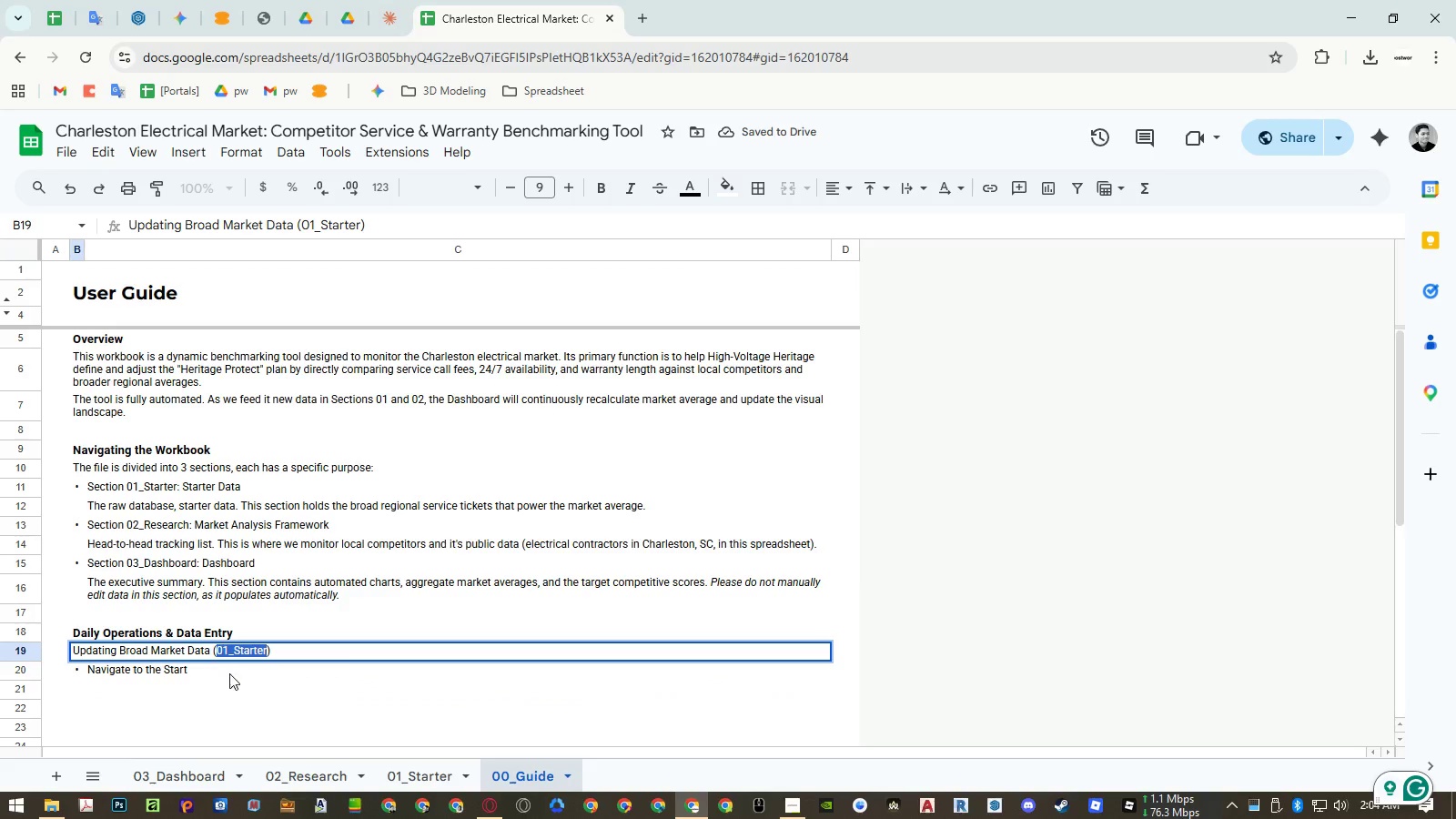 
key(Control+ControlLeft)
 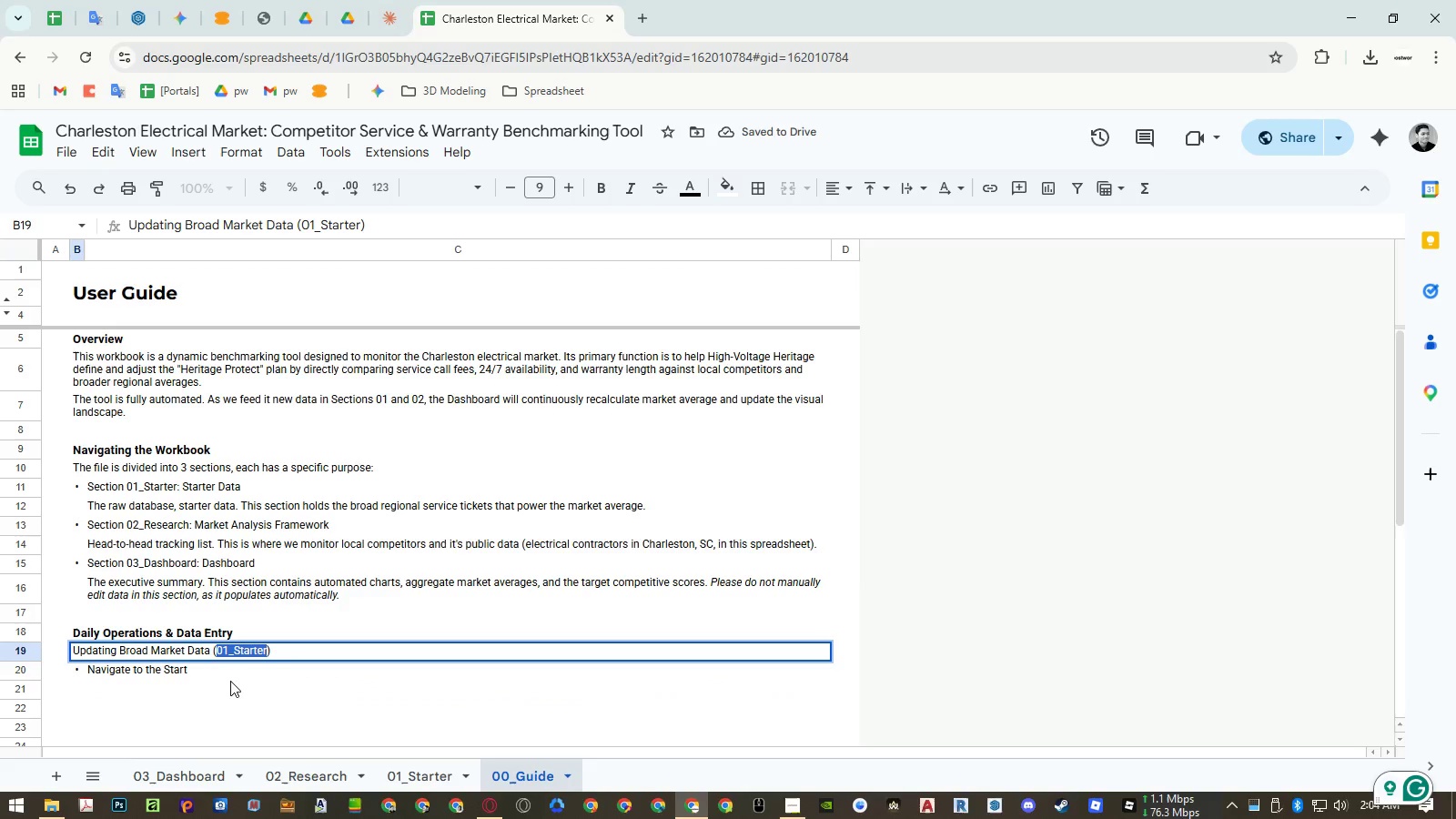 
key(Control+C)
 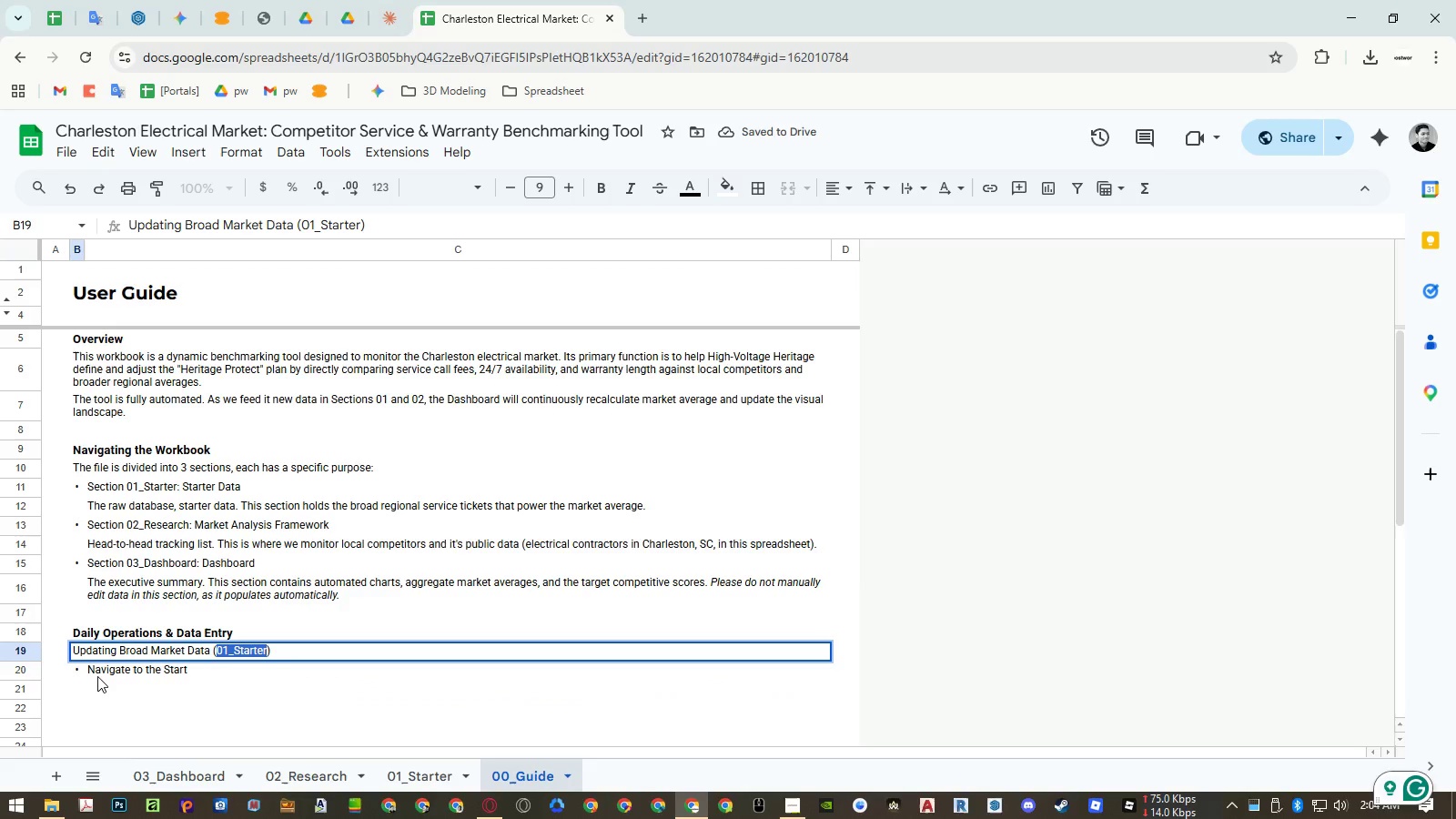 
double_click([96, 674])
 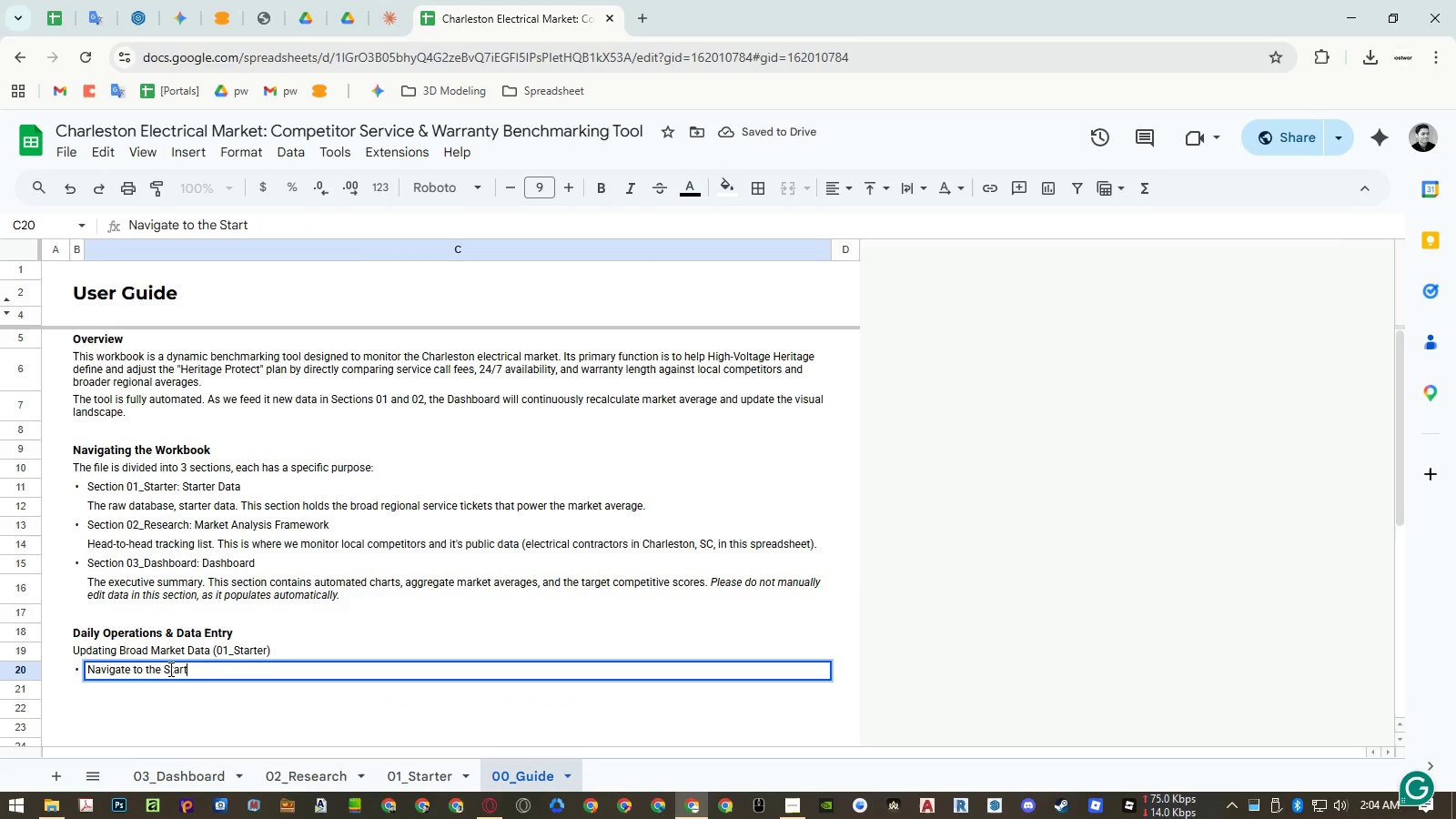 
left_click([171, 669])
 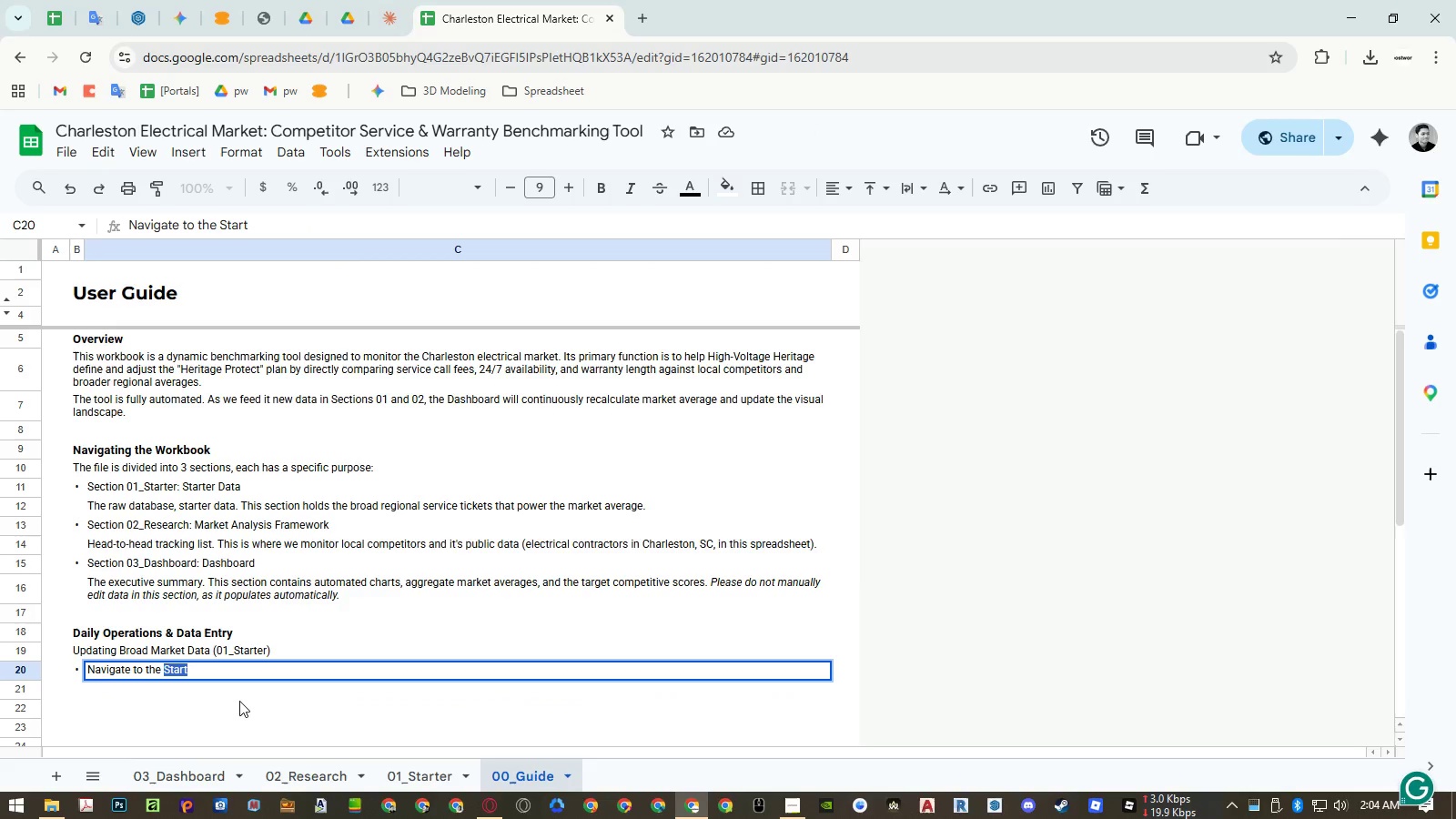 
key(Control+ControlLeft)
 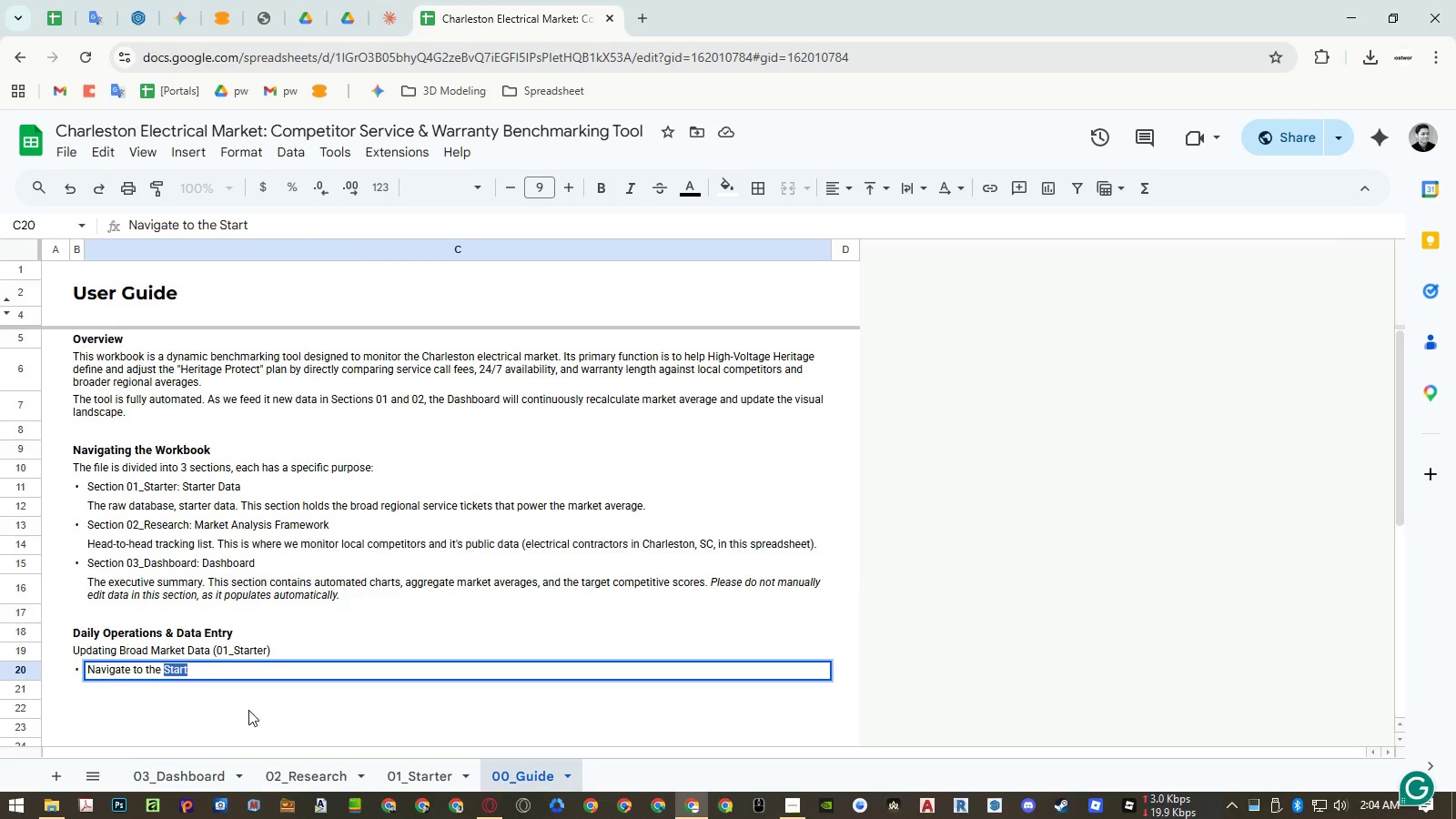 
key(Control+Shift+ShiftLeft)
 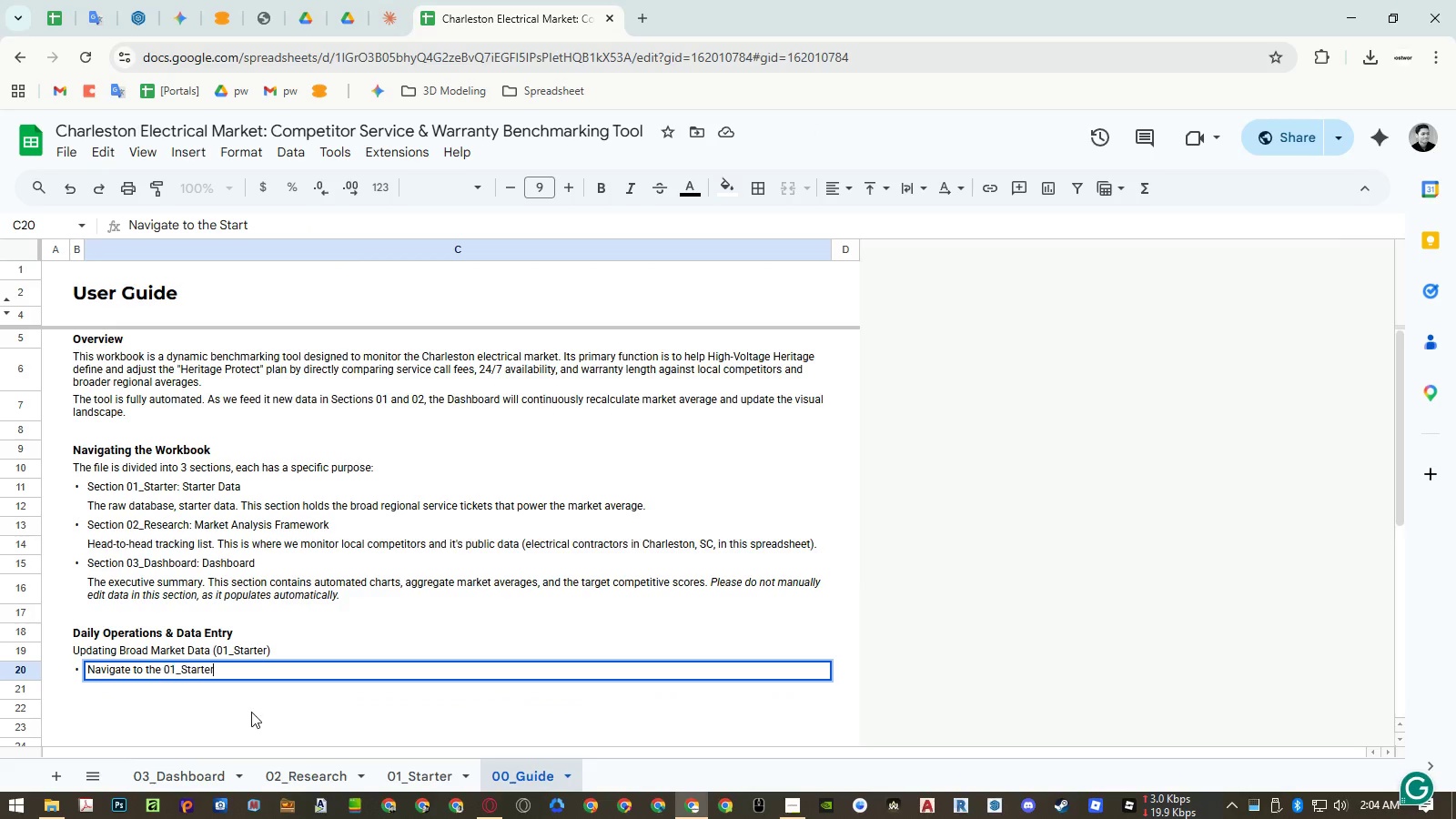 
key(Control+Shift+V)
 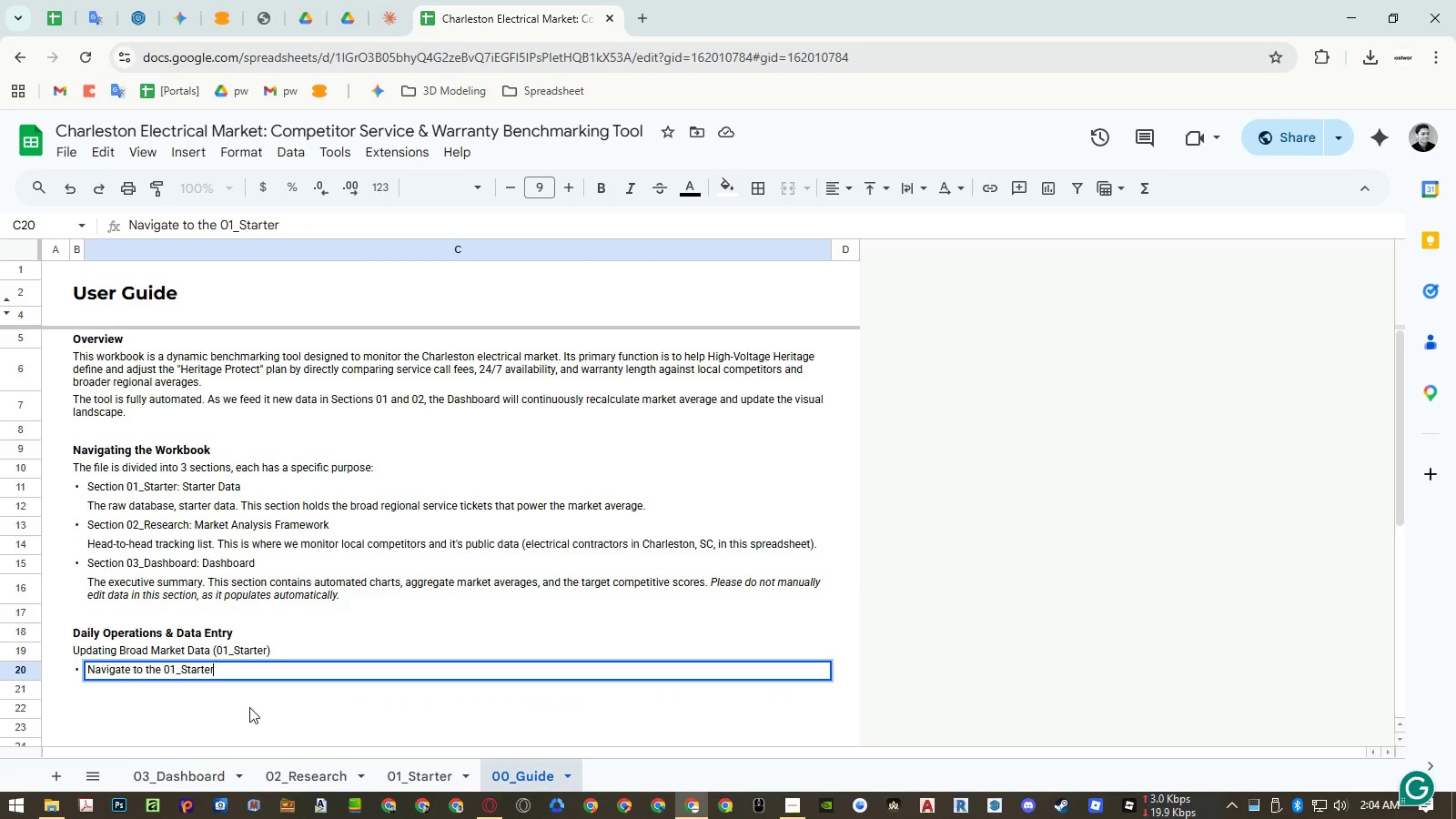 
key(Space)
 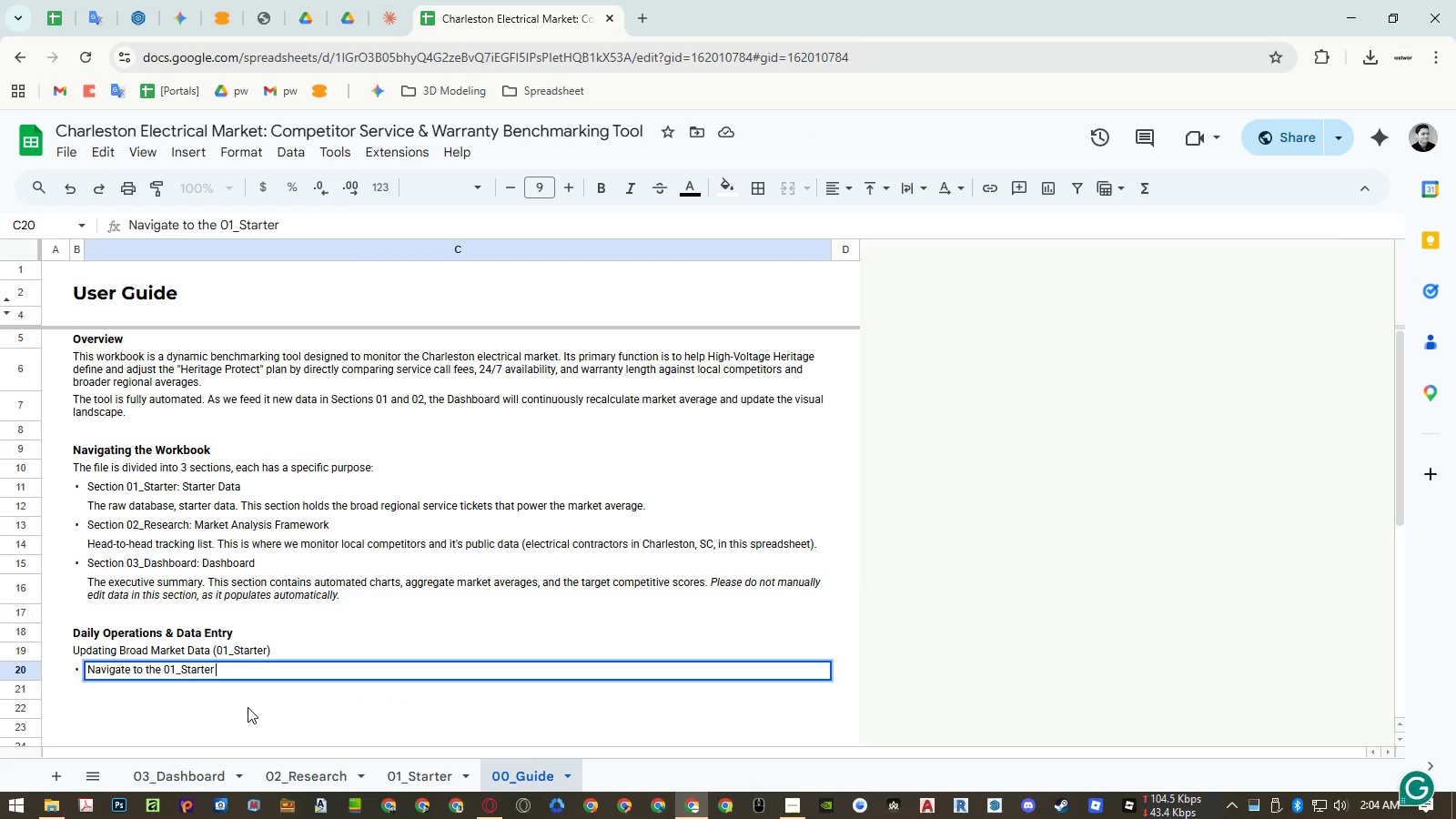 
key(S)
 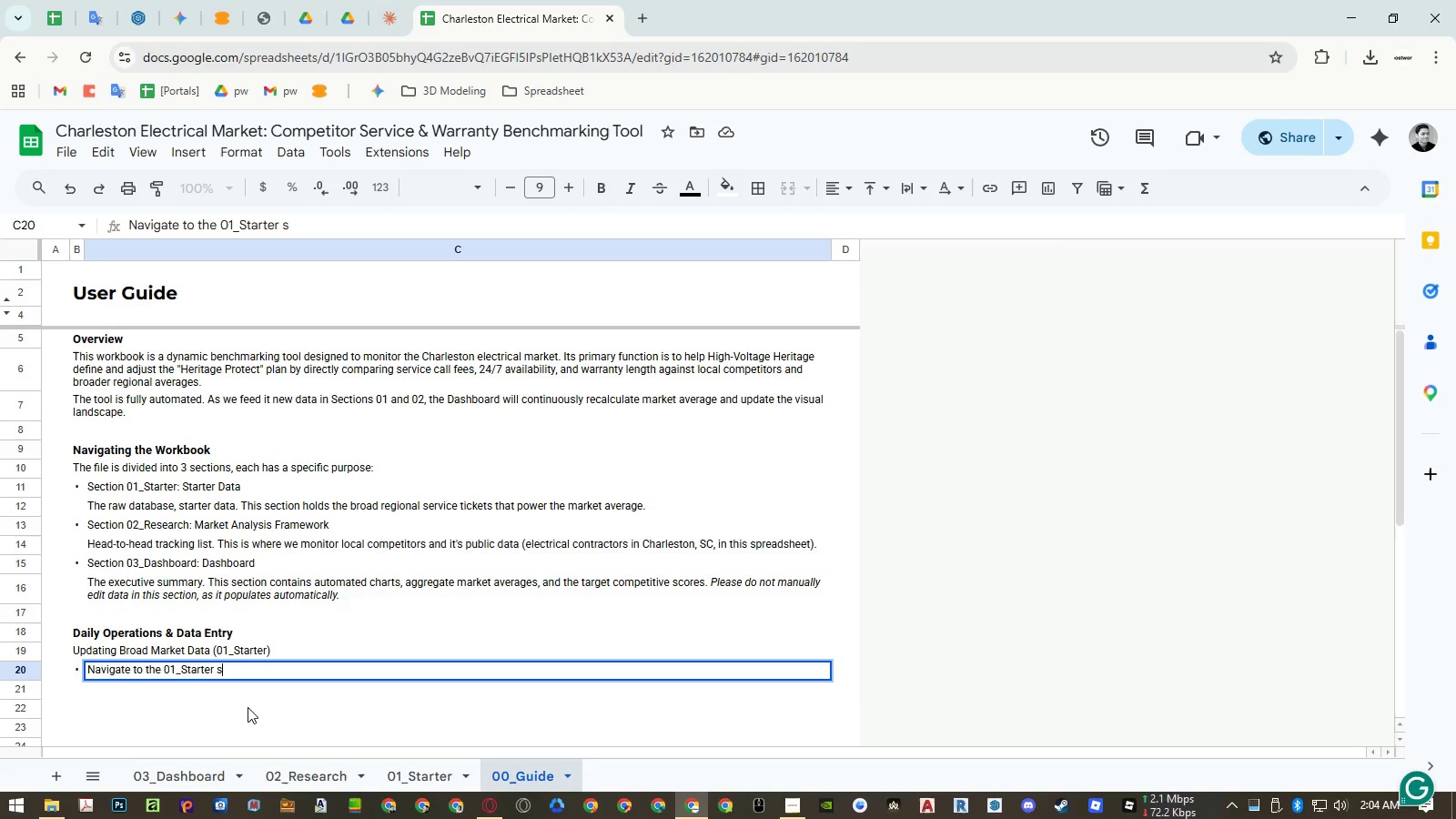 
key(Escape)
 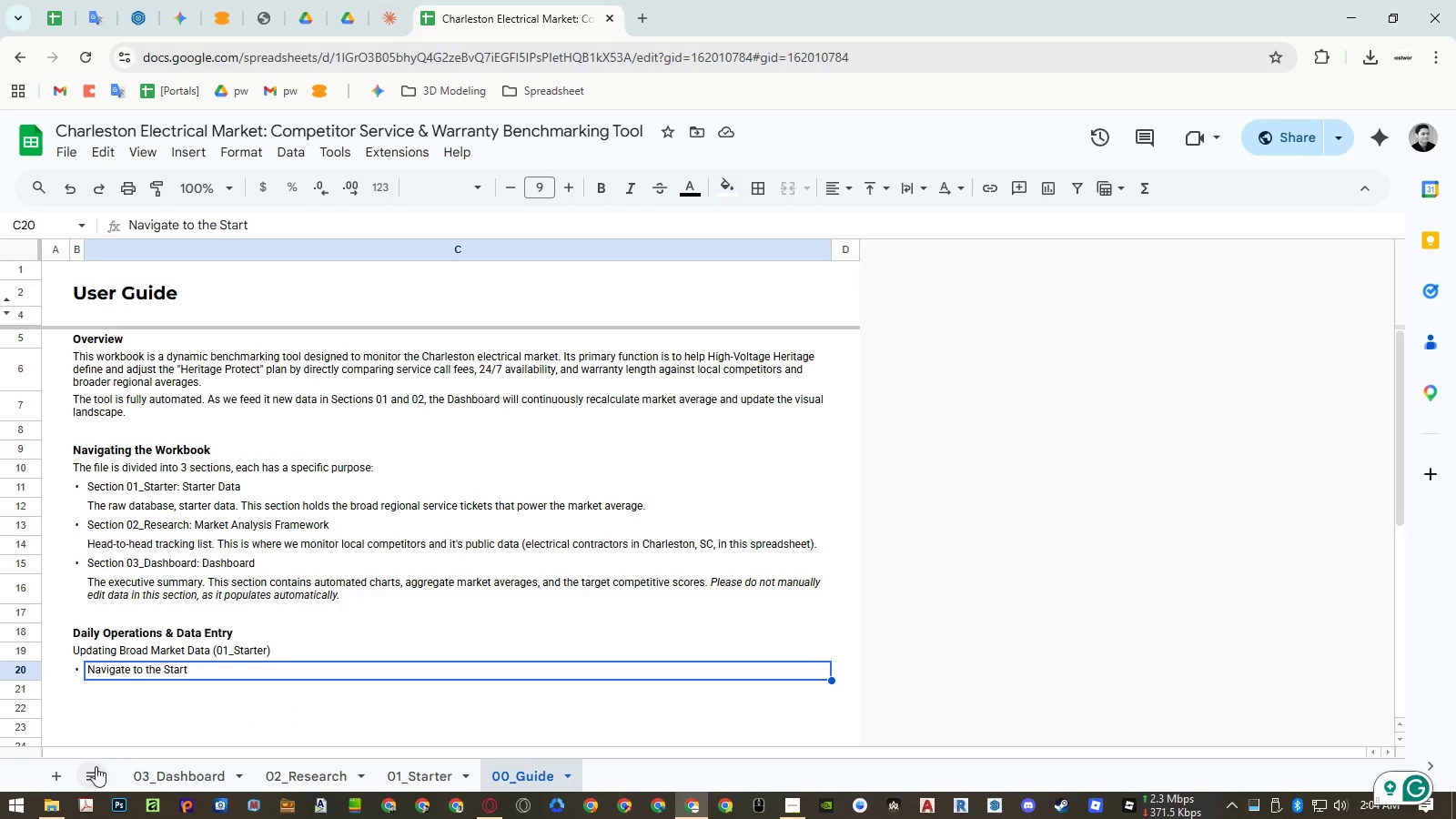 
left_click([91, 768])
 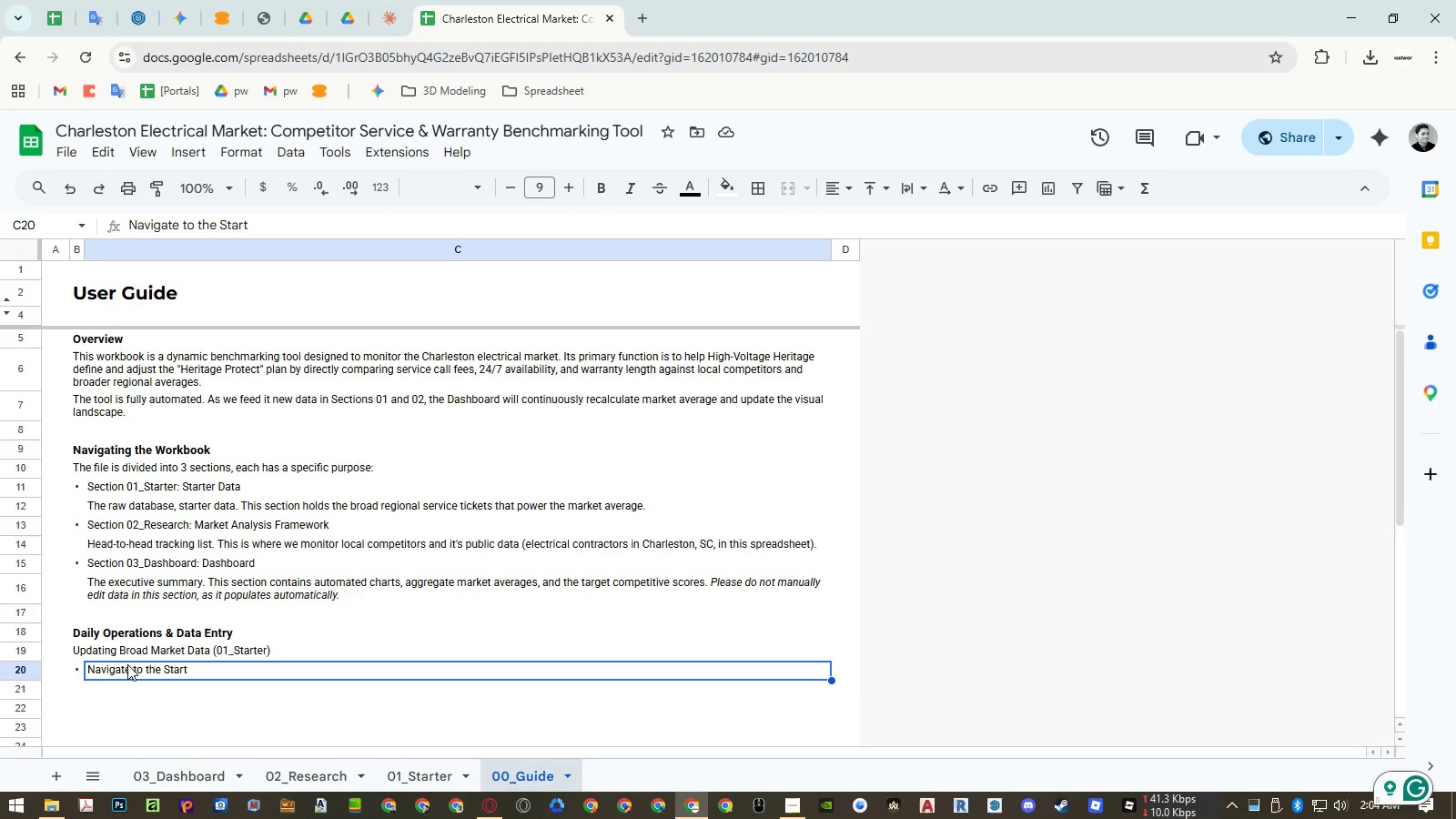 
double_click([100, 666])
 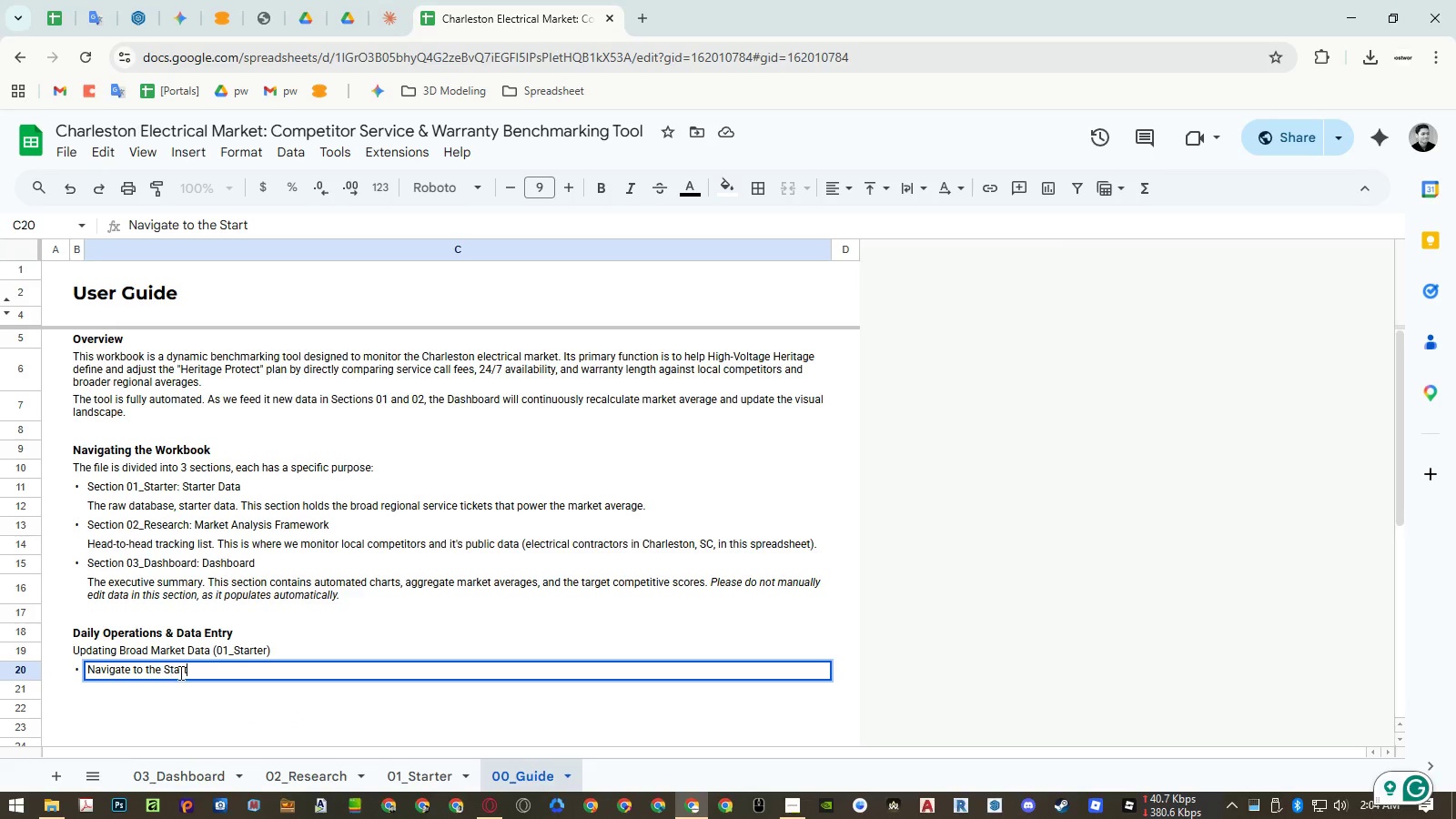 
triple_click([180, 672])
 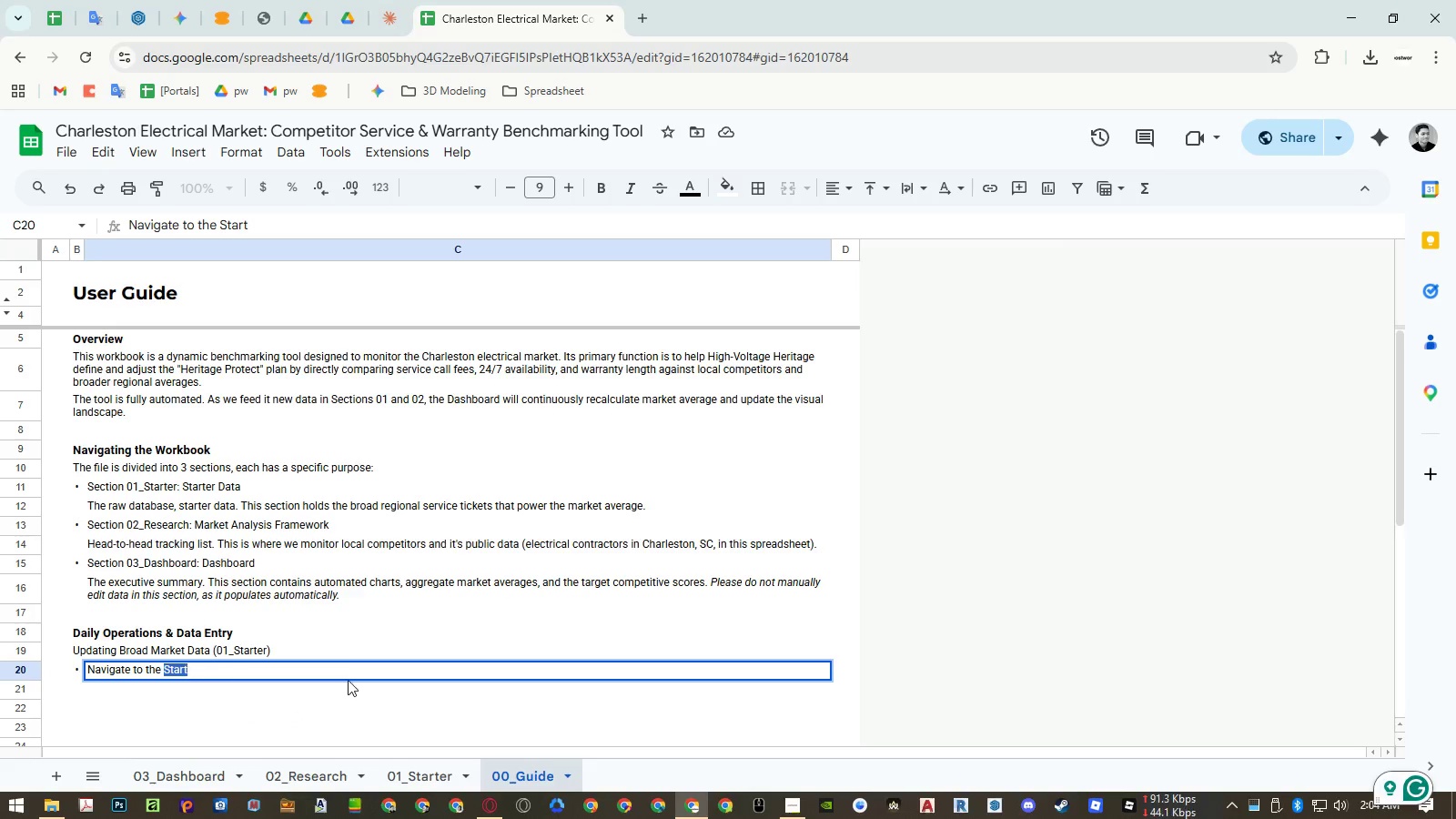 
key(Control+ControlLeft)
 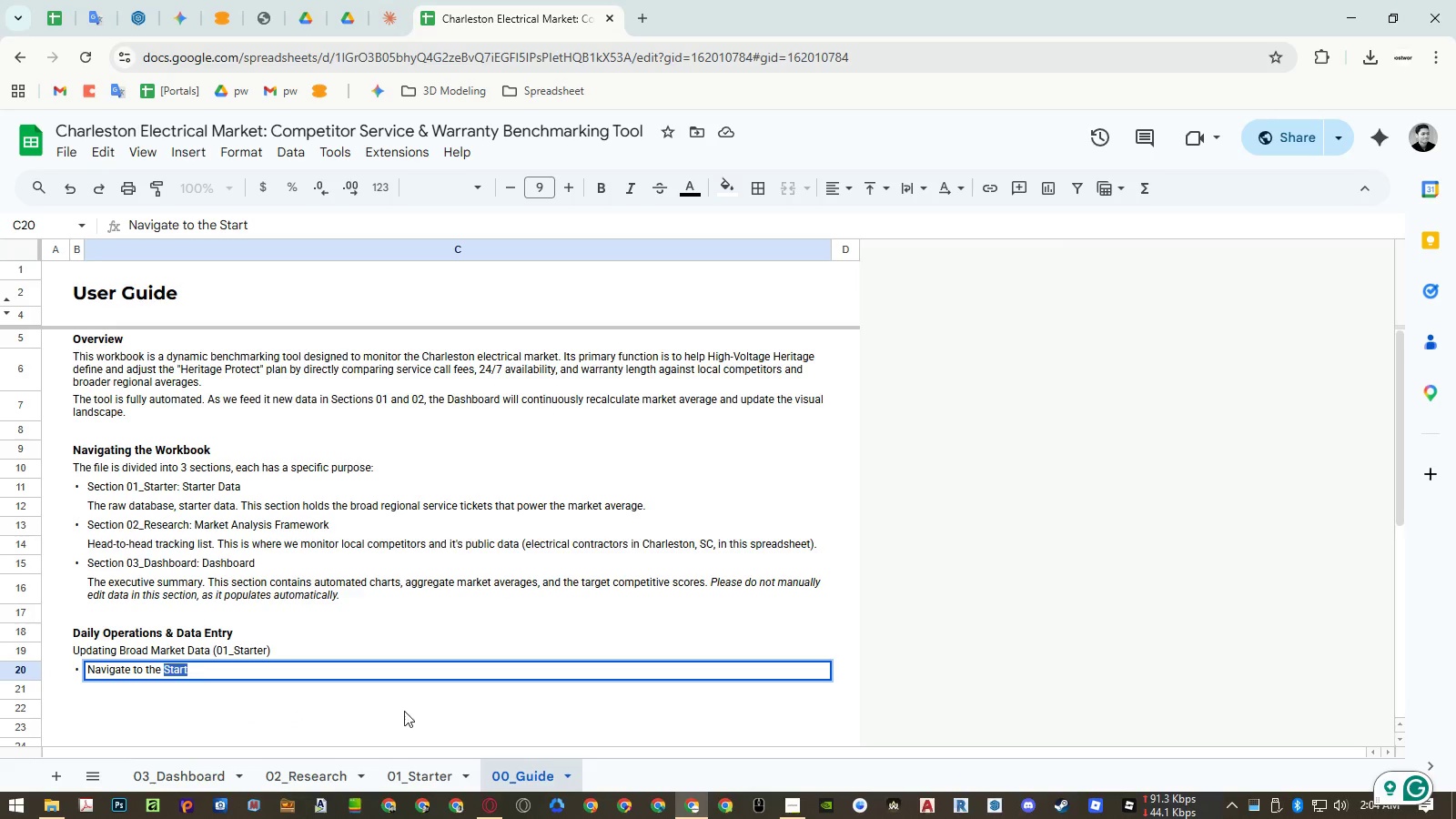 
key(Control+V)
 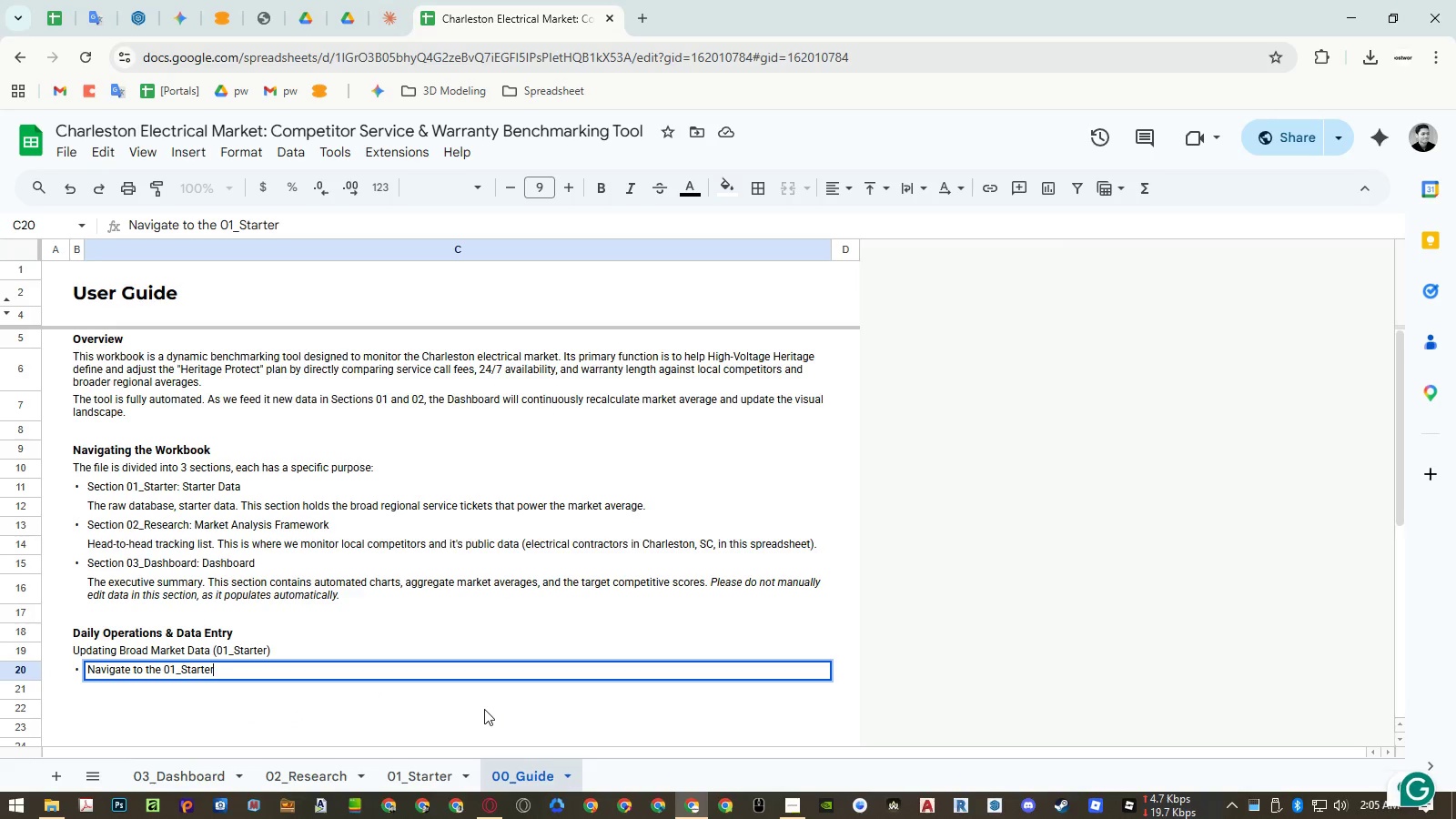 
type( tab)
 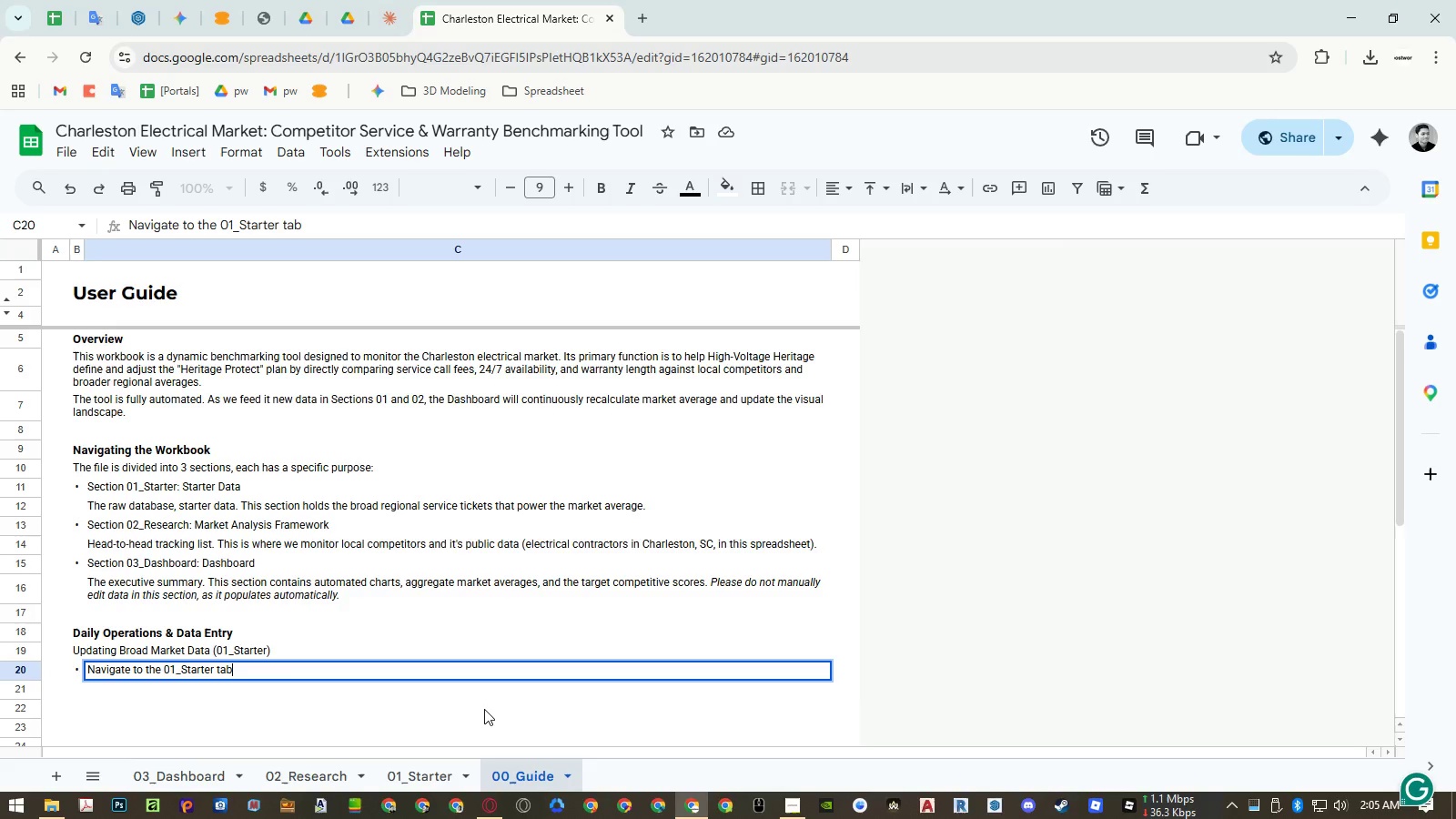 
key(Control+ArrowLeft)
 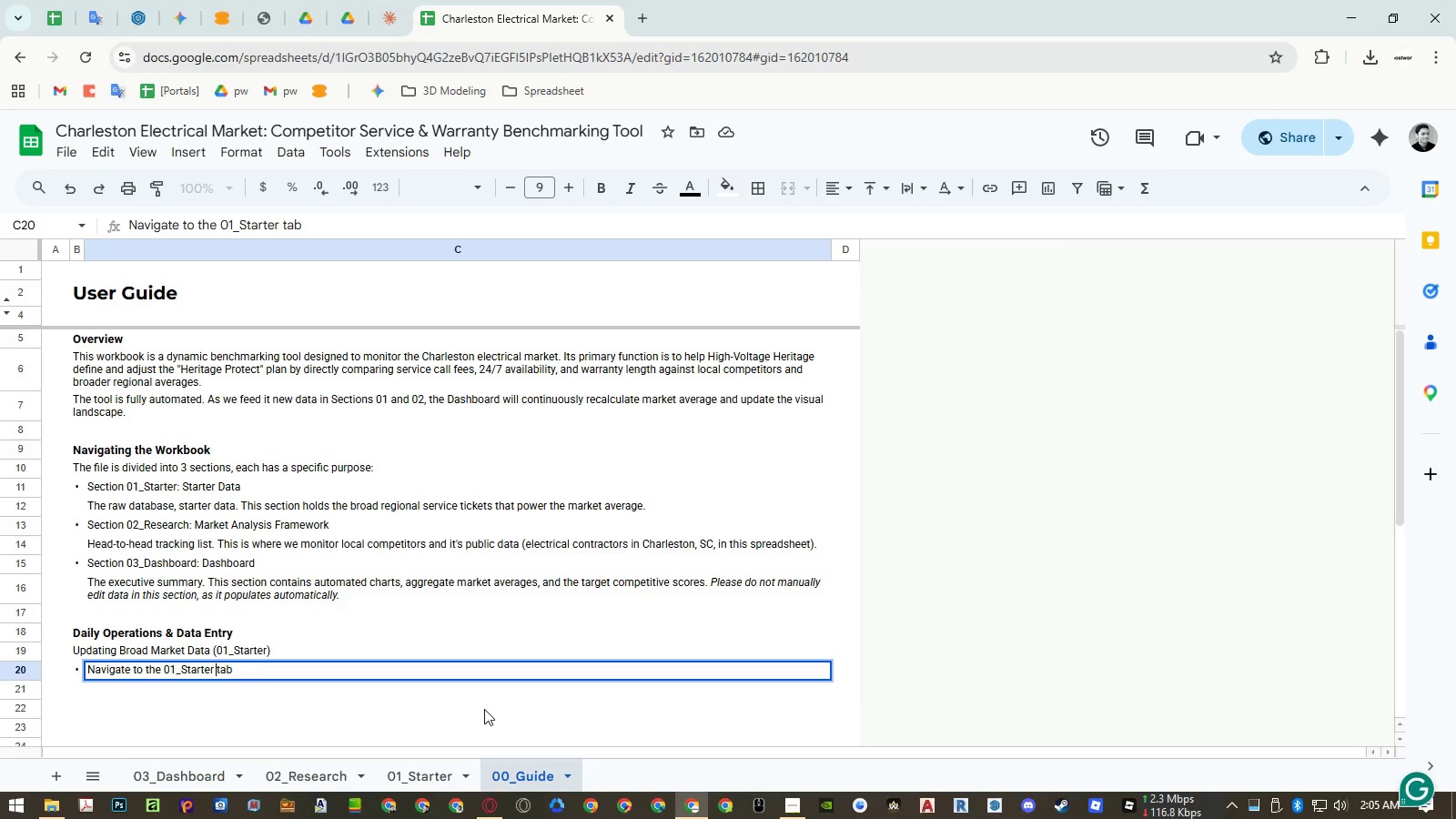 
key(Control+ArrowLeft)
 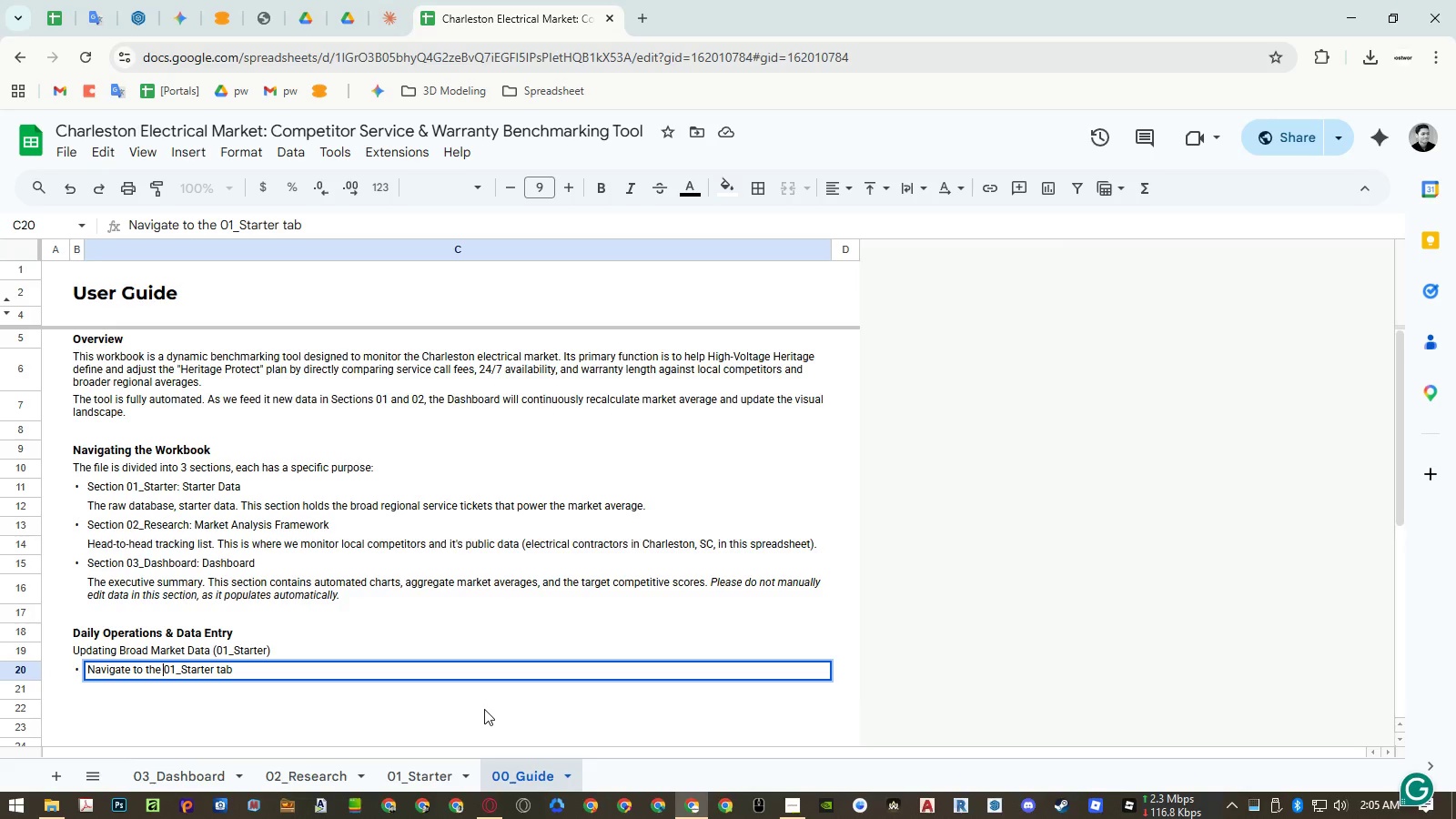 
key(Control+Shift+ArrowRight)
 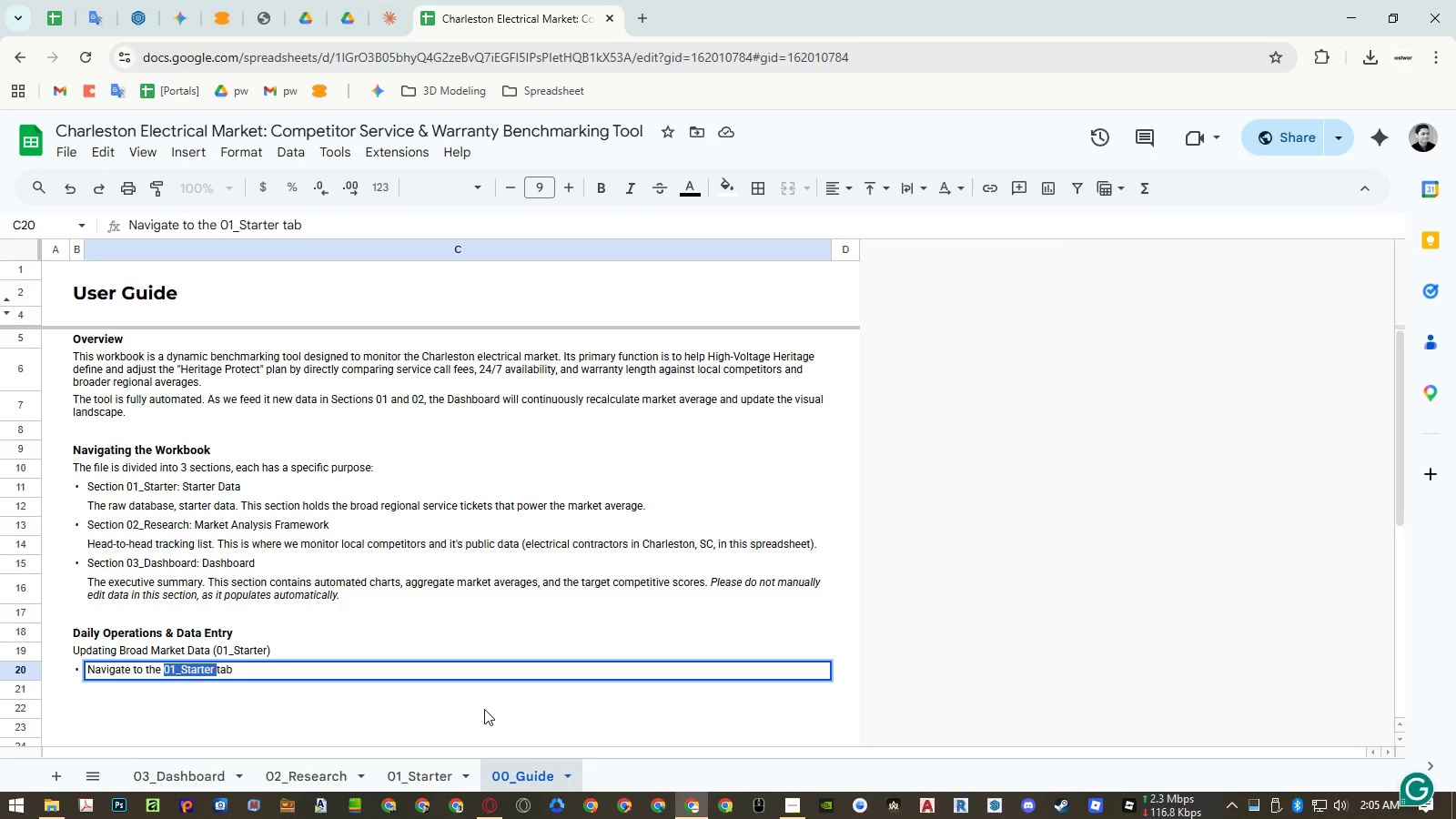 
key(Shift+ArrowLeft)
 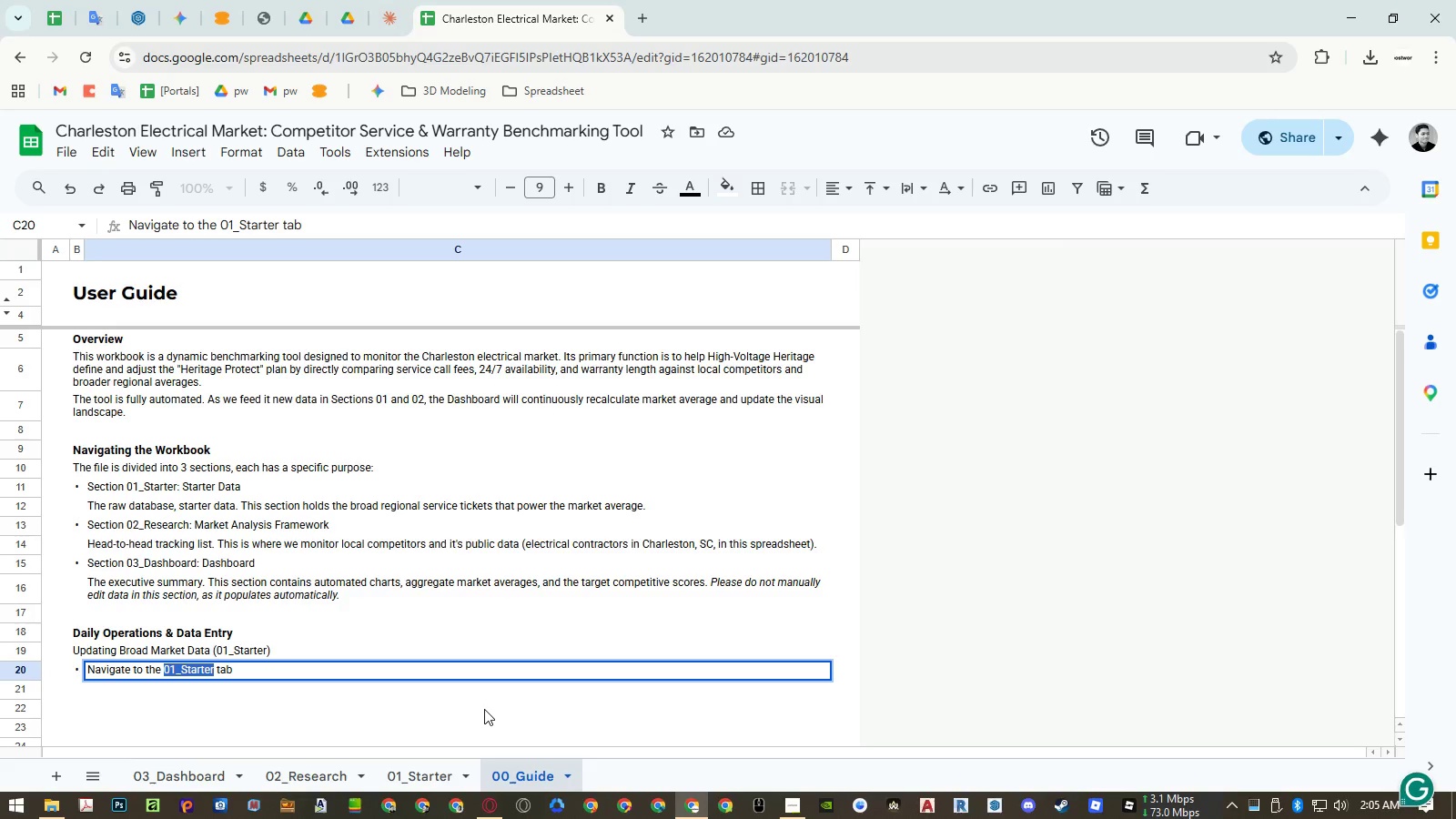 
key(Control+B)
 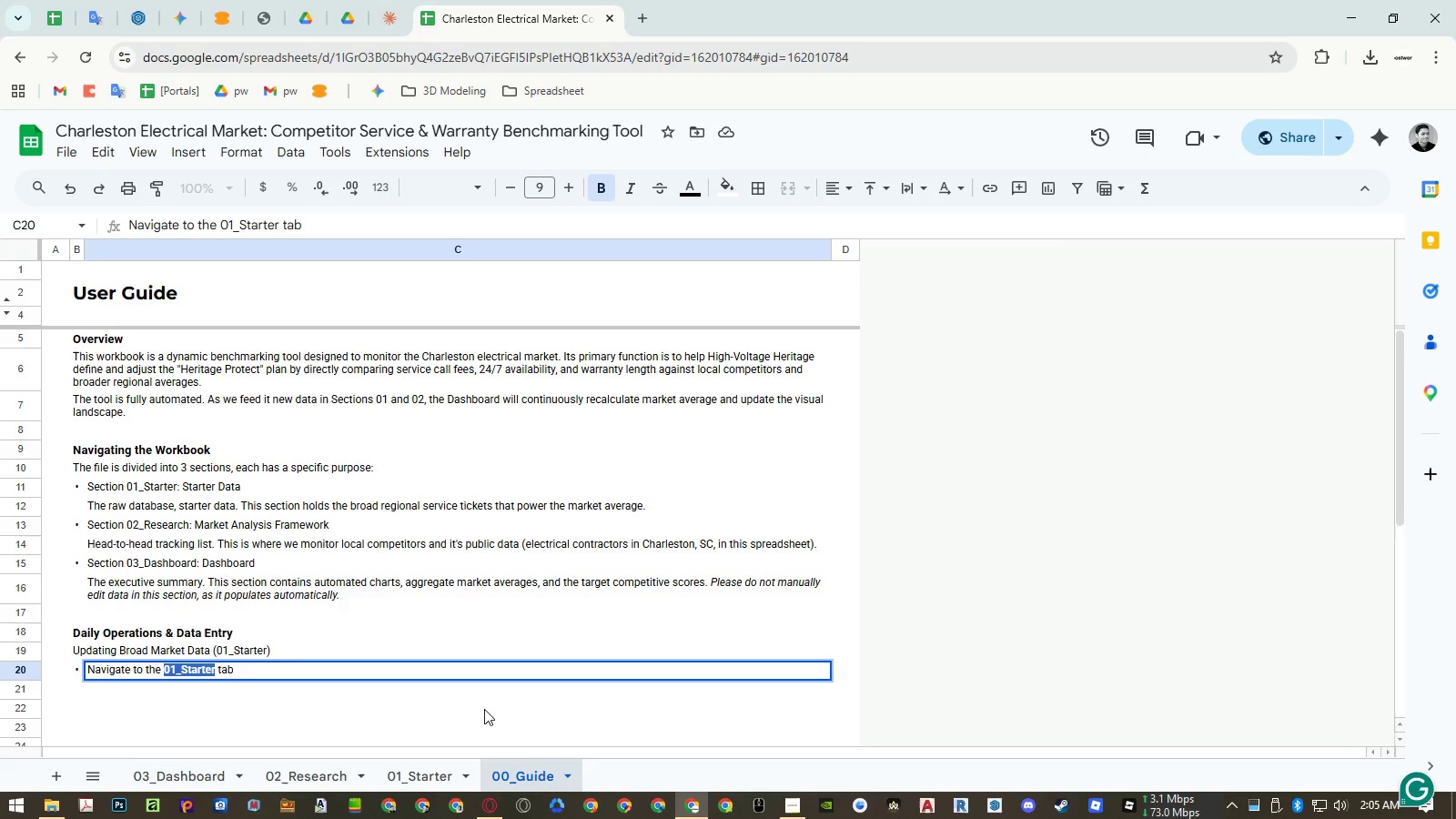 
key(Enter)
 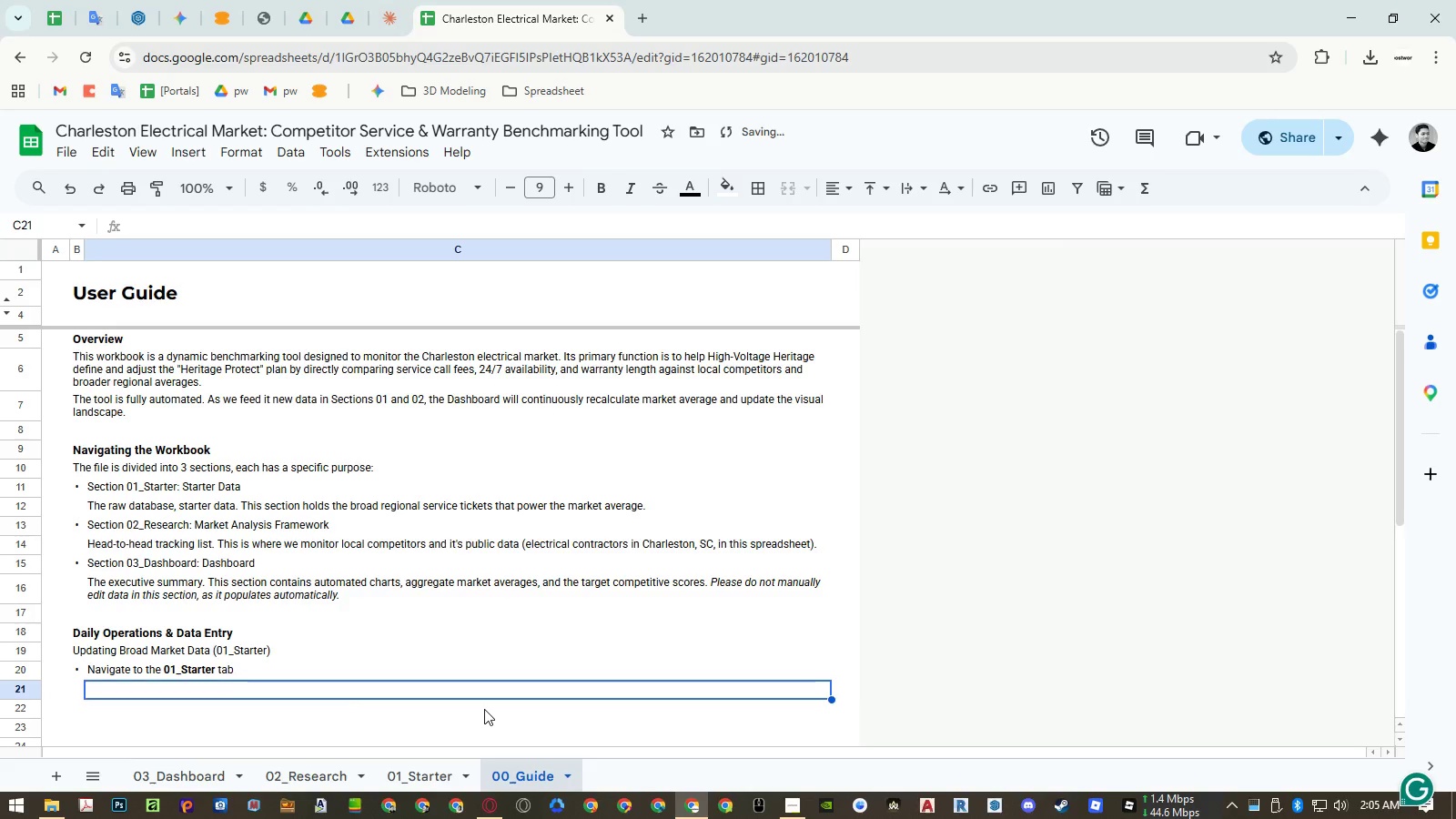 
key(ArrowUp)
 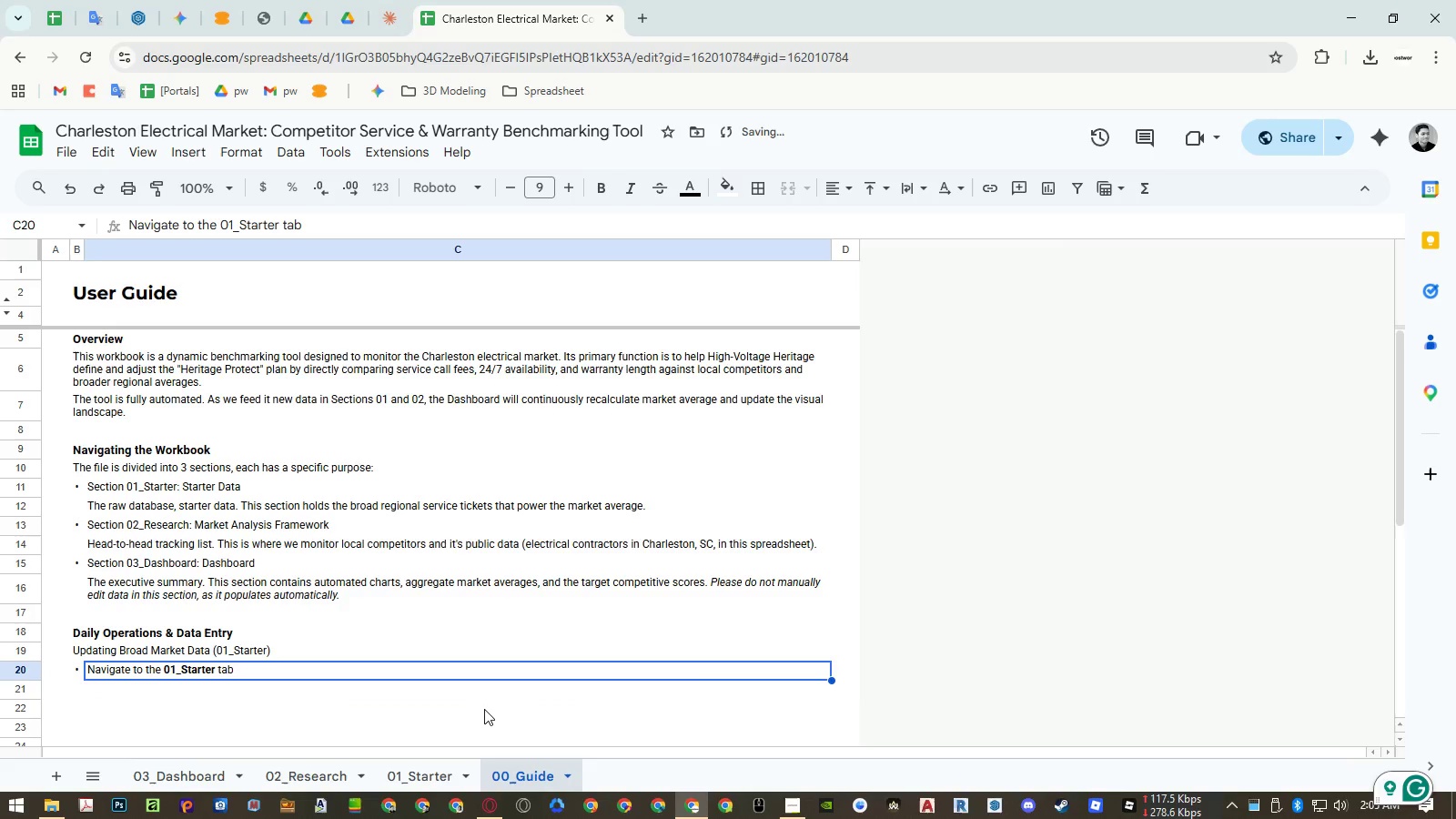 
key(Enter)
 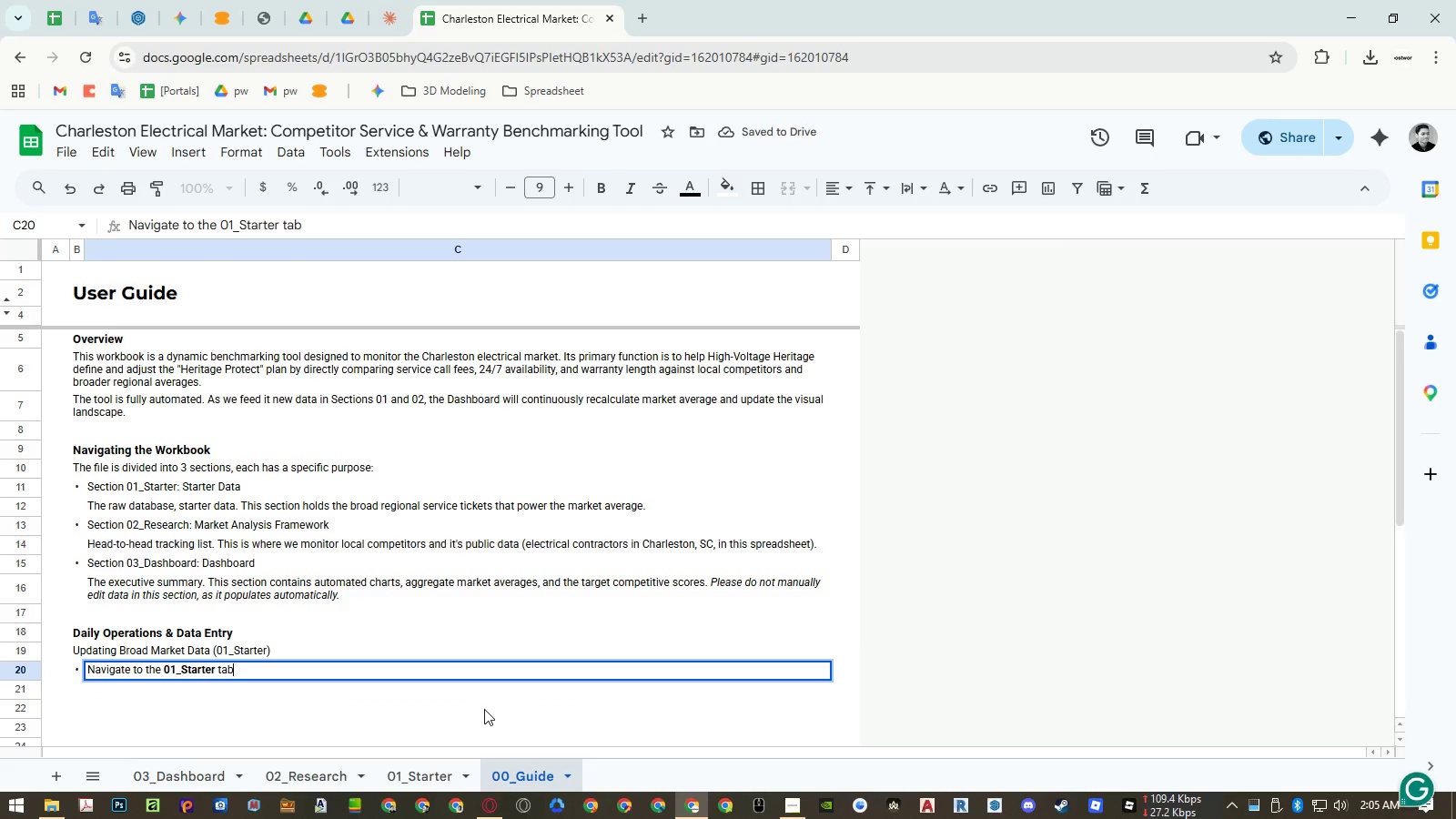 
key(Comma)
 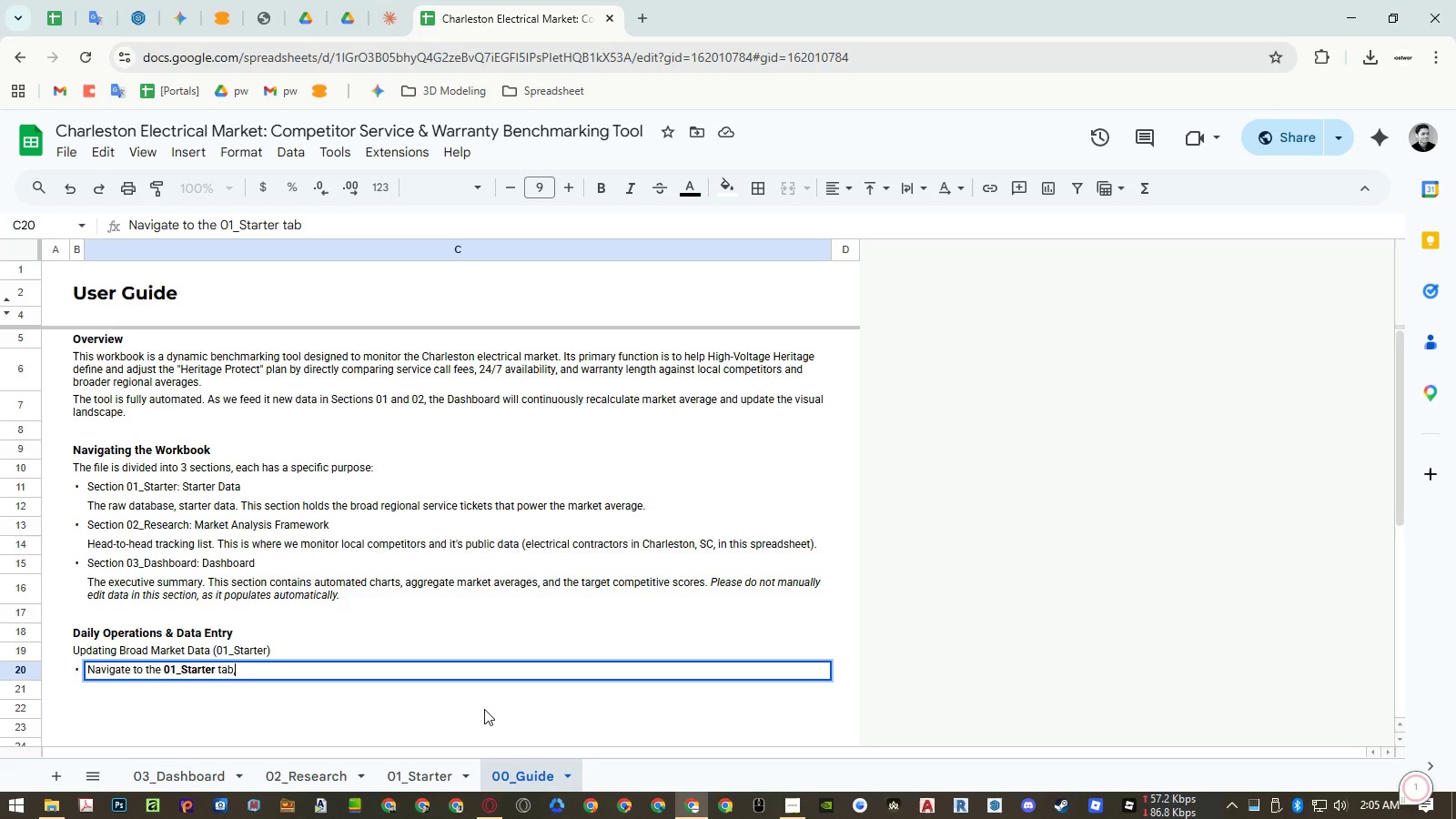 
key(Space)
 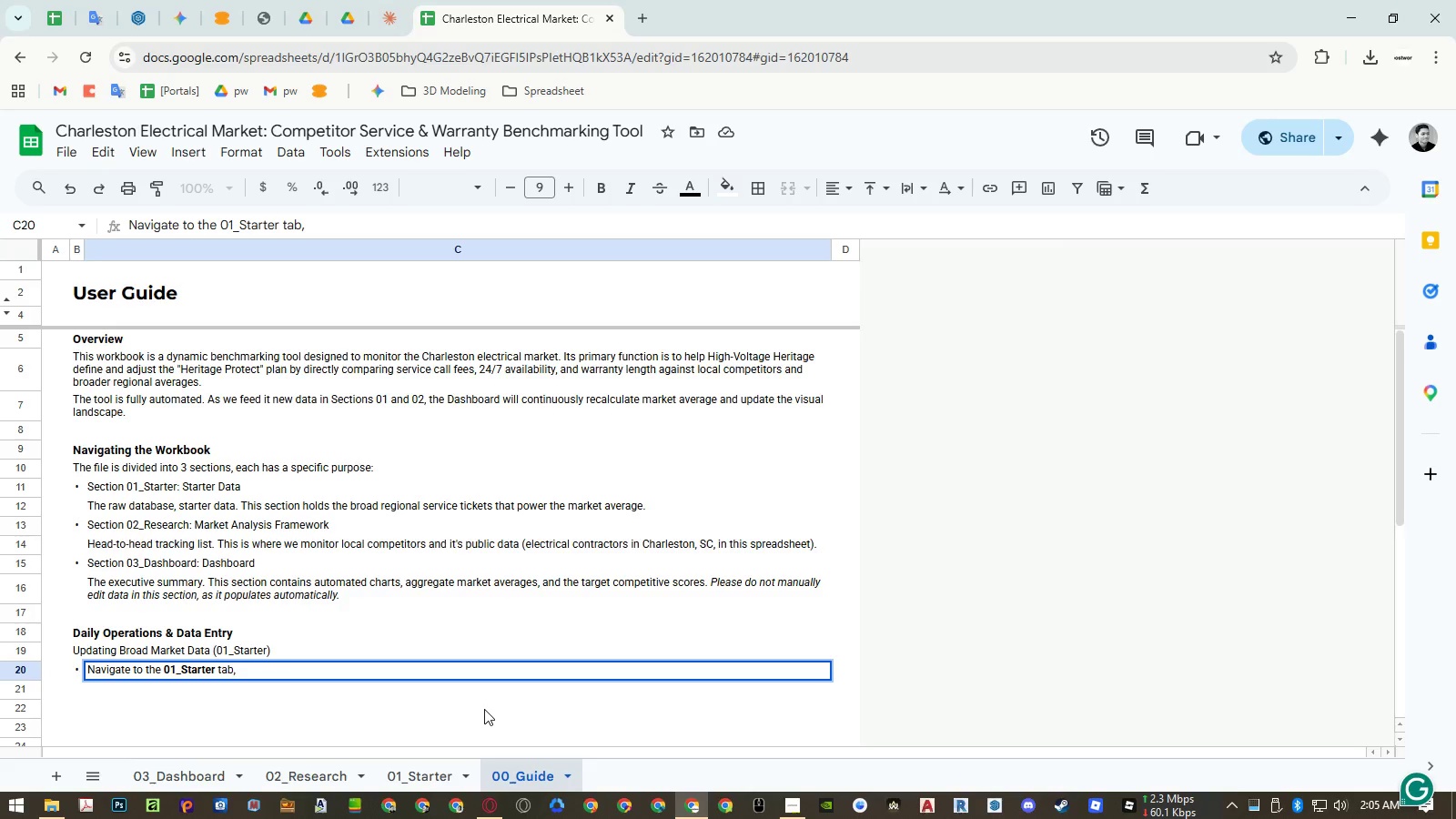 
wait(5.22)
 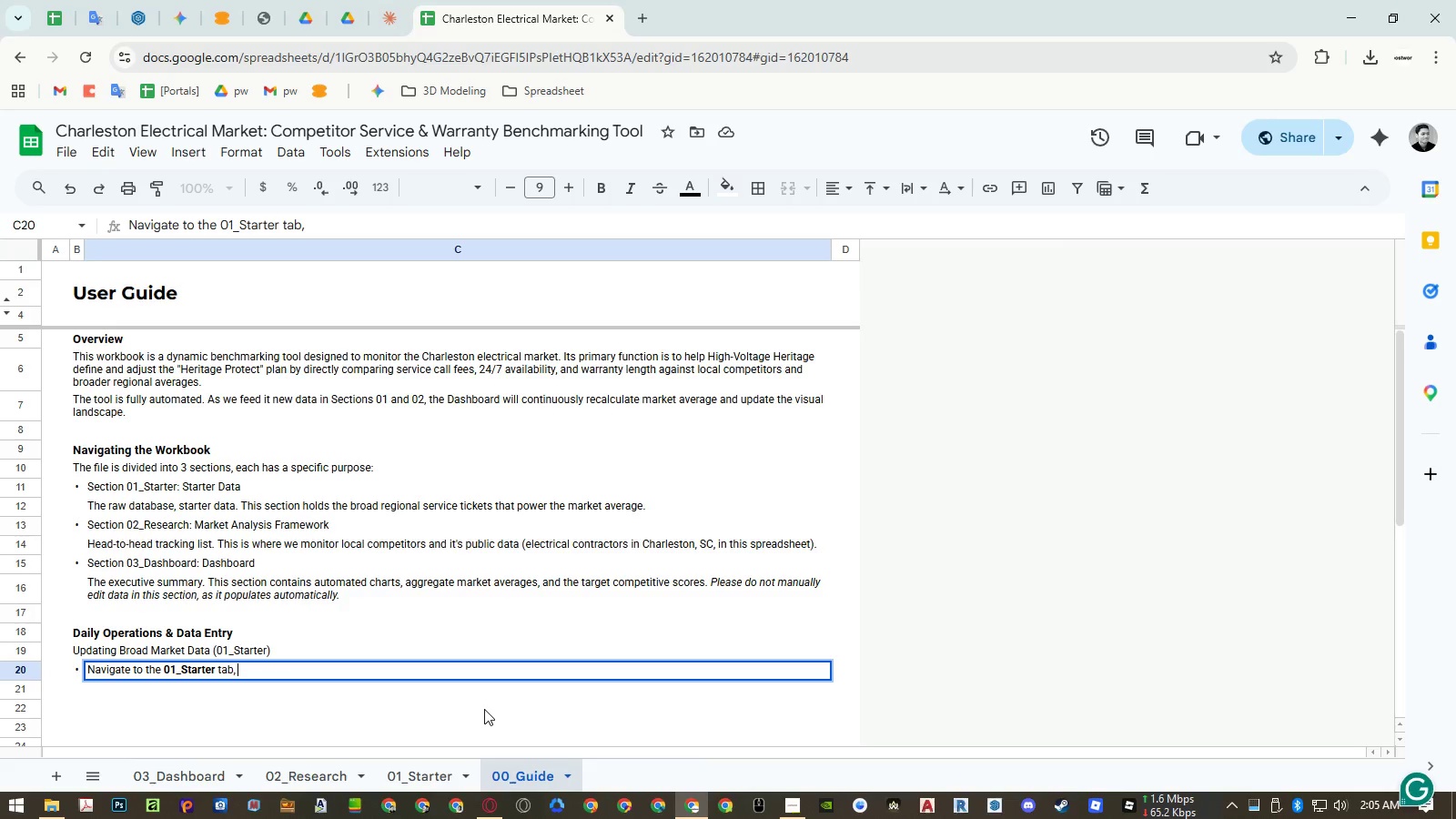 
type(reset te )
key(Backspace)
key(Backspace)
type(he filter in )
 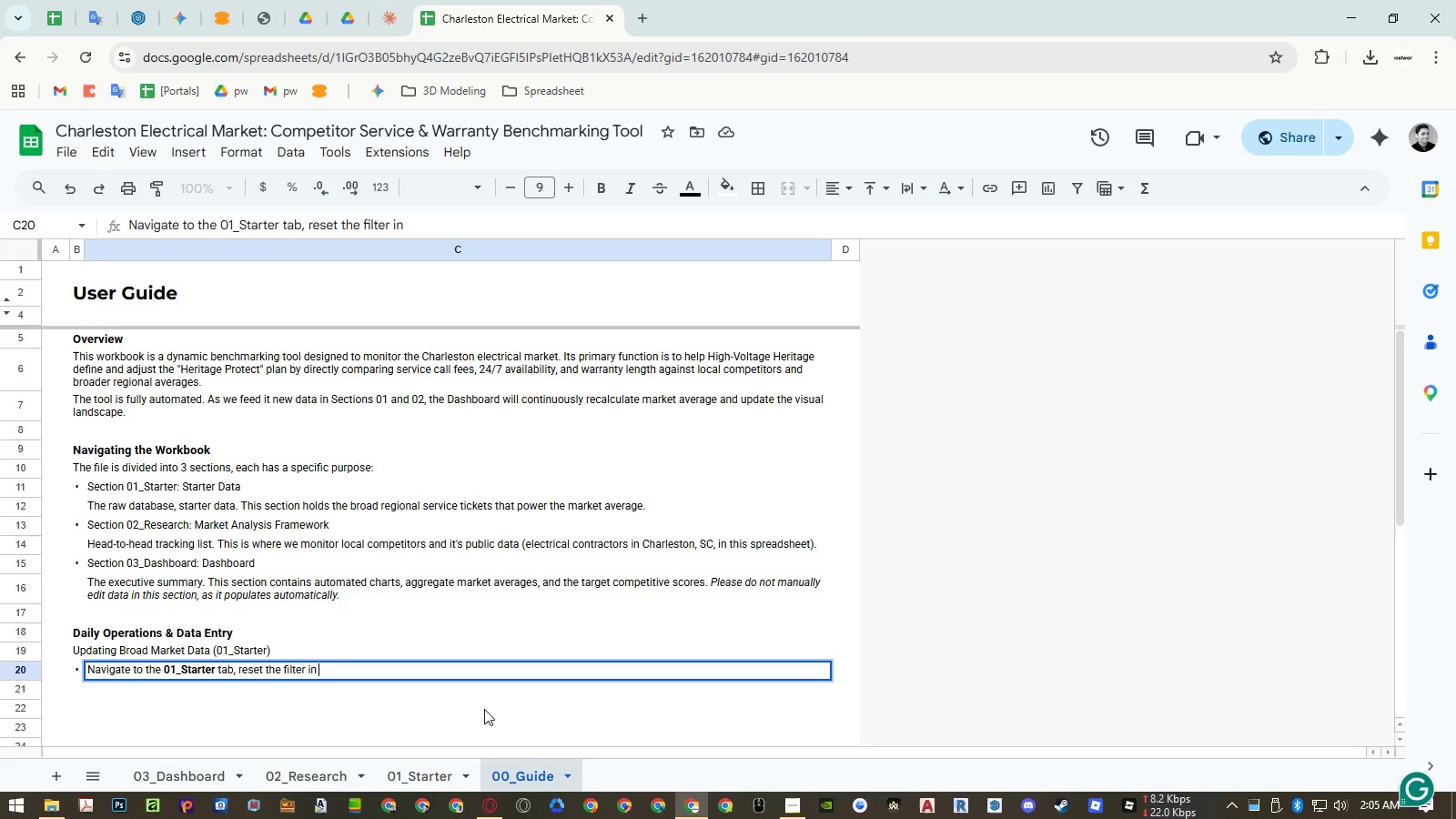 
key(Enter)
 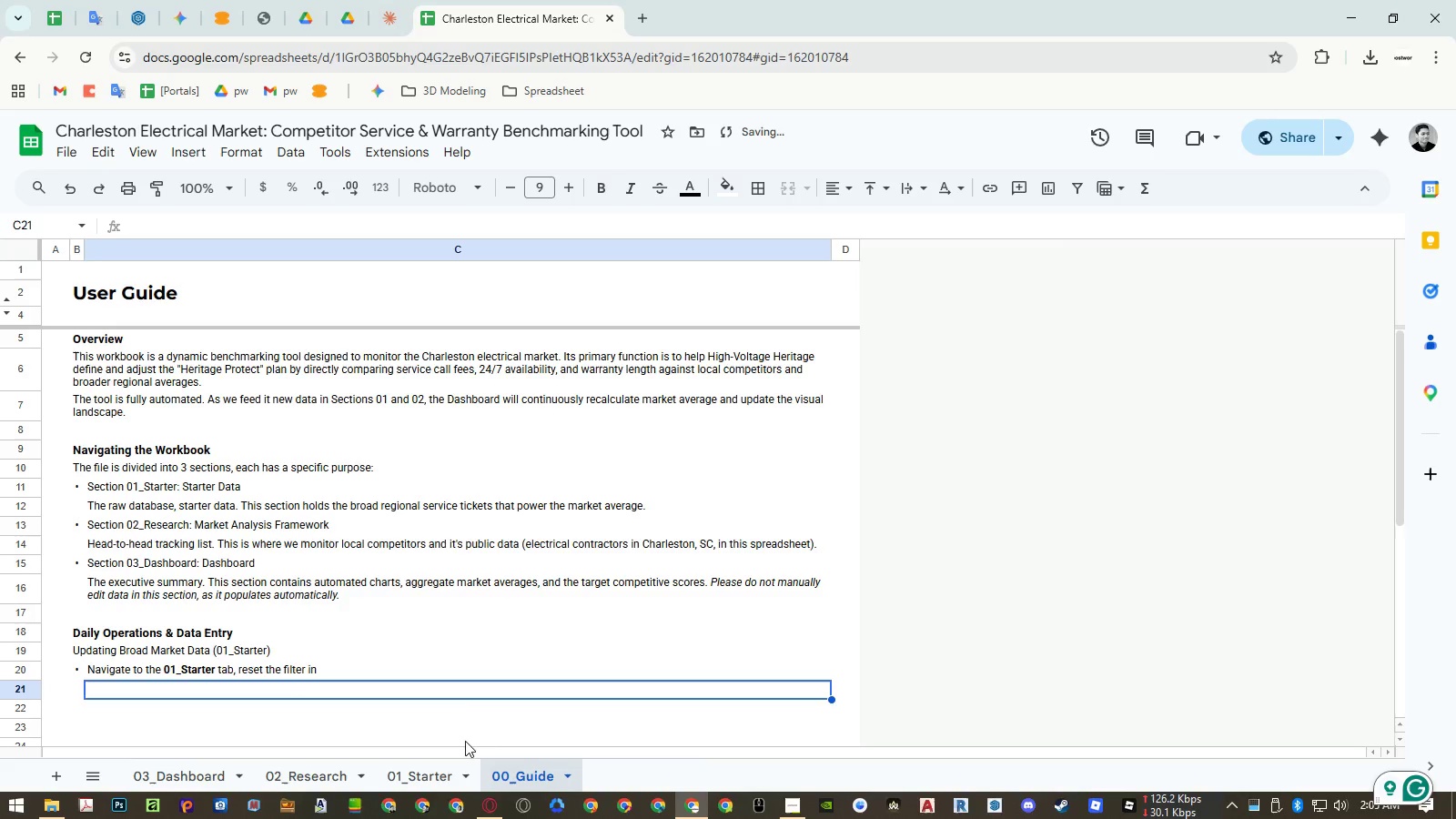 
left_click([450, 774])
 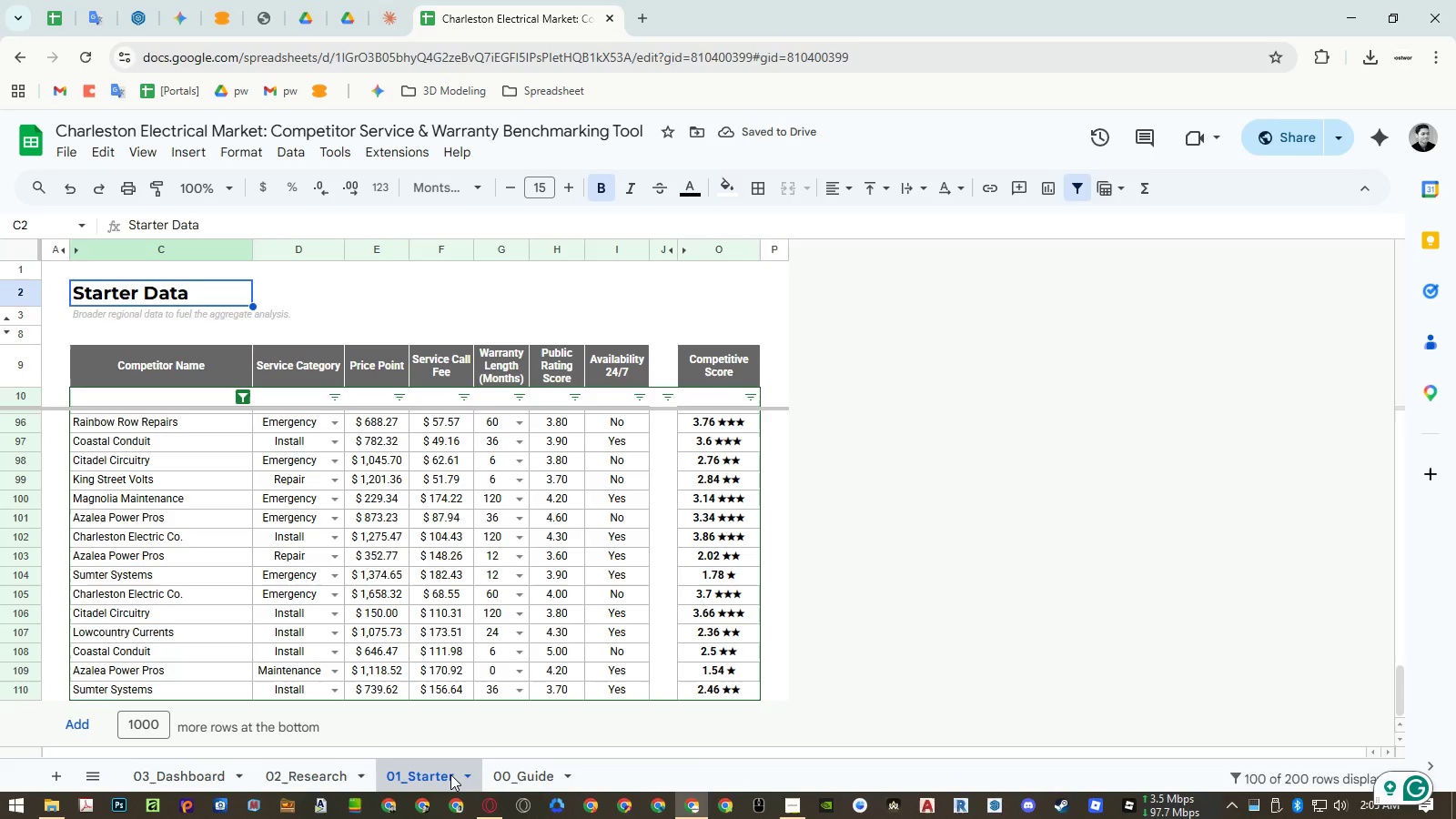 
left_click([505, 773])
 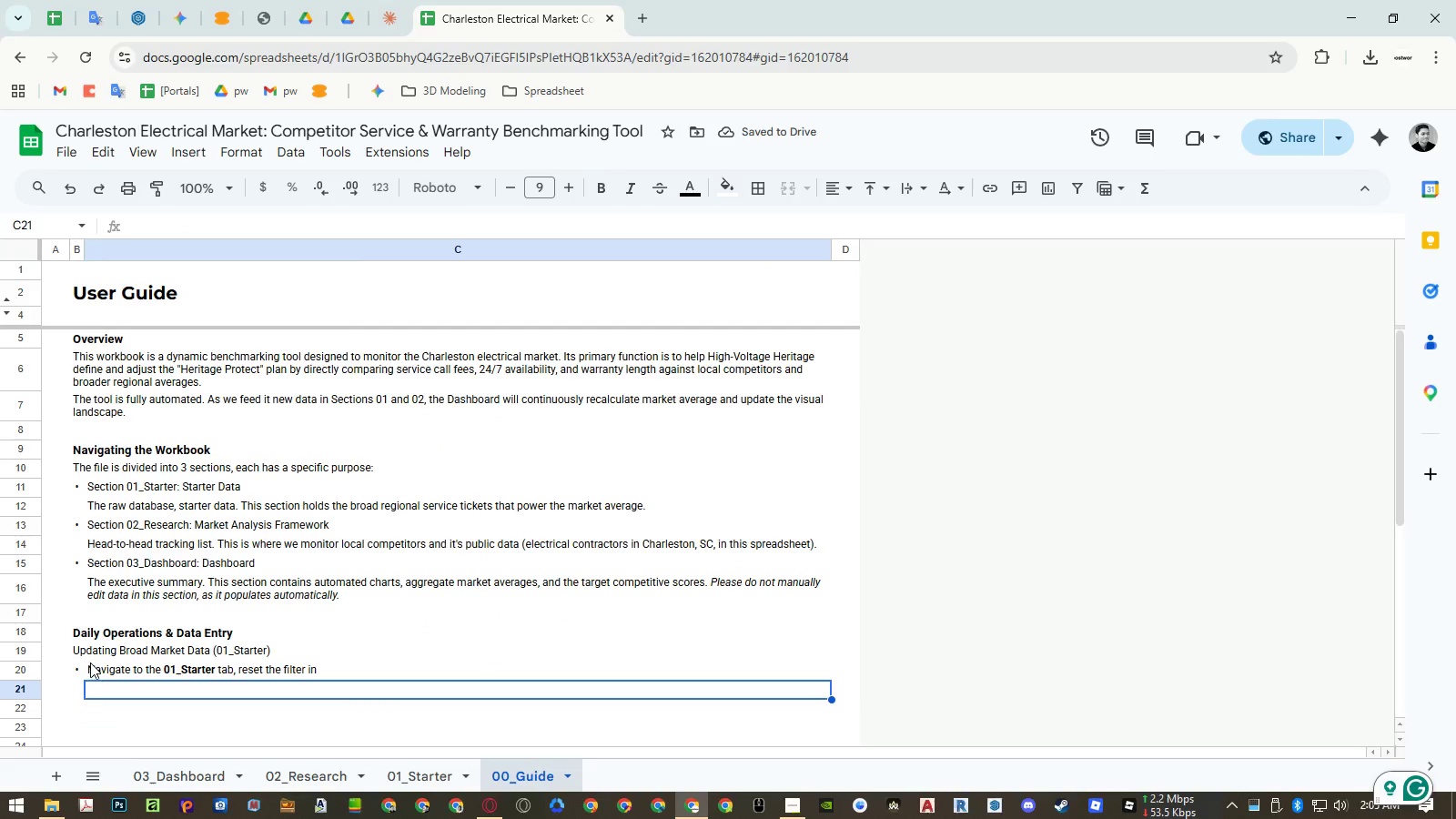 
left_click([94, 664])
 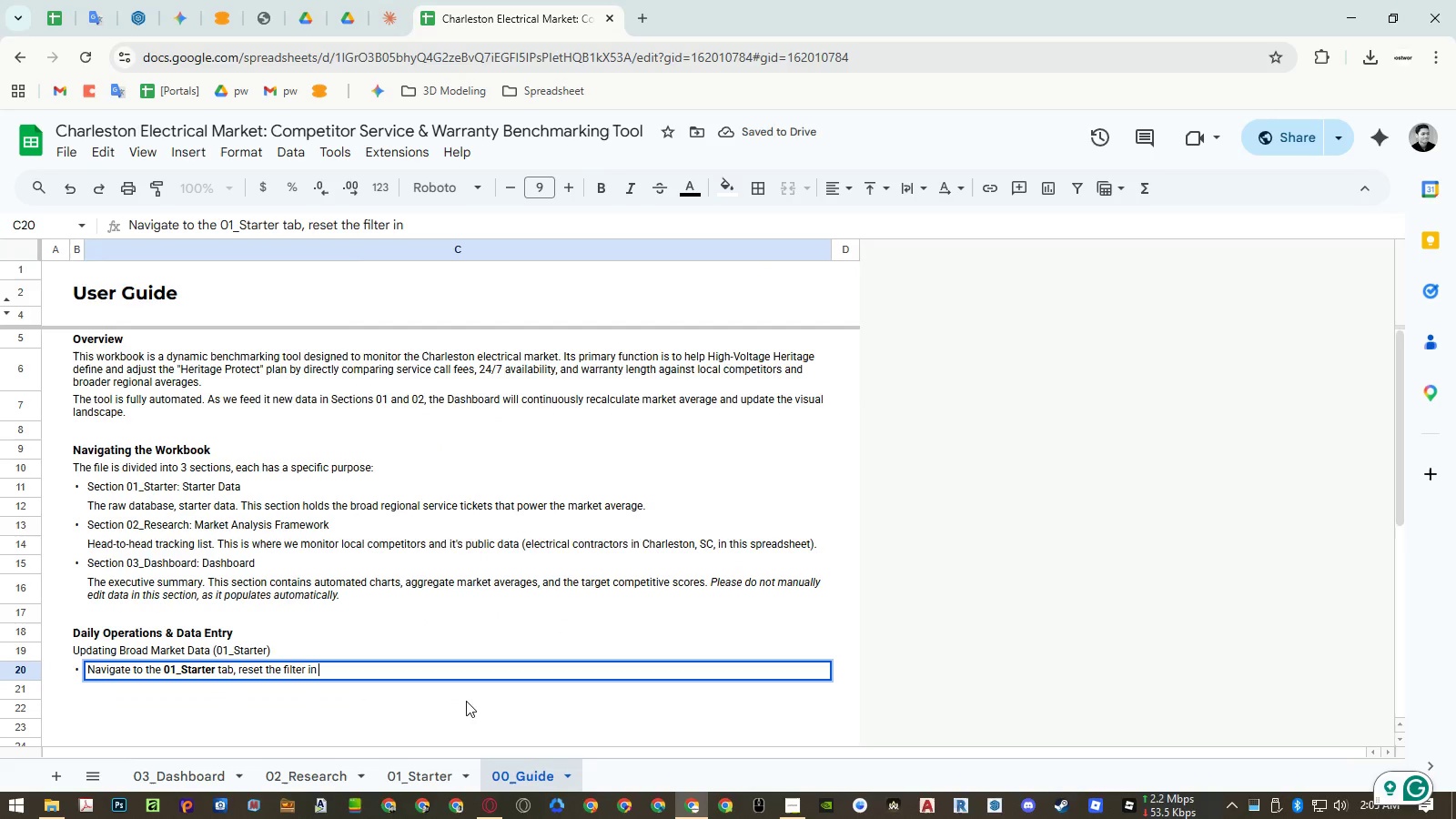 
type(Cell C10)
 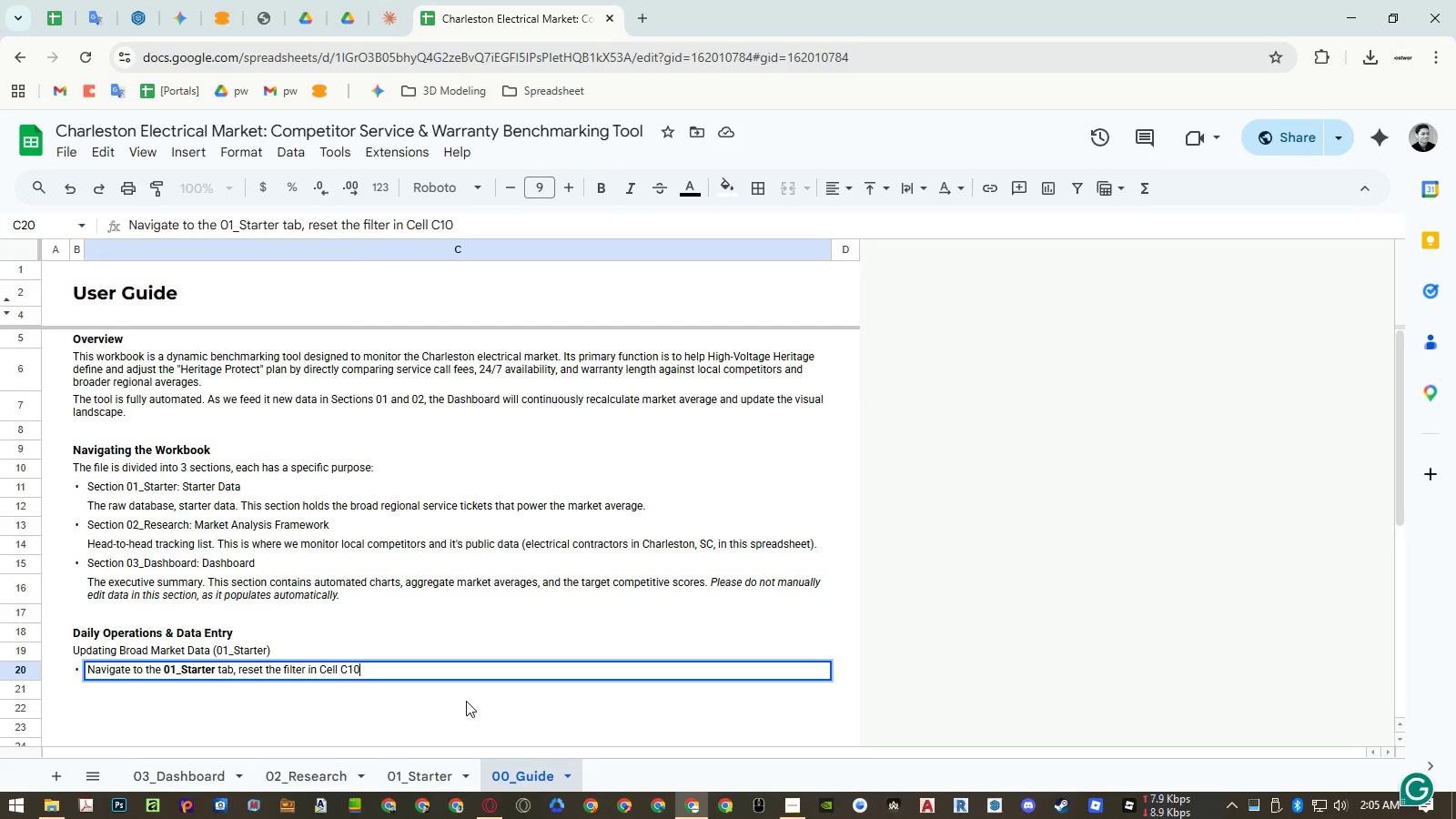 
key(Enter)
 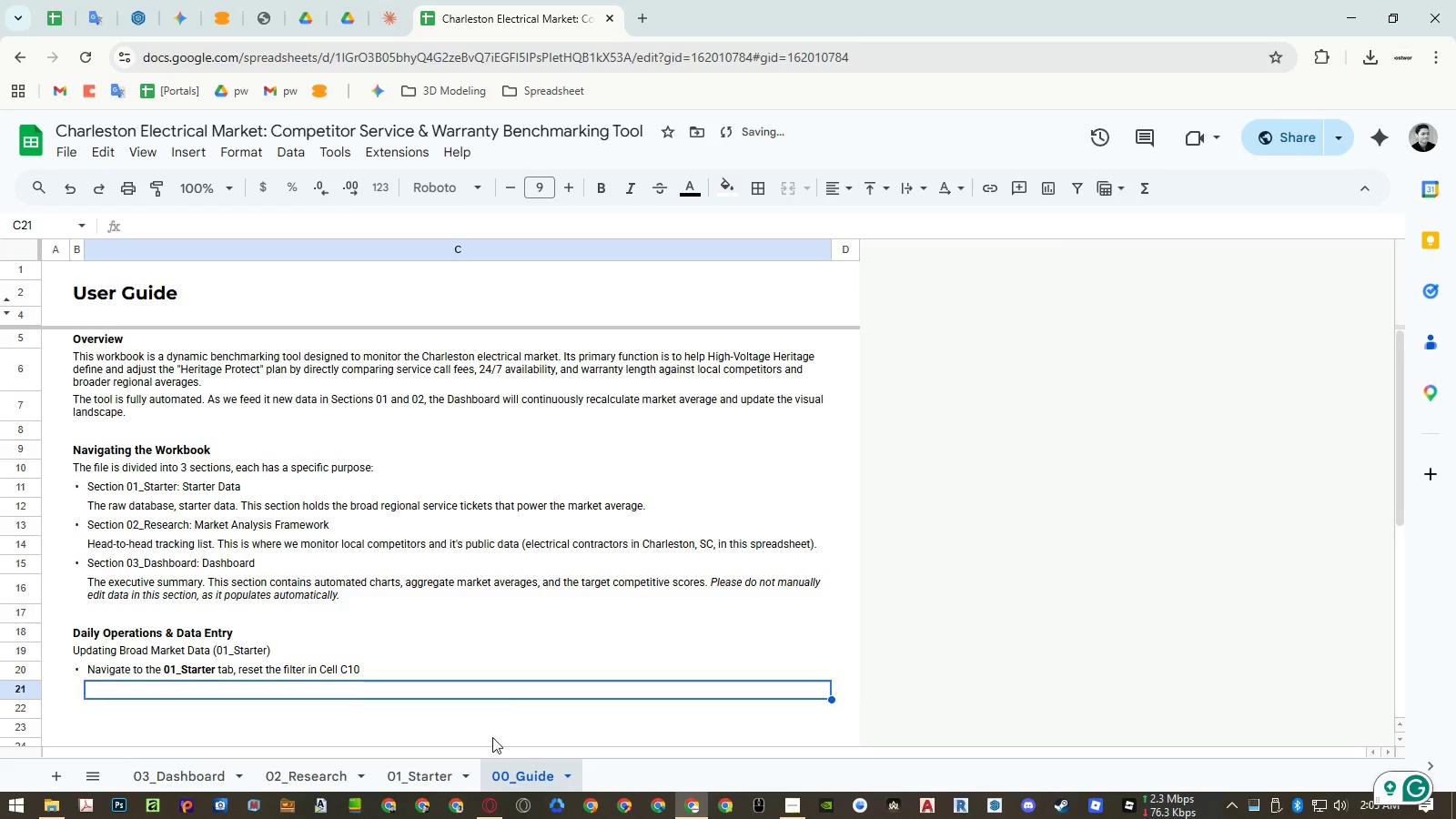 
left_click([442, 774])
 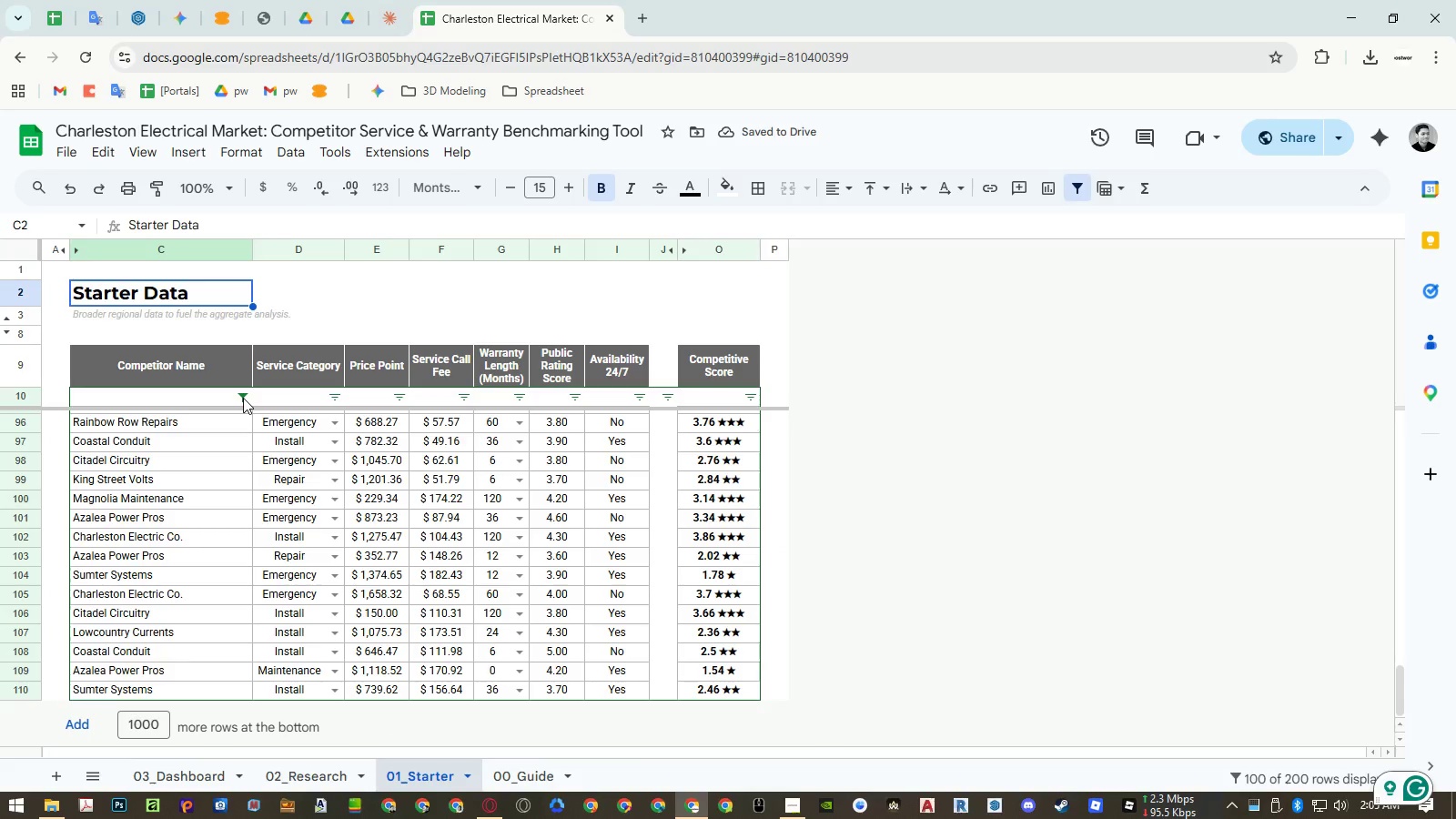 
left_click([243, 398])
 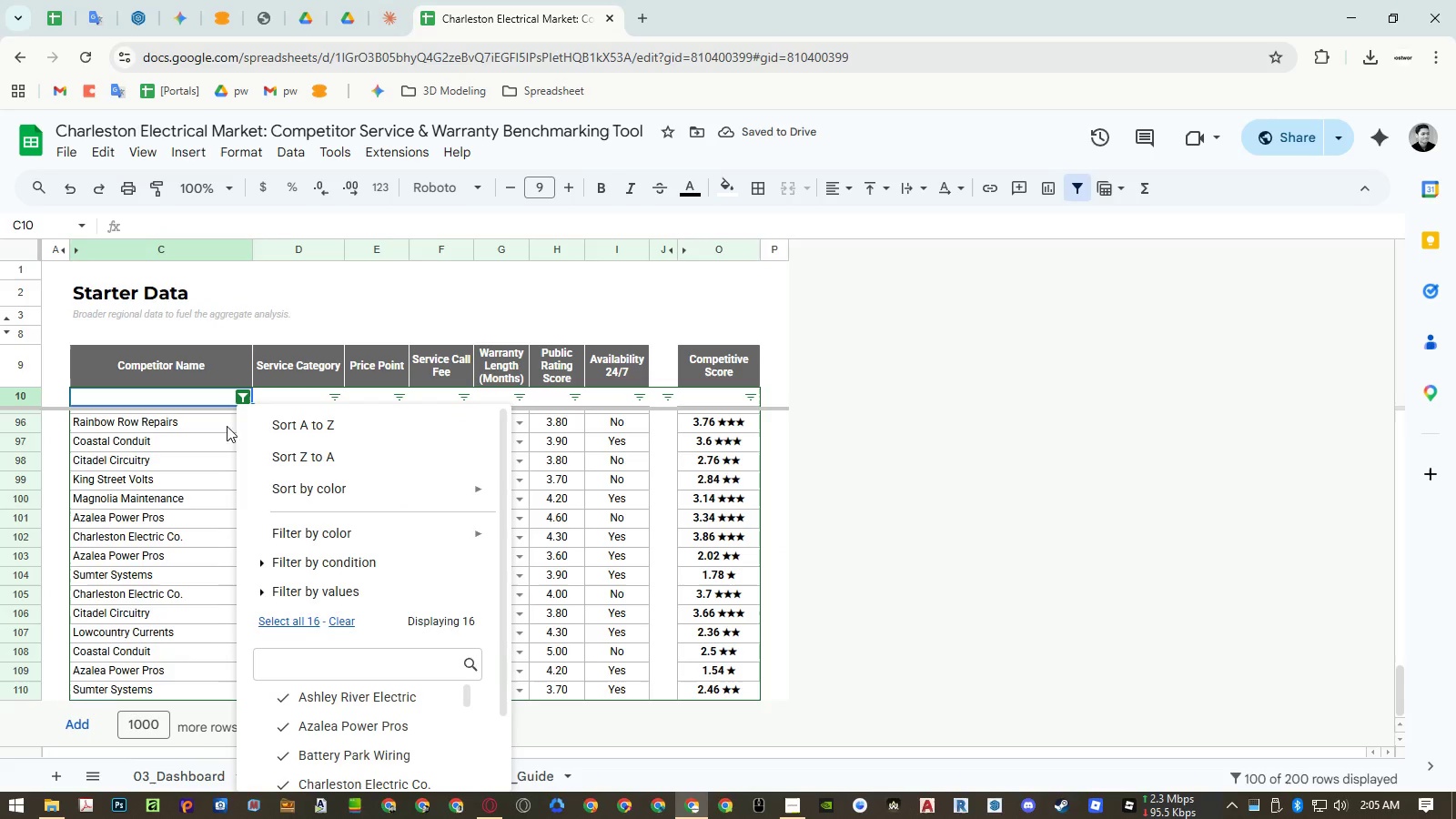 
left_click([208, 451])
 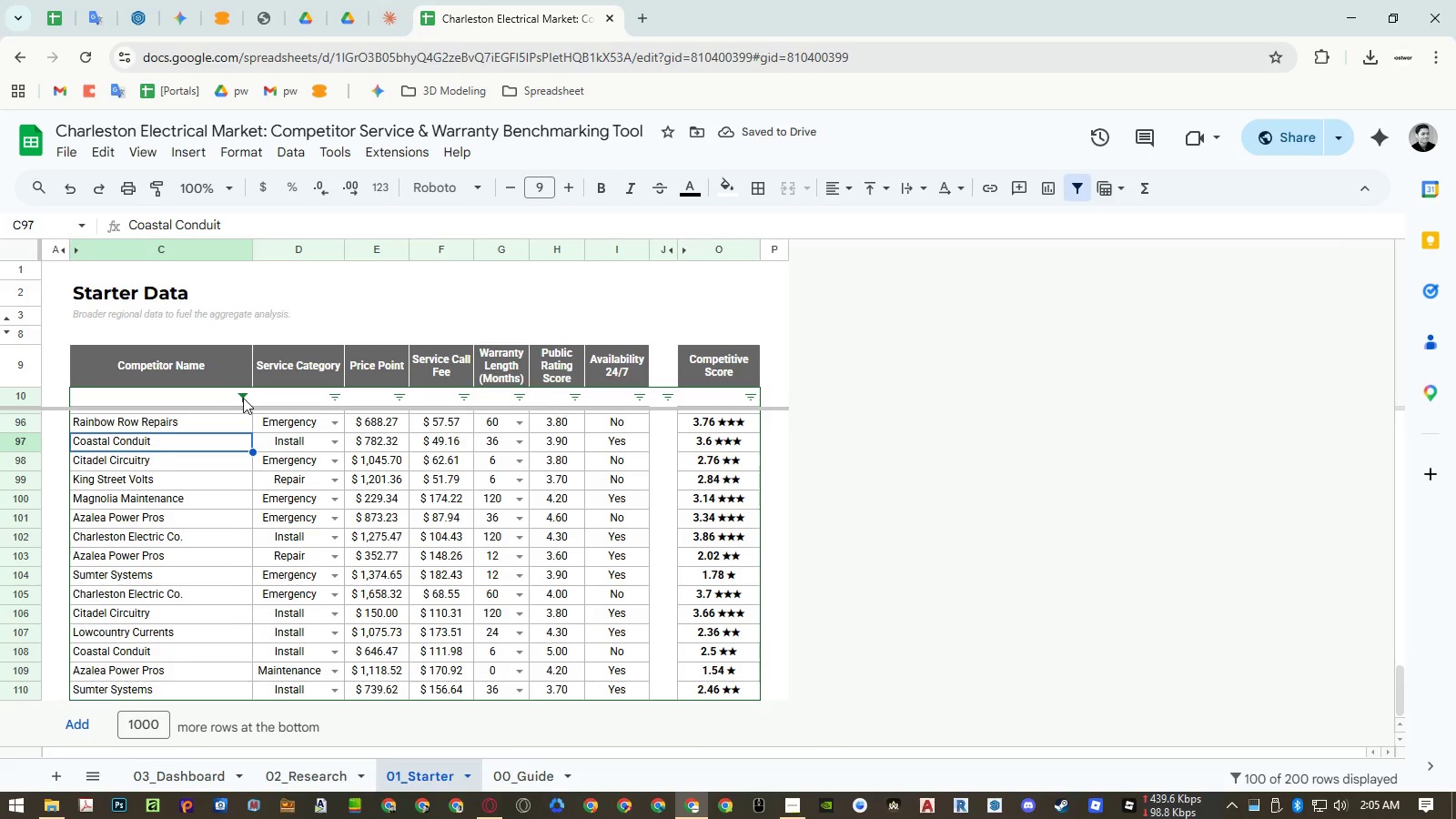 
left_click([243, 398])
 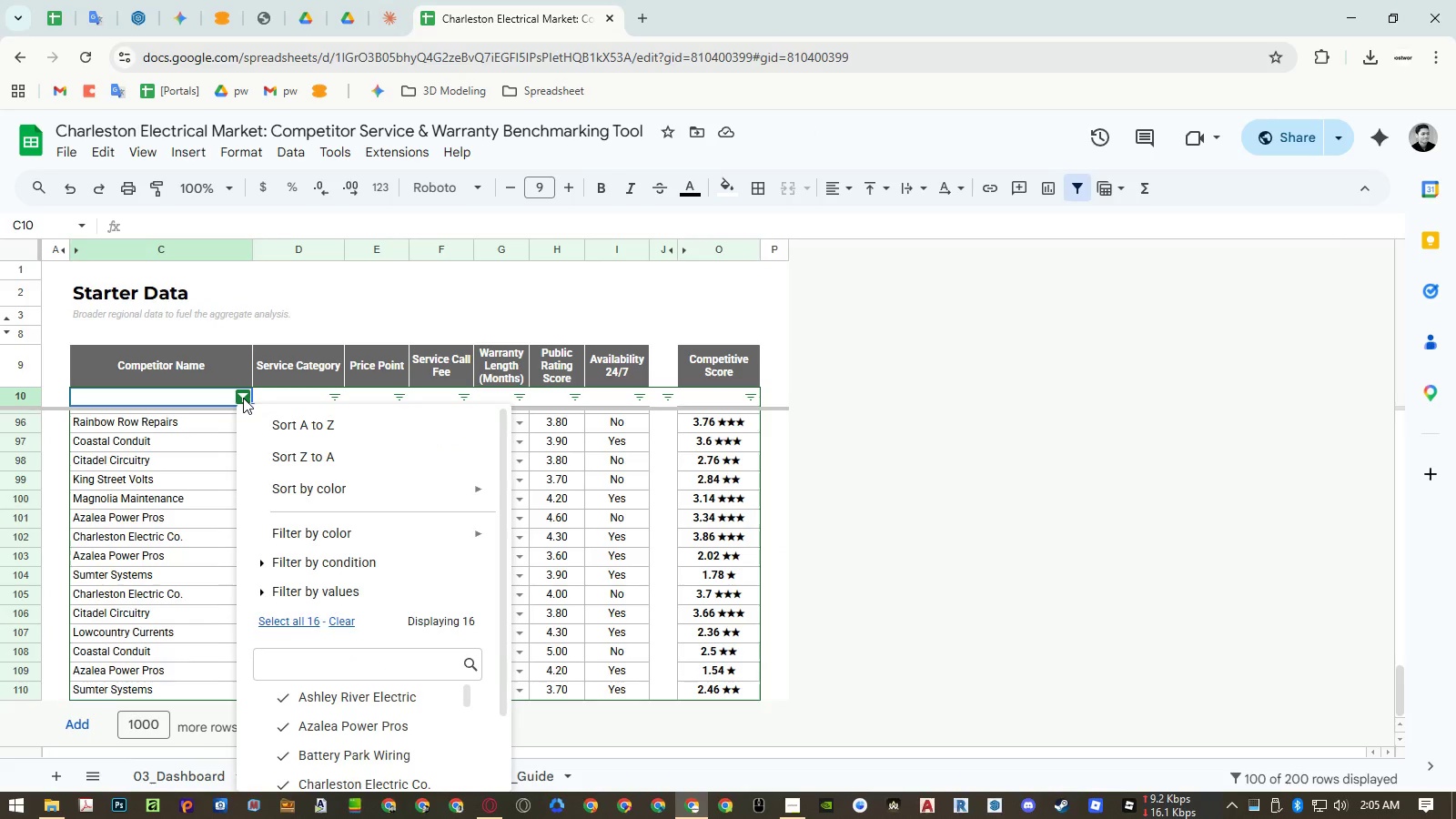 
key(Escape)
 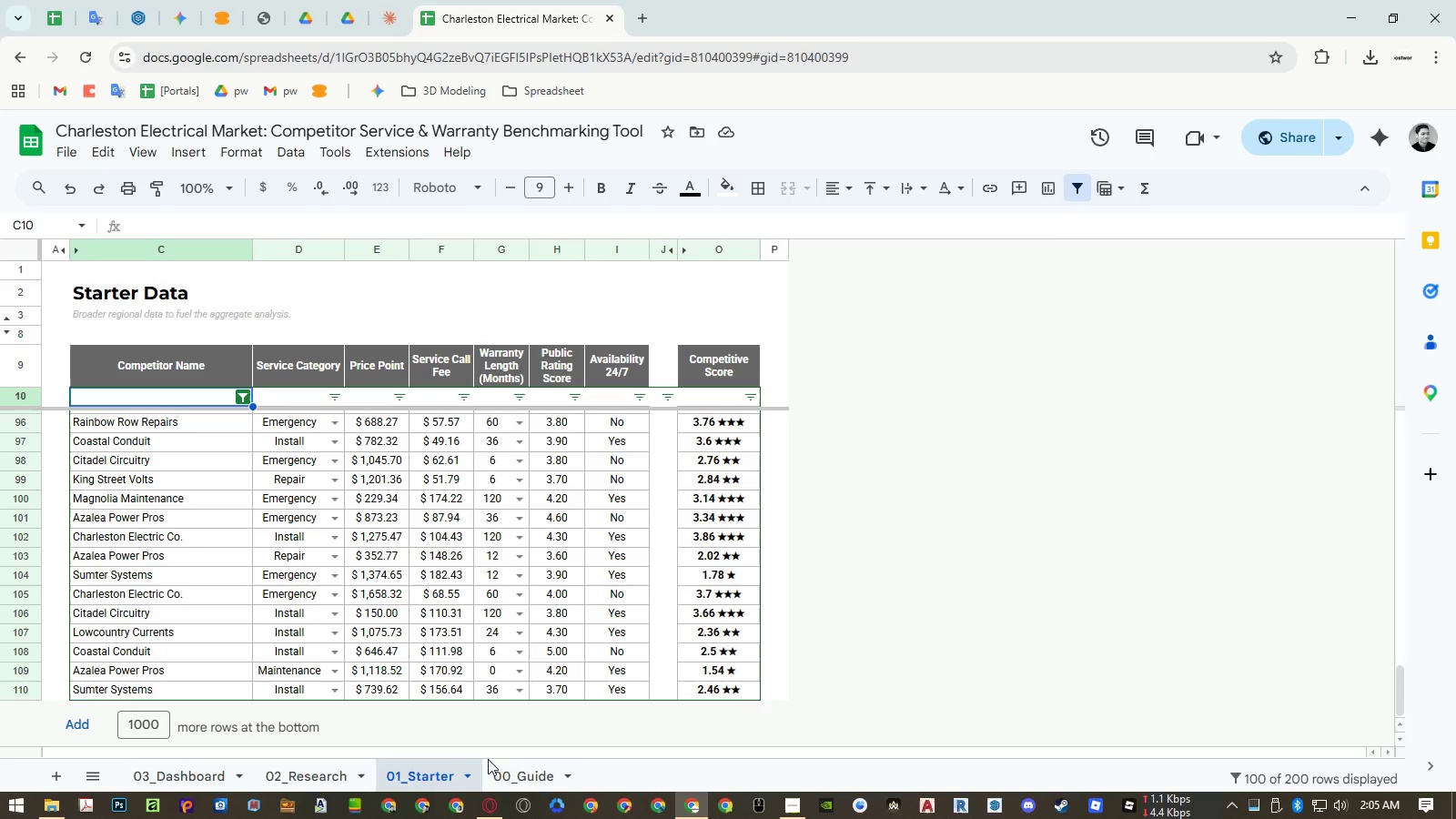 
left_click([520, 763])
 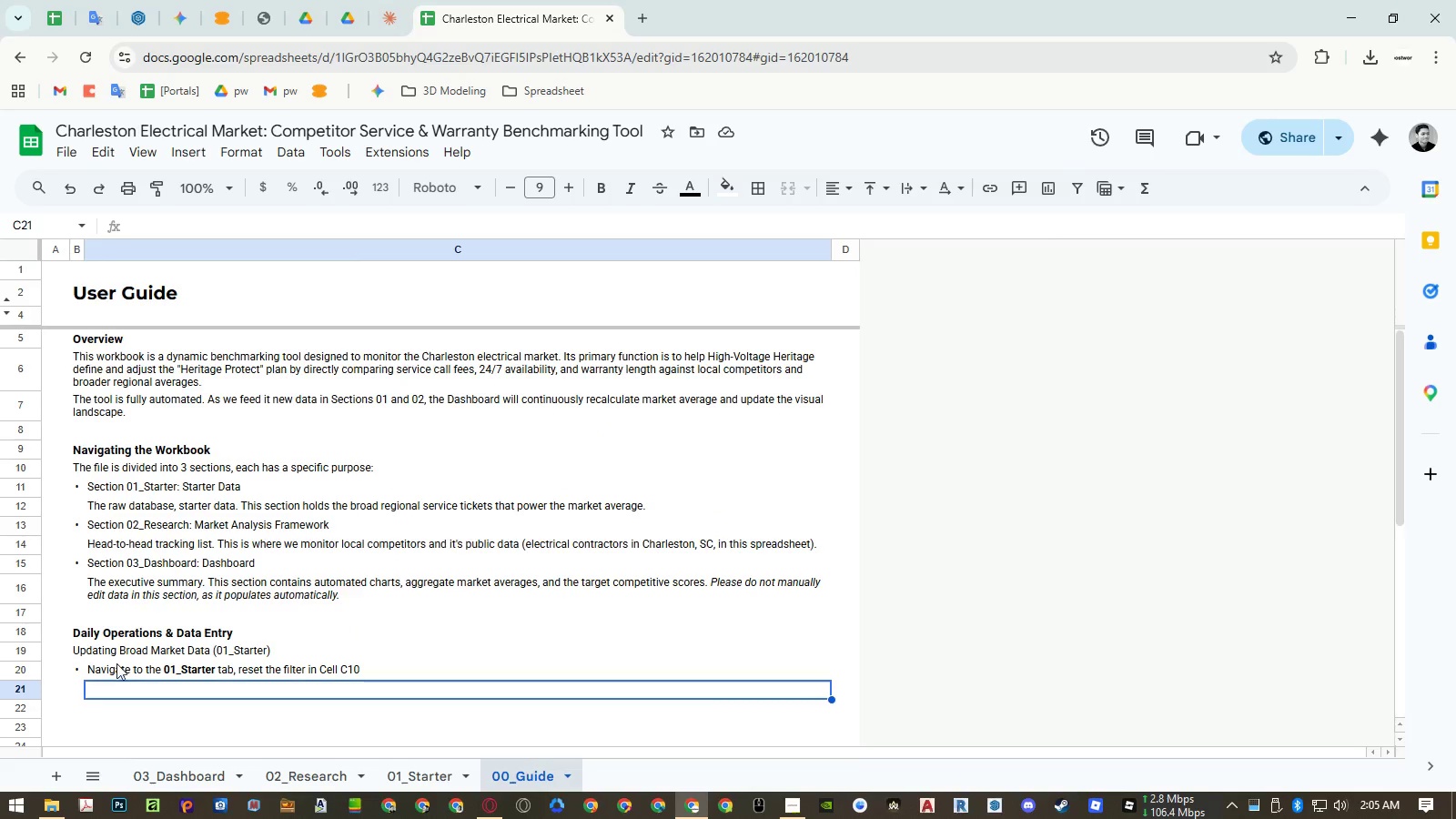 
double_click([116, 666])
 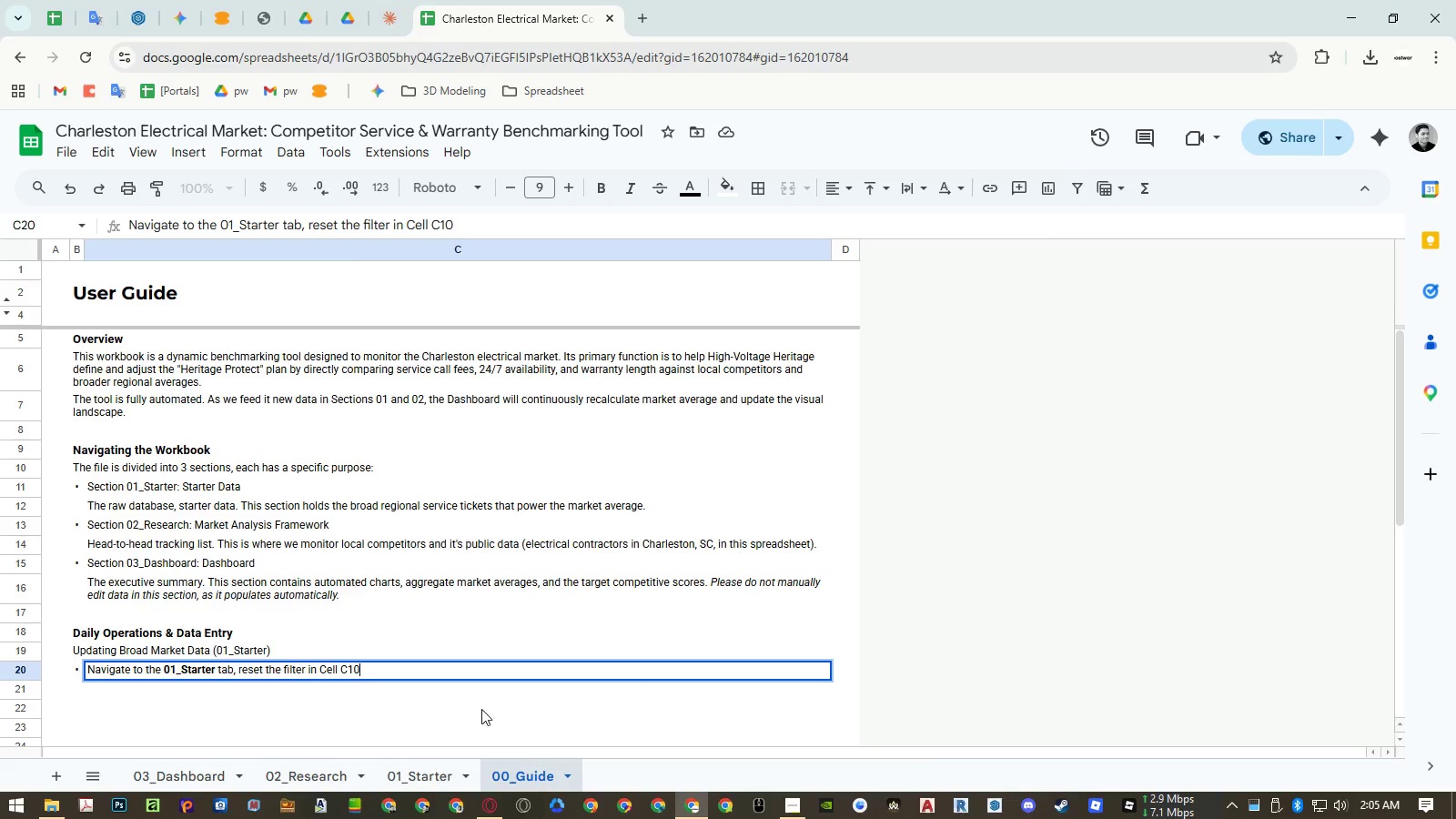 
type( (expand and select)
key(Backspace)
key(Backspace)
key(Backspace)
key(Backspace)
key(Backspace)
key(Backspace)
type(Select All)
 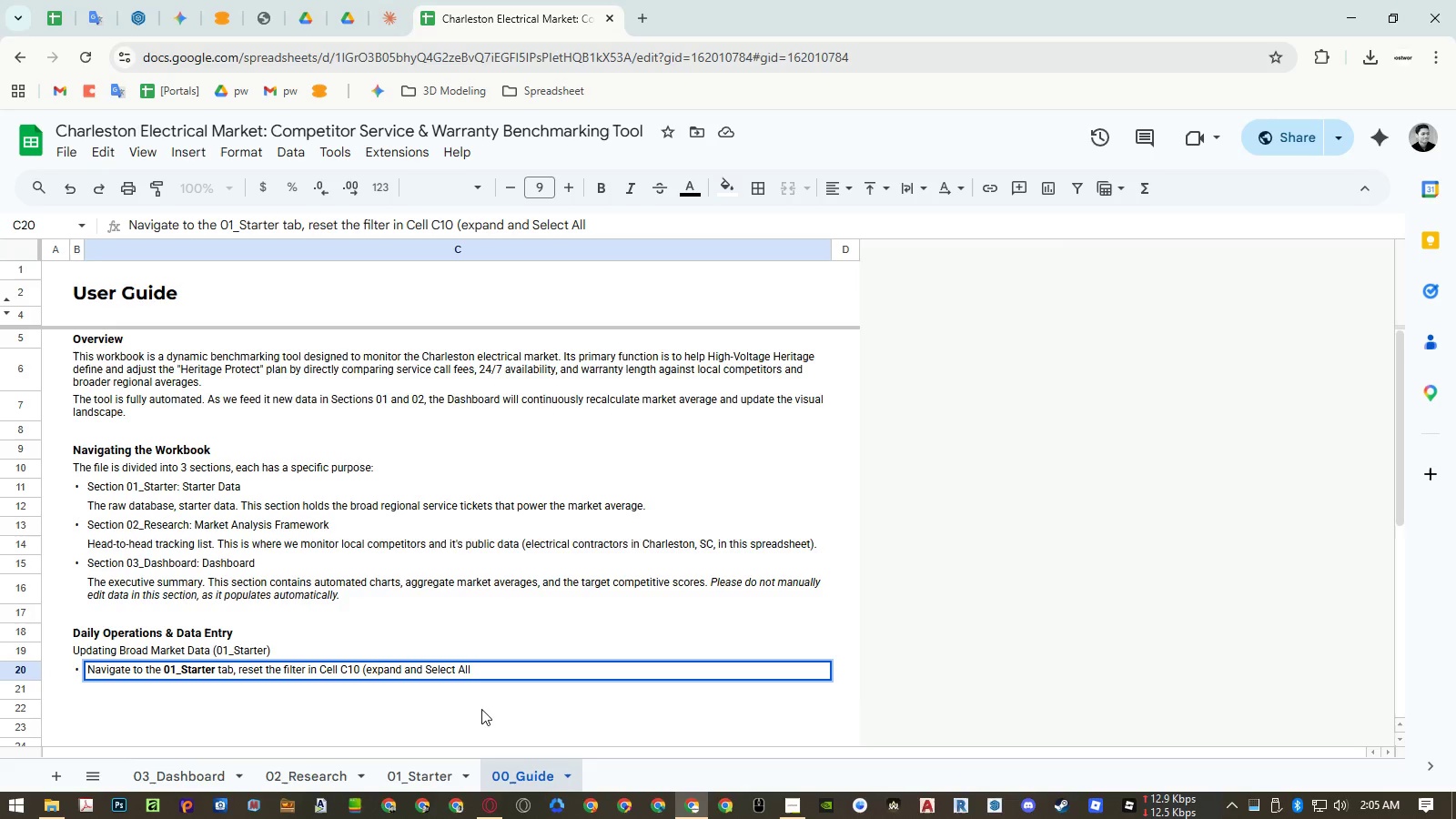 
type(, then Apply)
 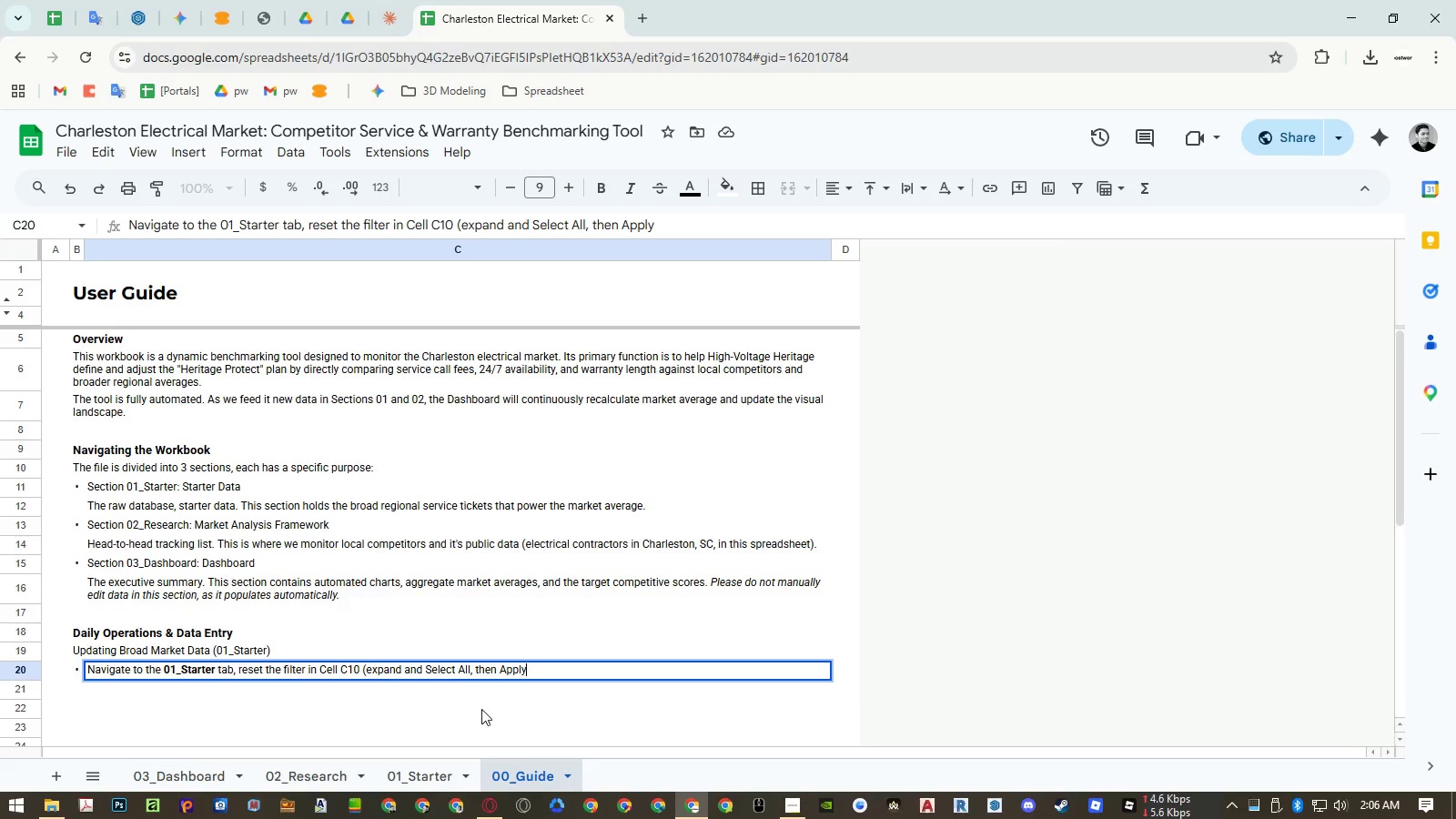 
key(Control+ArrowLeft)
 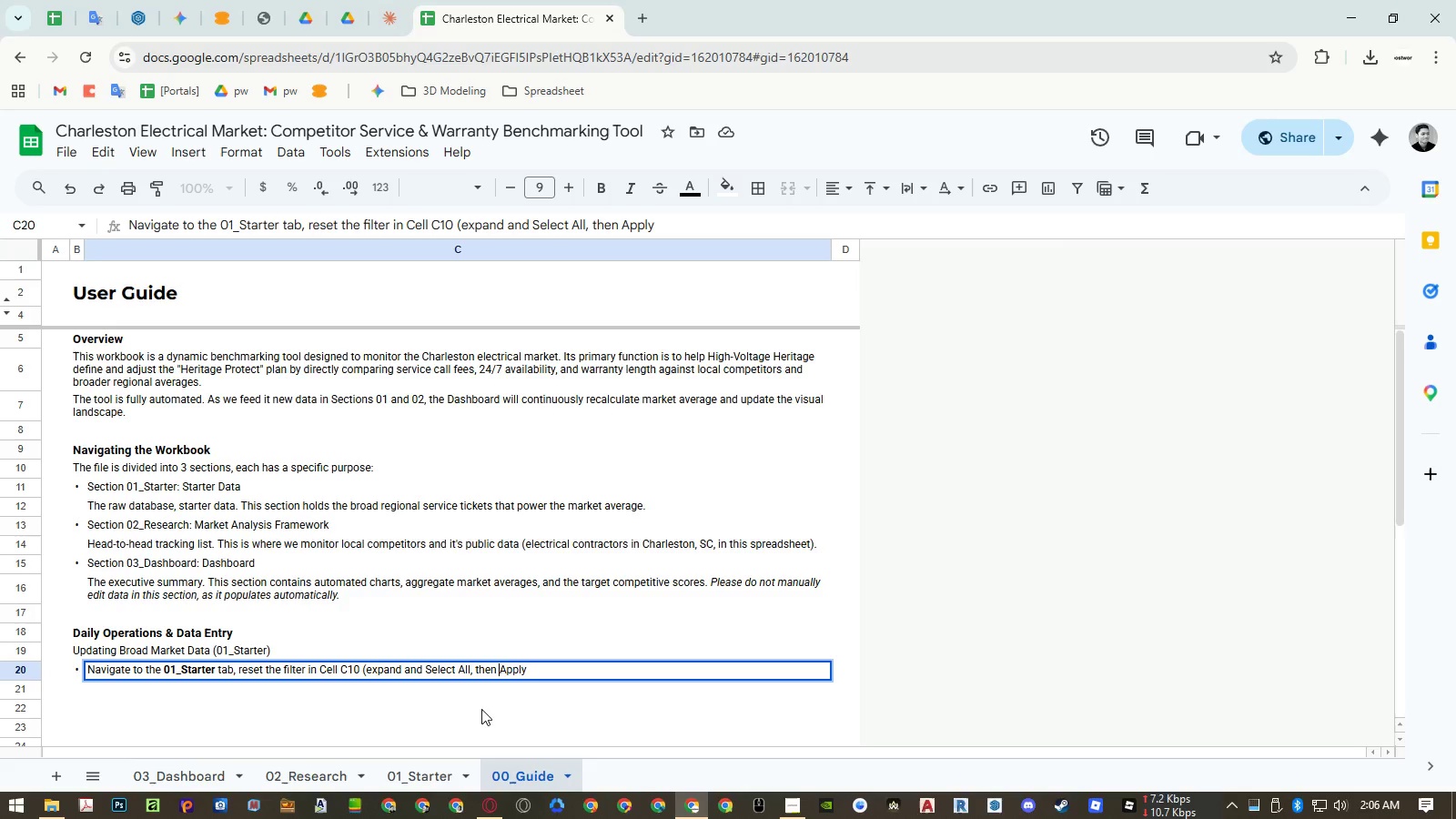 
key(Control+ArrowLeft)
 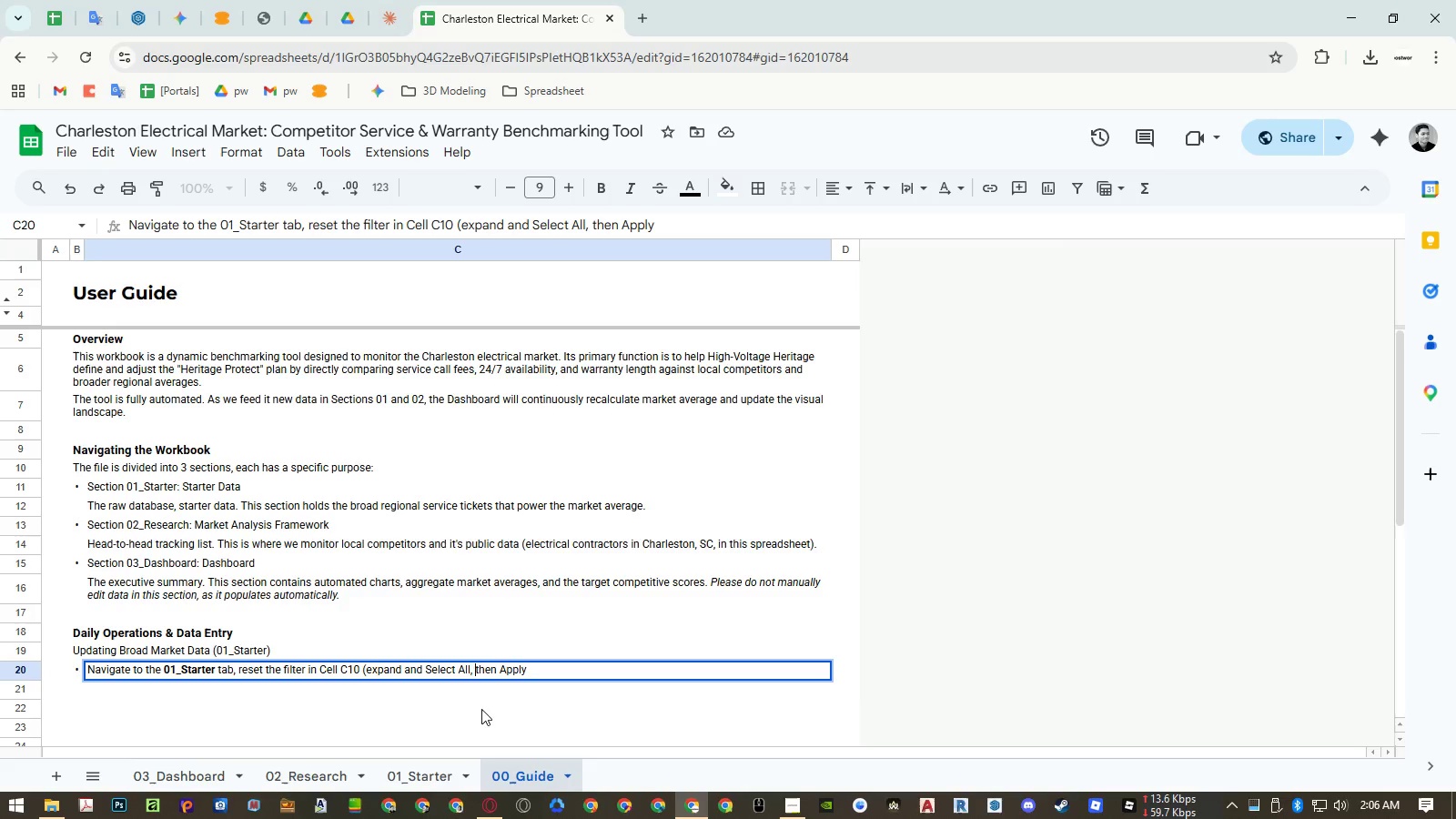 
key(Control+ArrowLeft)
 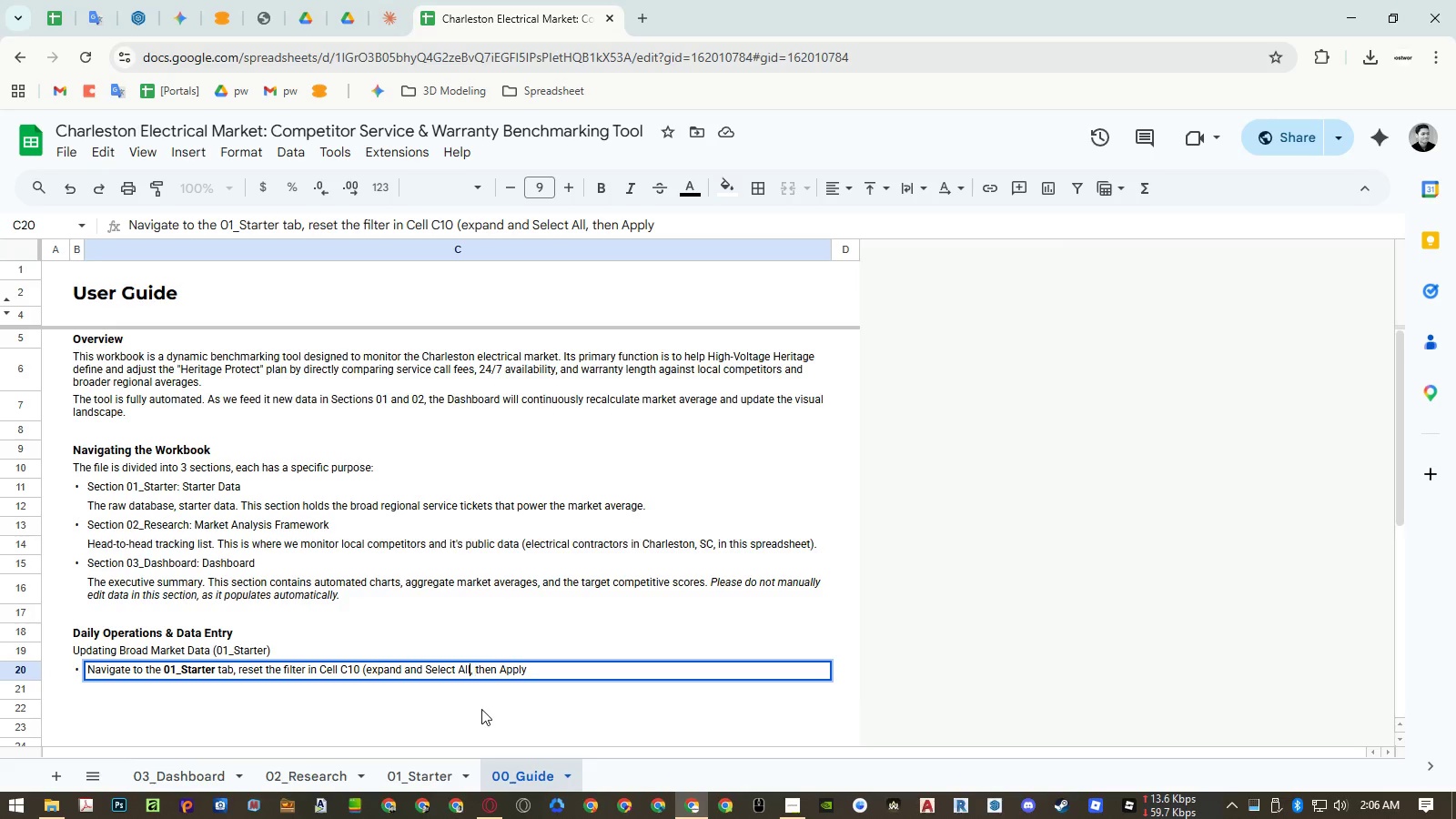 
key(Control+ArrowLeft)
 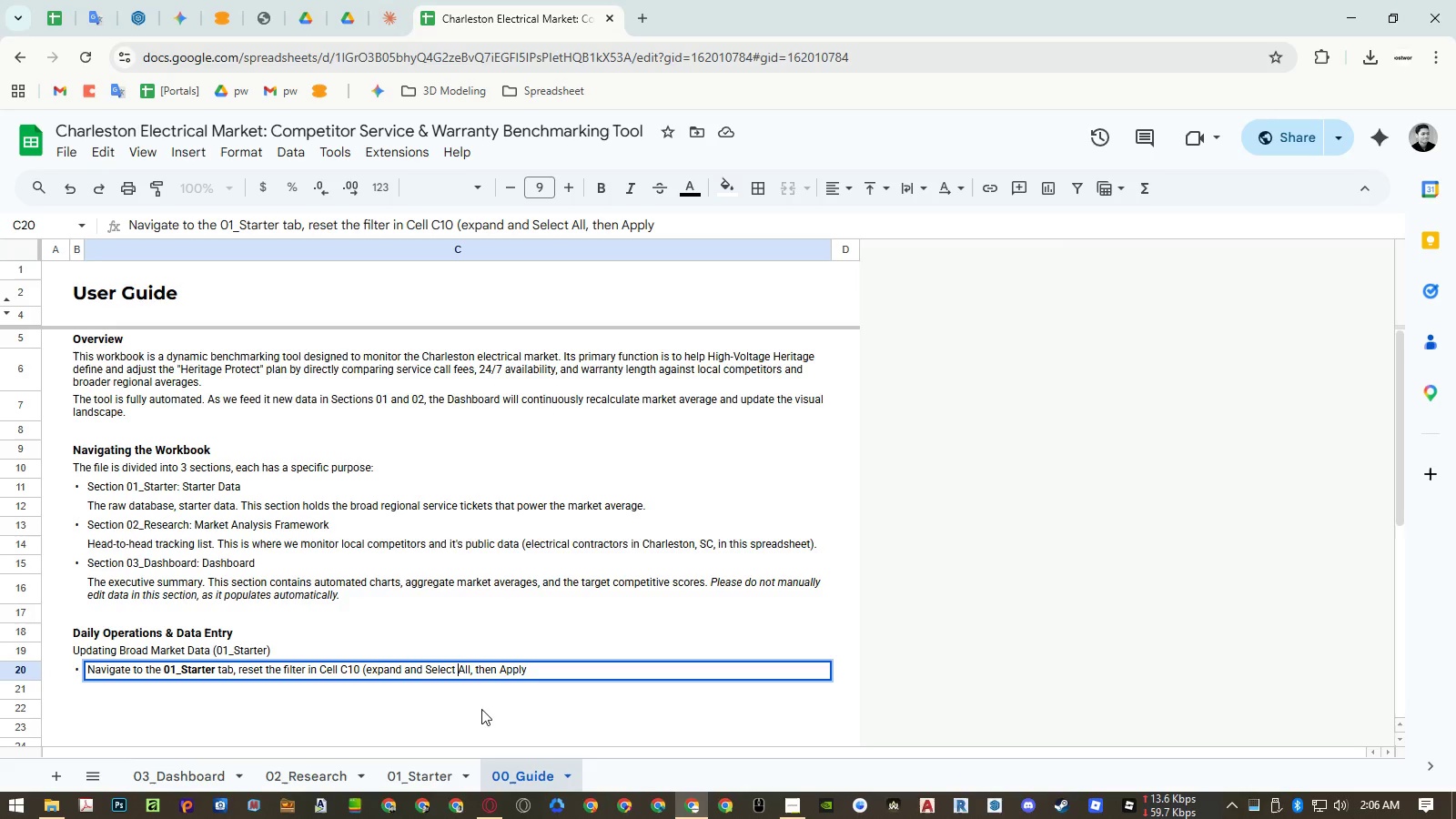 
key(Control+ArrowLeft)
 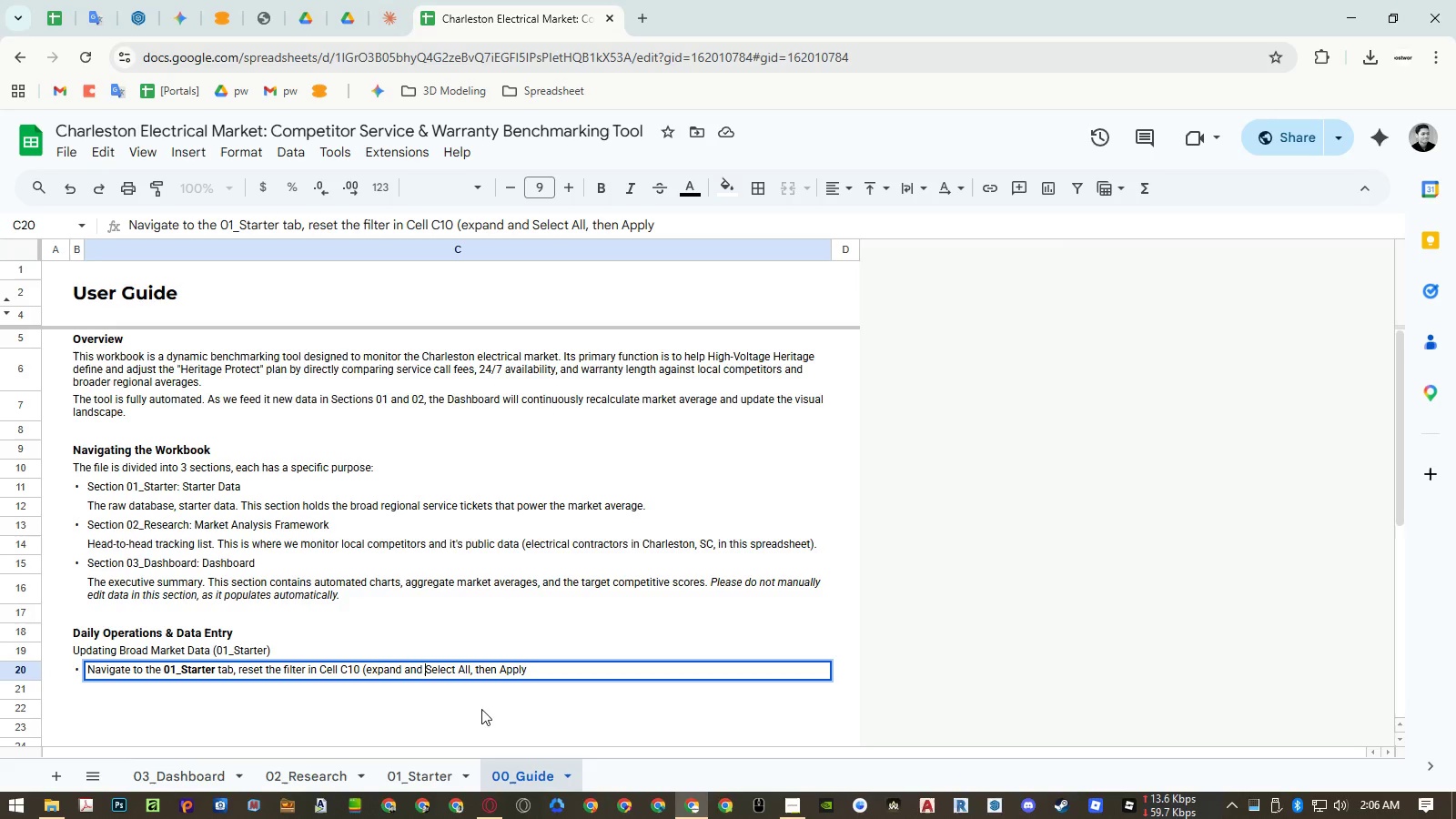 
key(Control+ArrowLeft)
 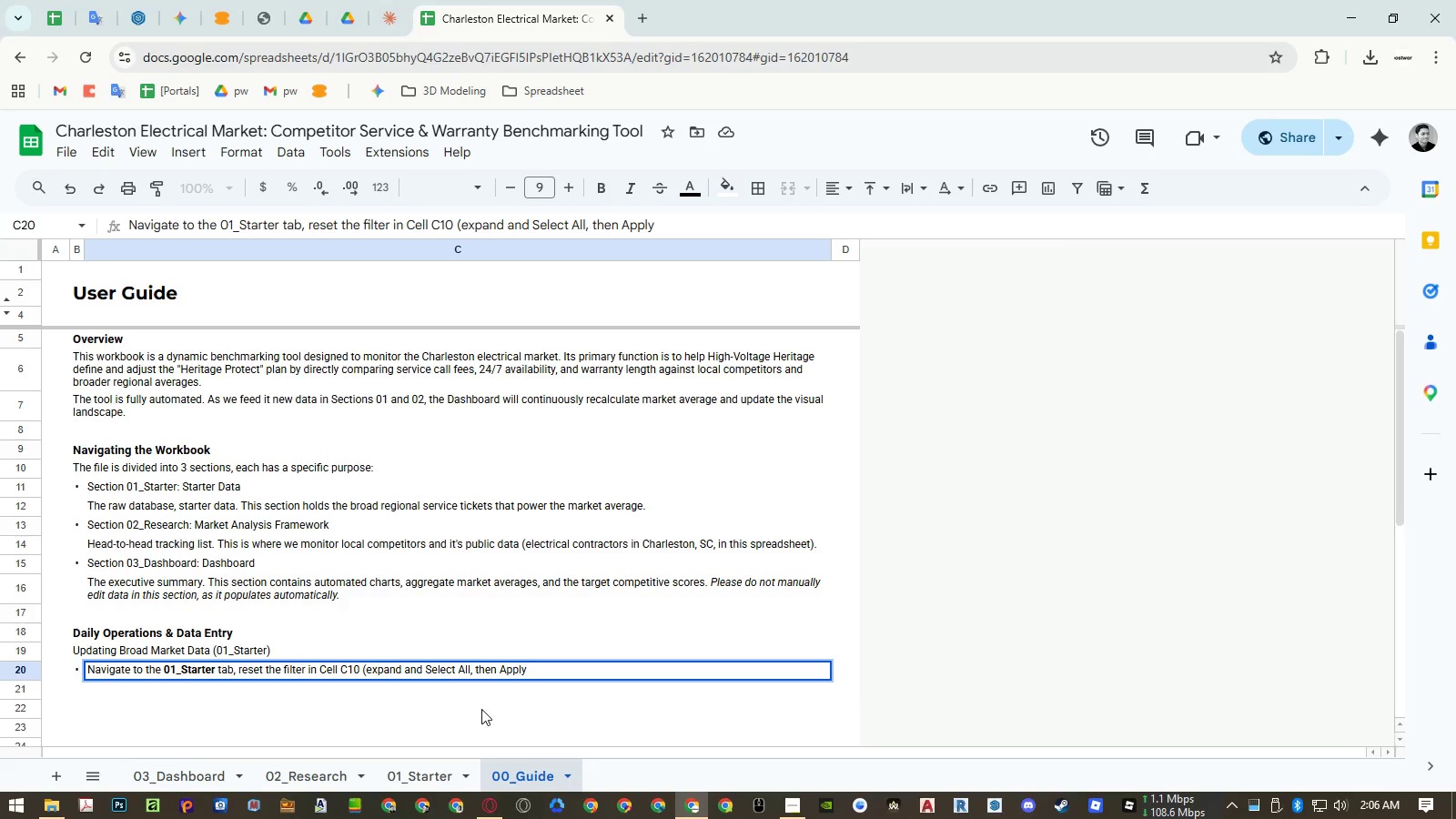 
key(Control+ArrowRight)
 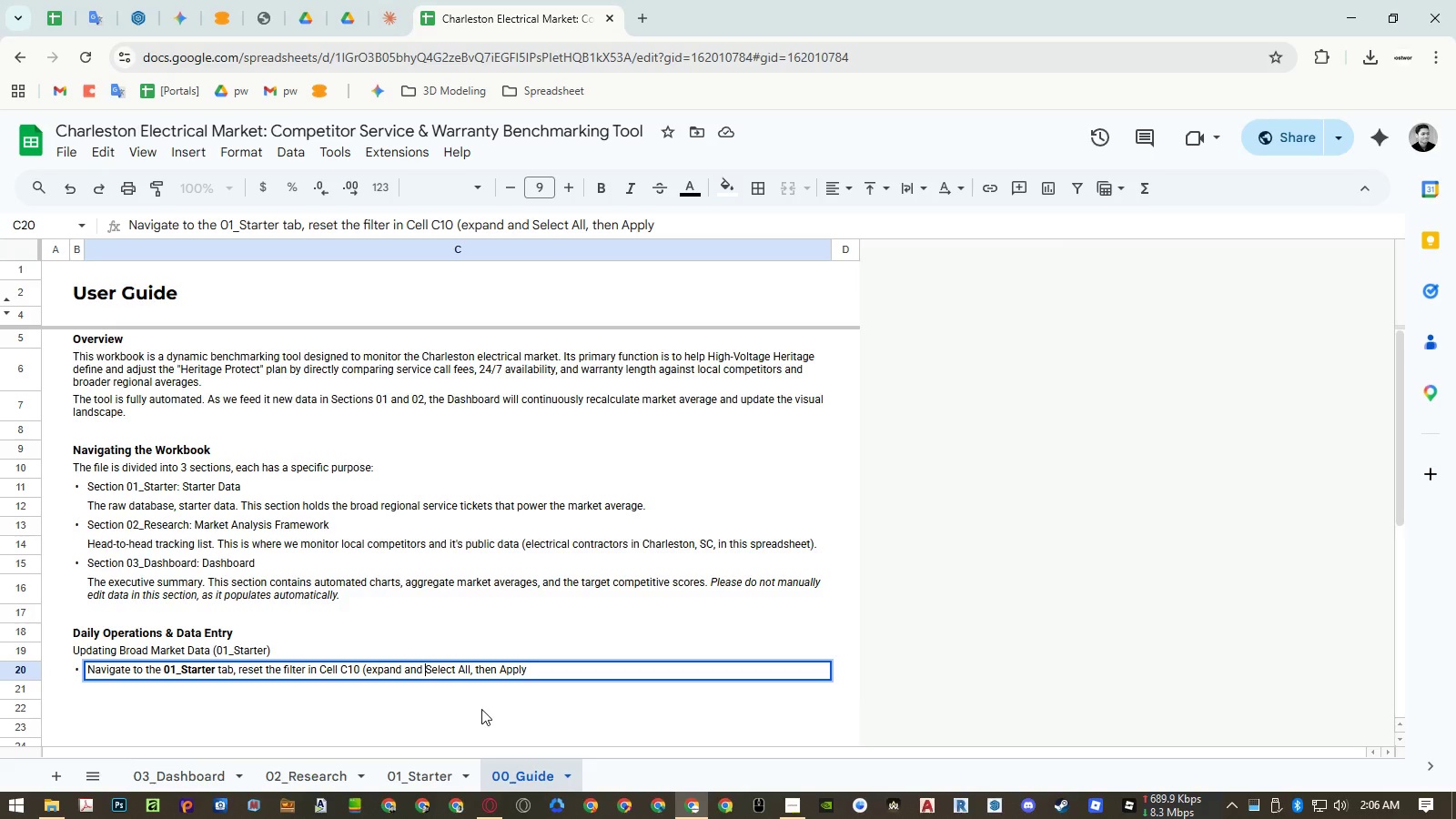 
key(ArrowLeft)
 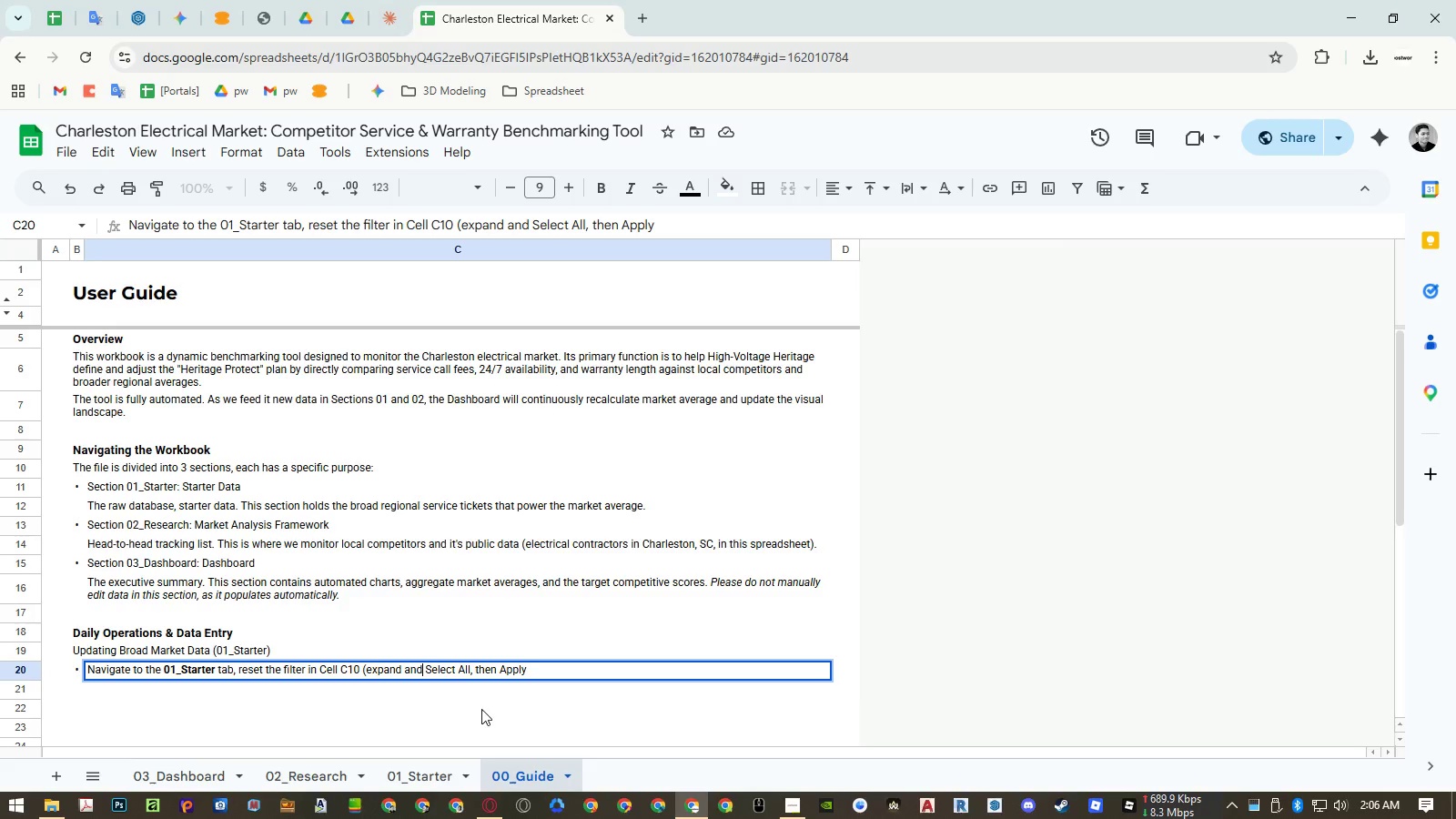 
key(Control+Shift+ArrowLeft)
 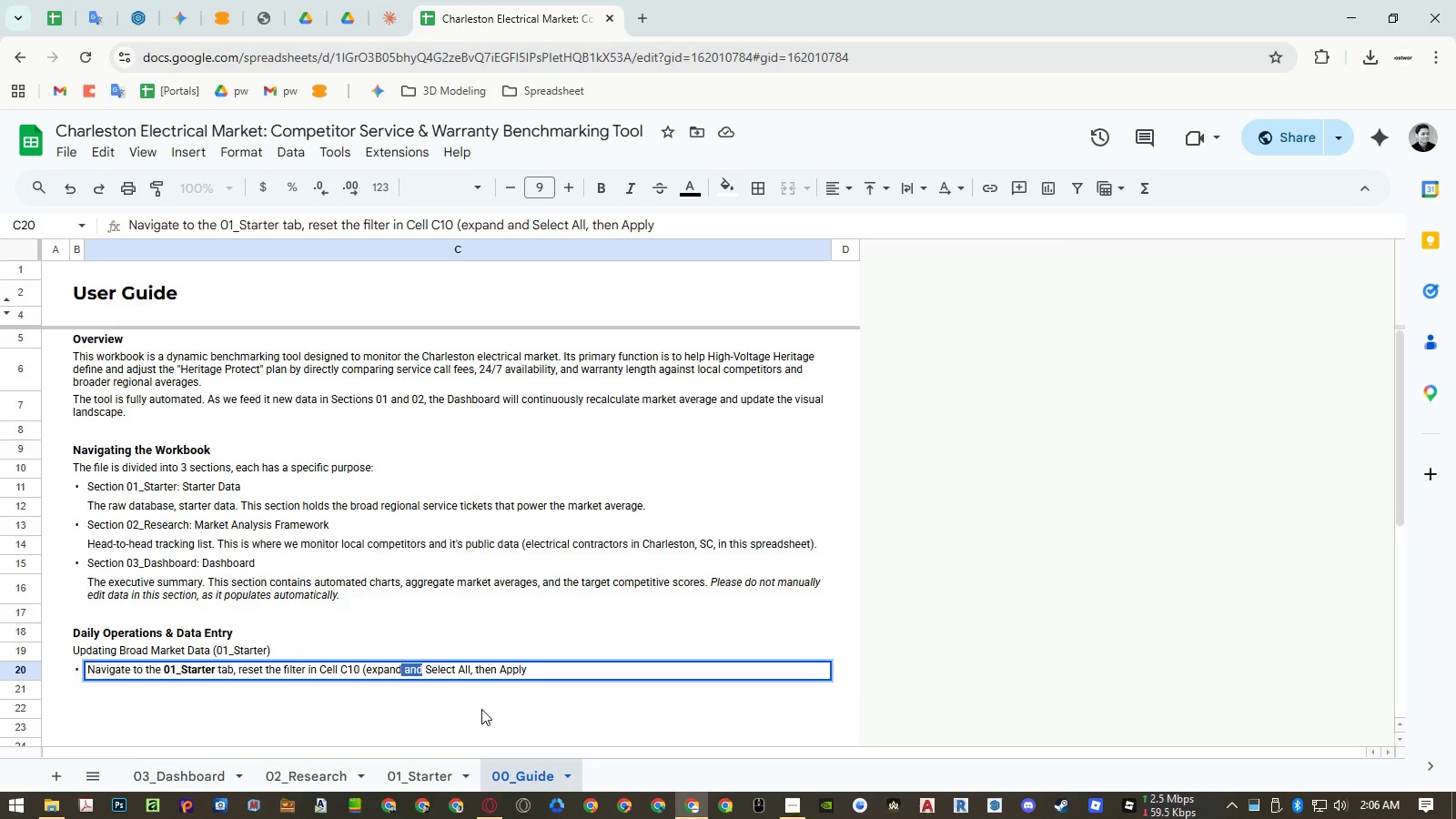 
key(Shift+ArrowLeft)
 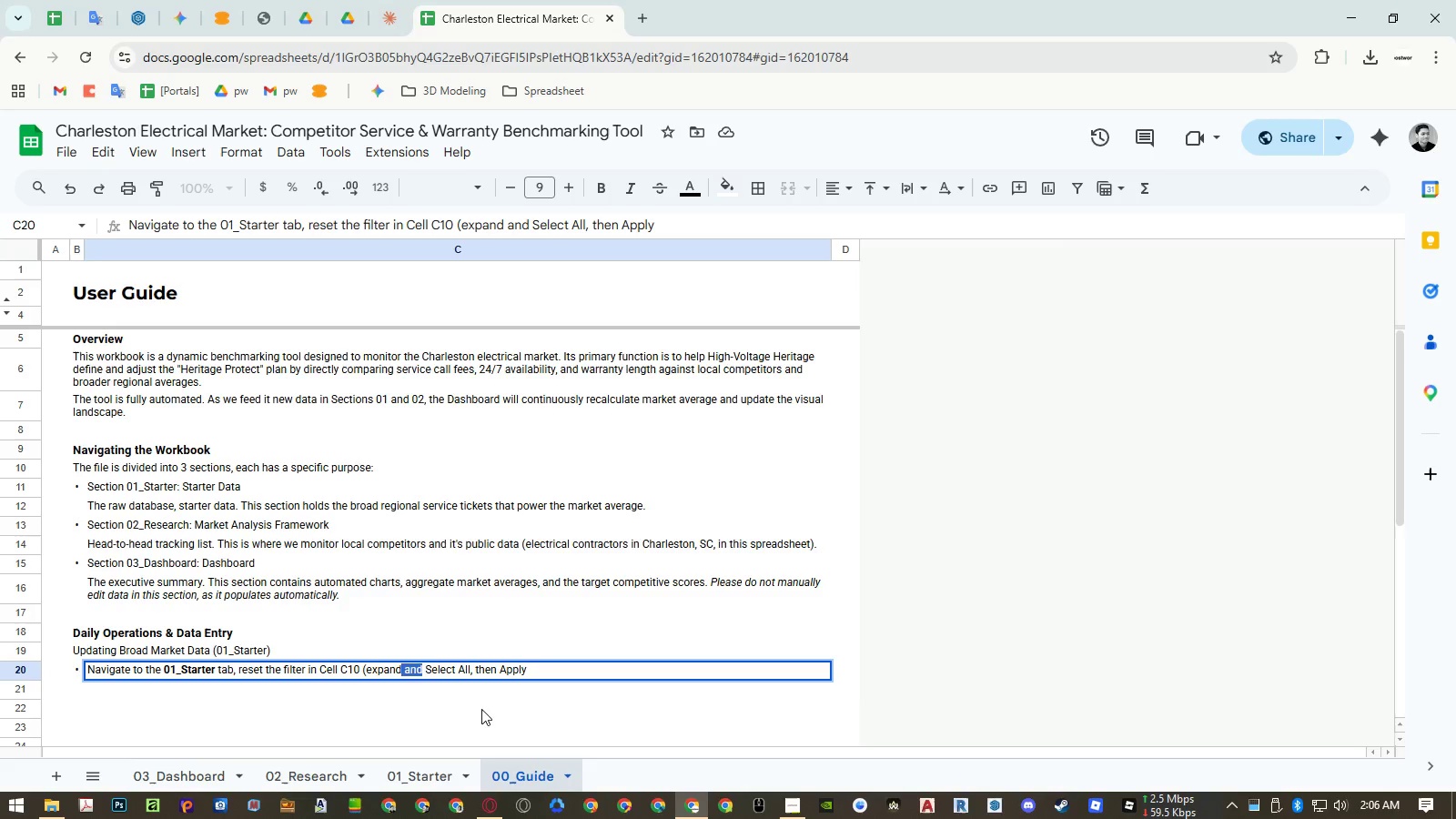 
key(Shift+Comma)
 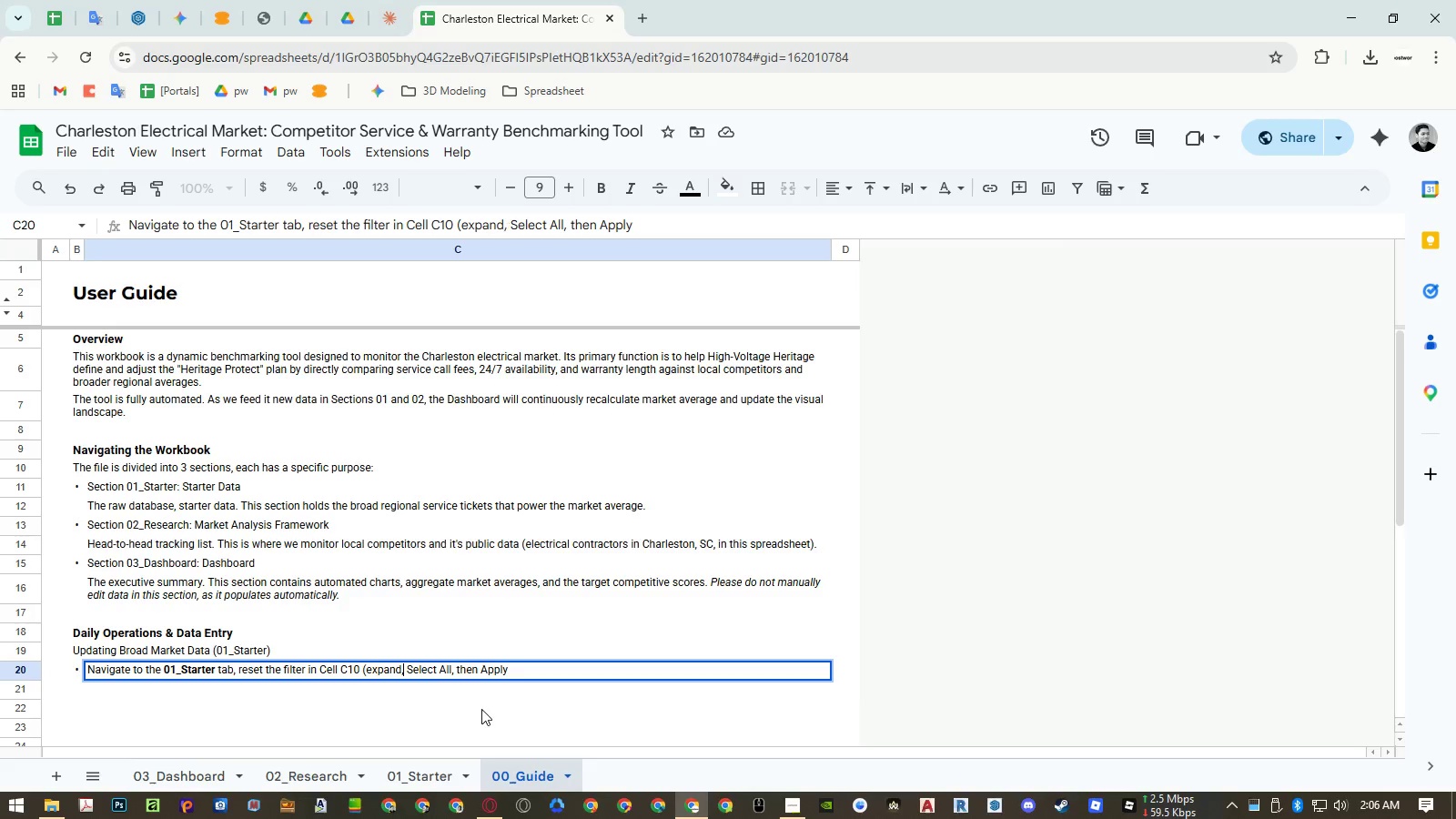 
key(Control+Shift+ArrowLeft)
 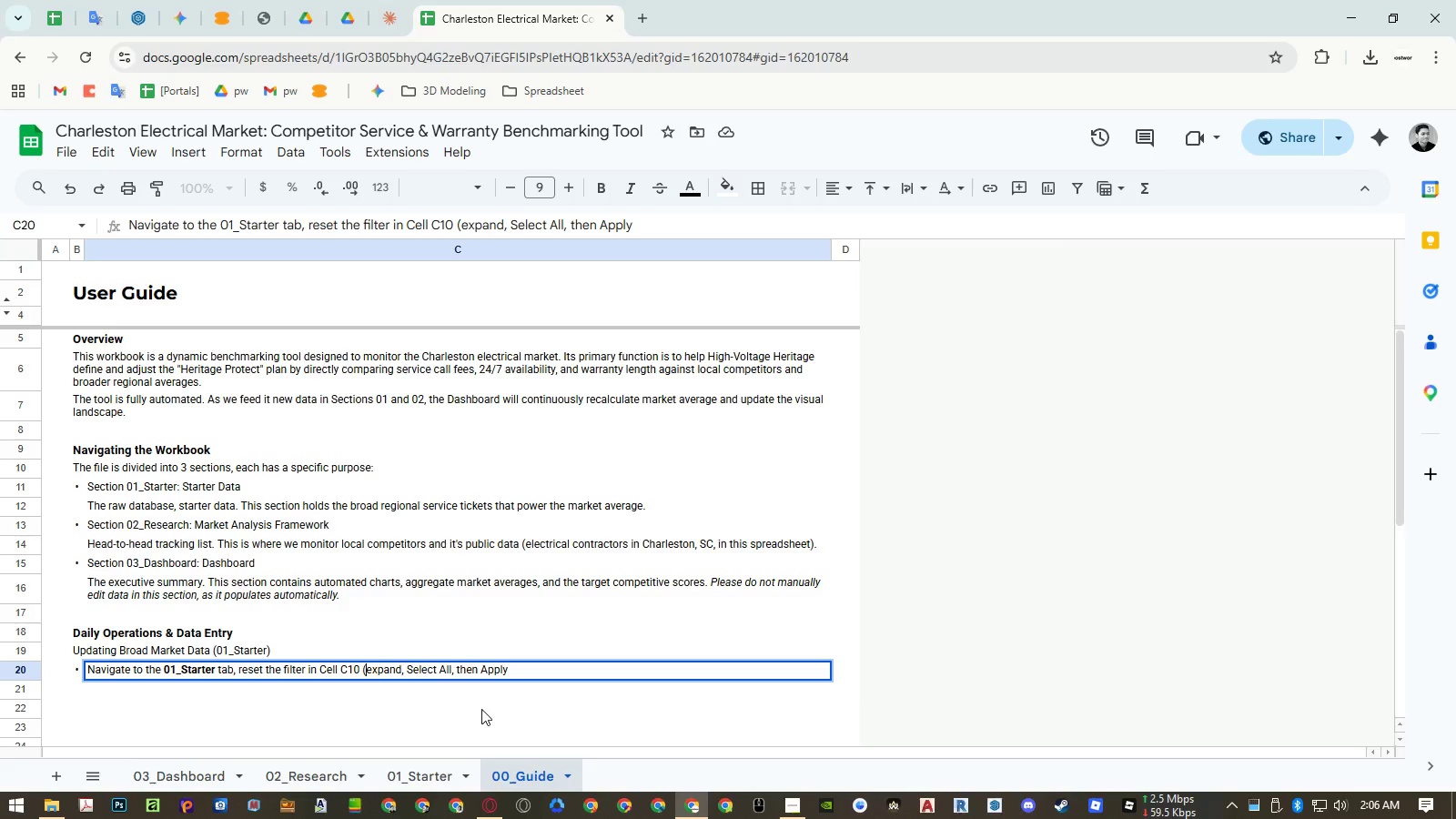 
key(Control+ArrowLeft)
 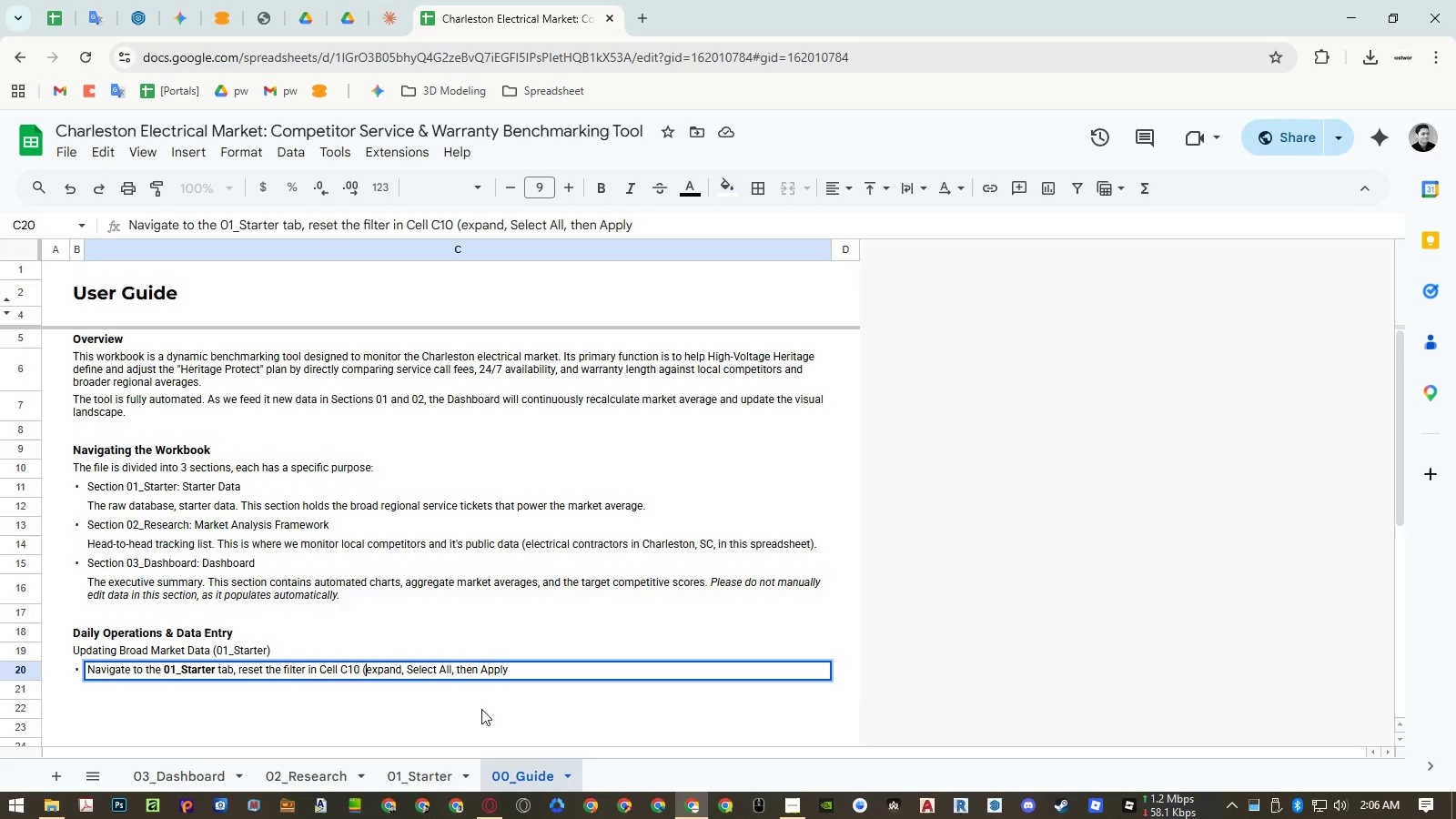 
key(Shift+ArrowRight)
 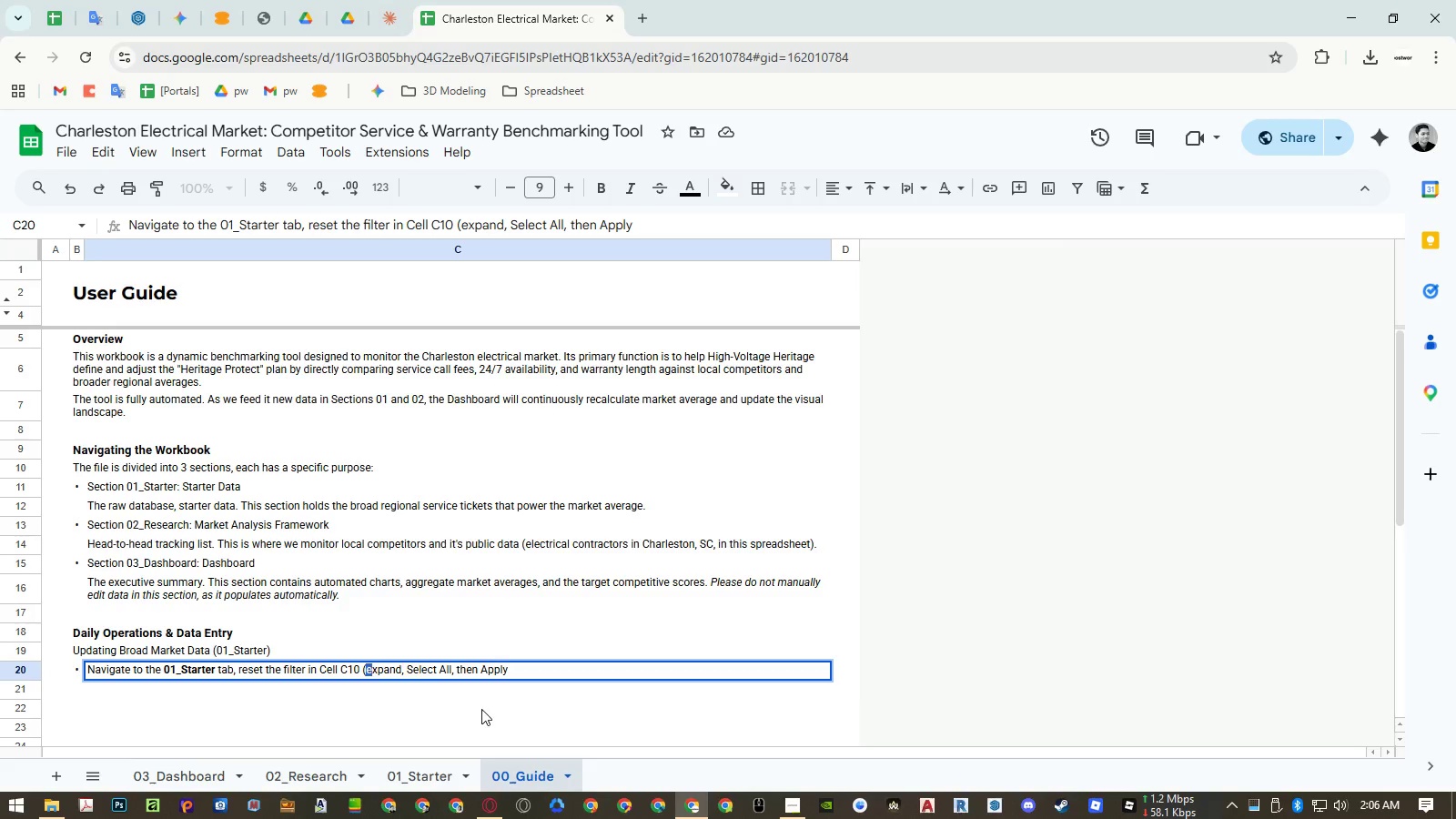 
key(Shift+E)
 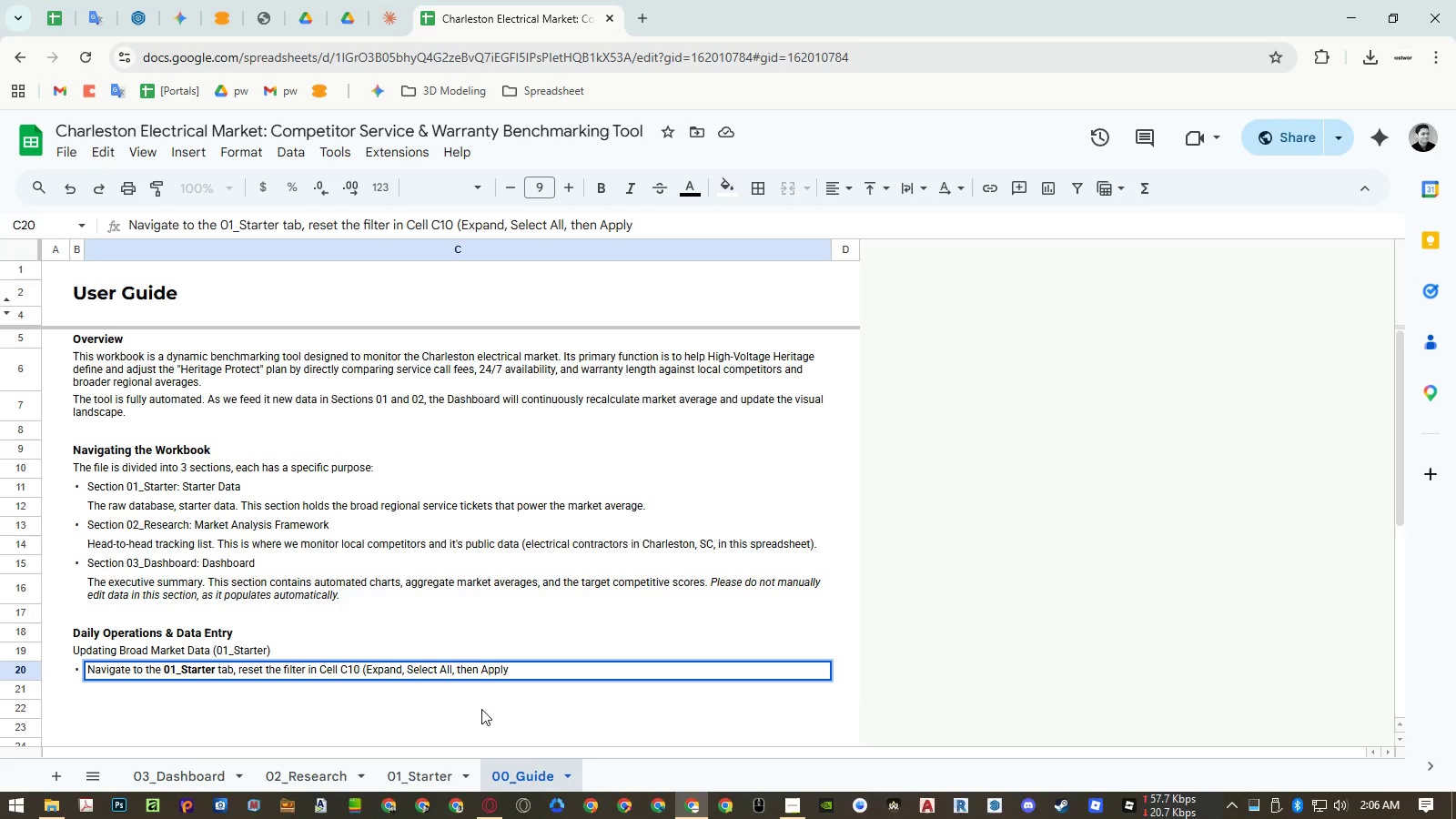 
key(Control+ArrowDown)
 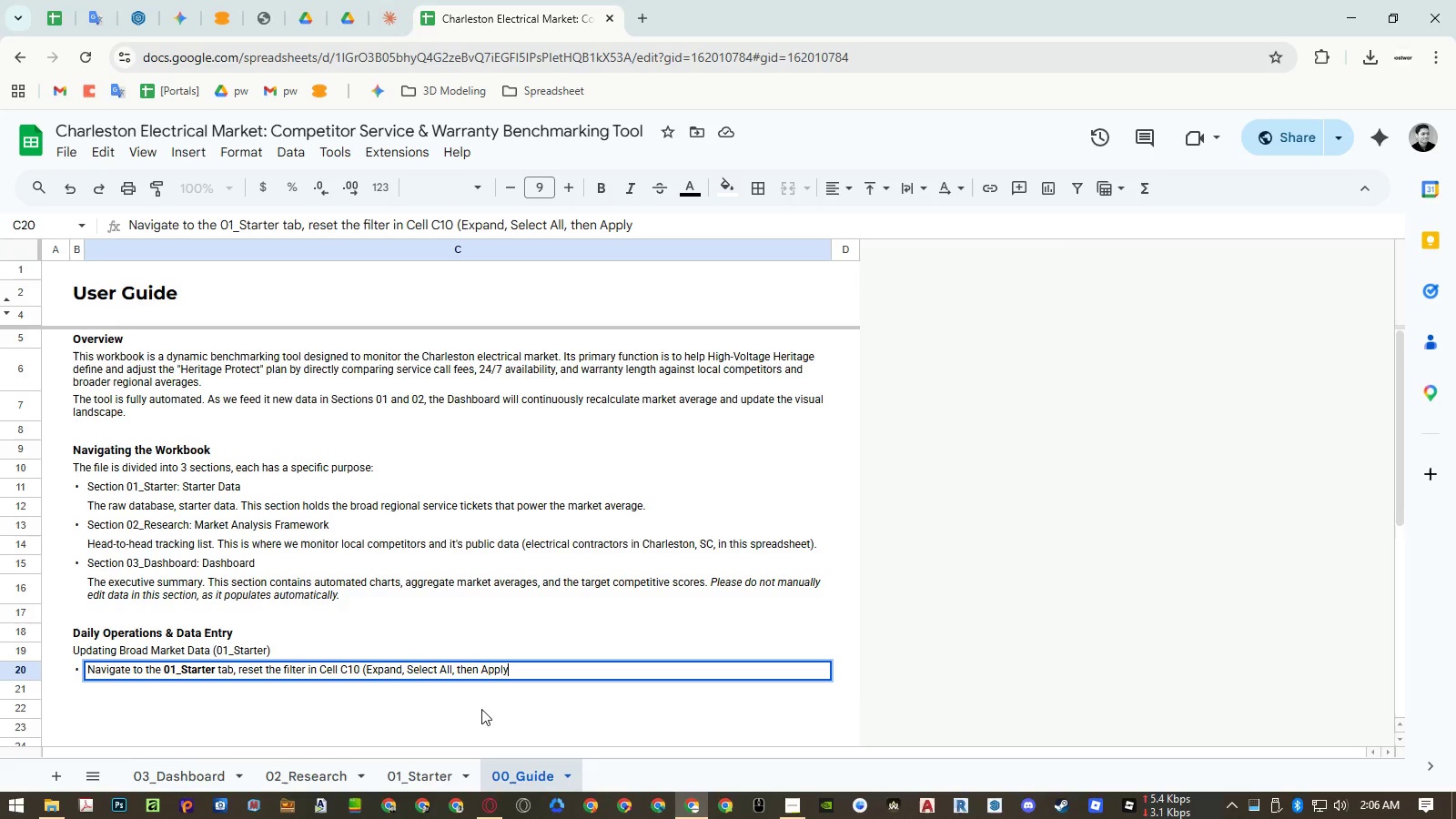 
key(Shift+0)
 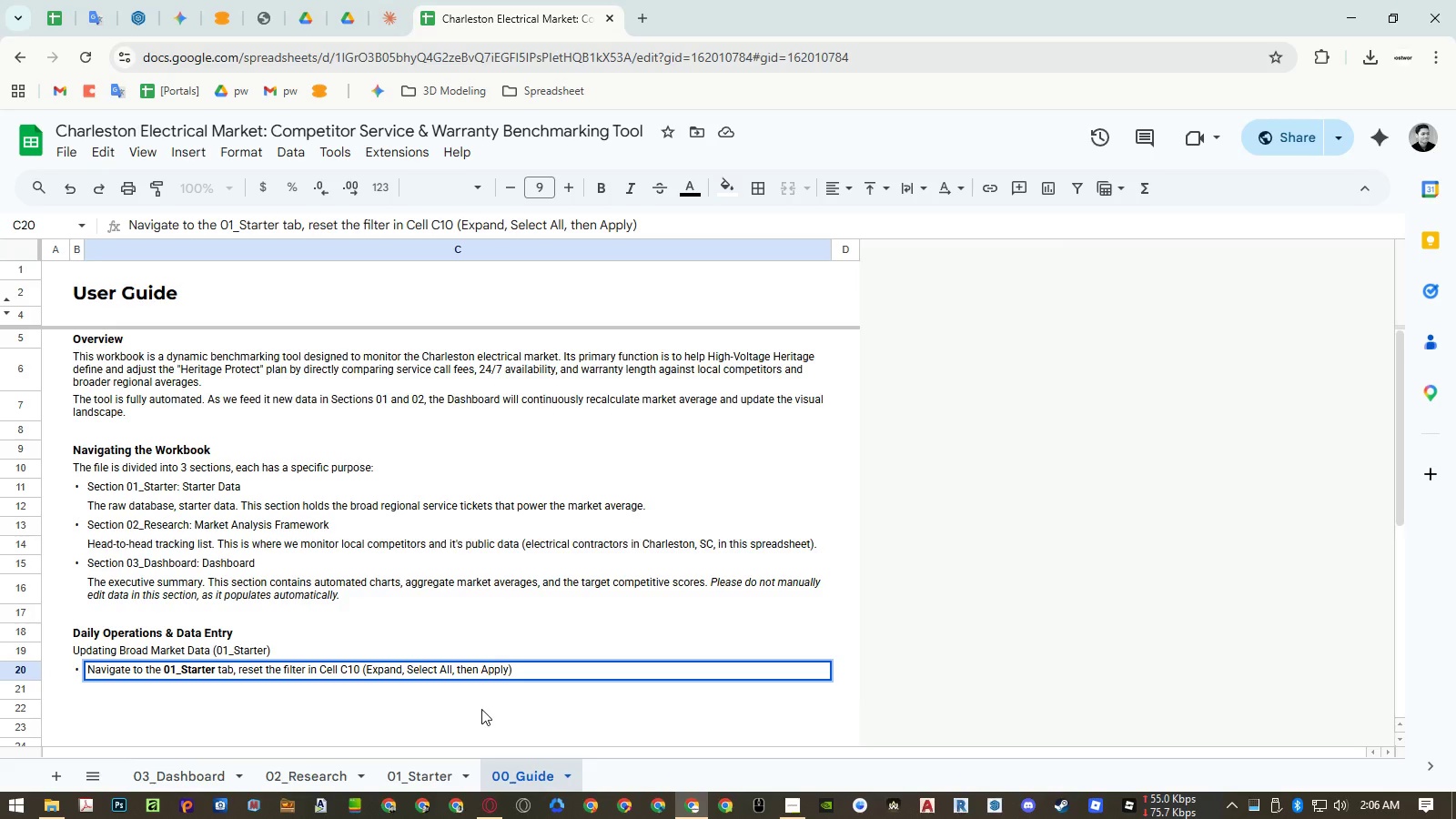 
key(Period)
 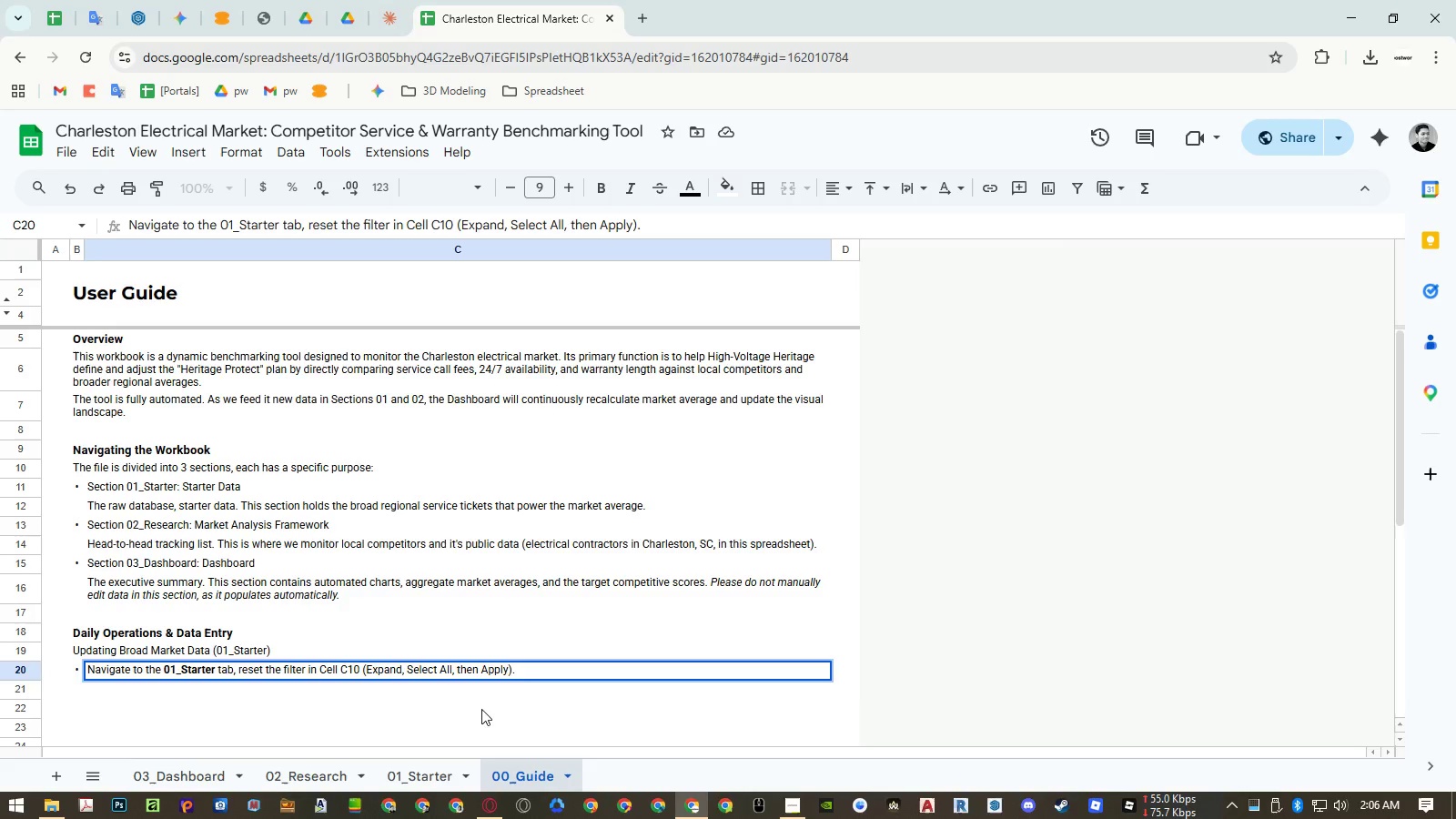 
key(Enter)
 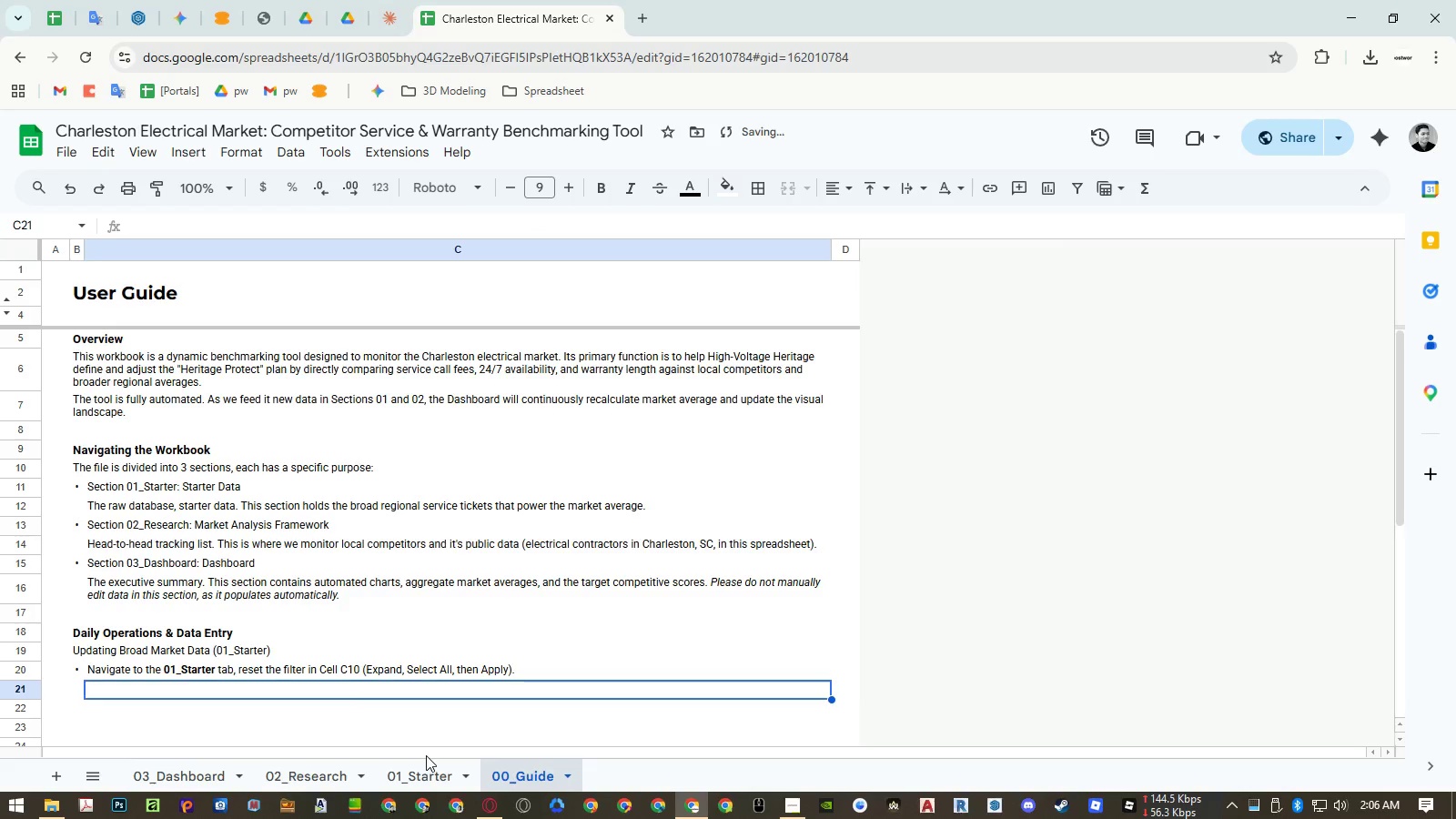 
left_click([425, 767])
 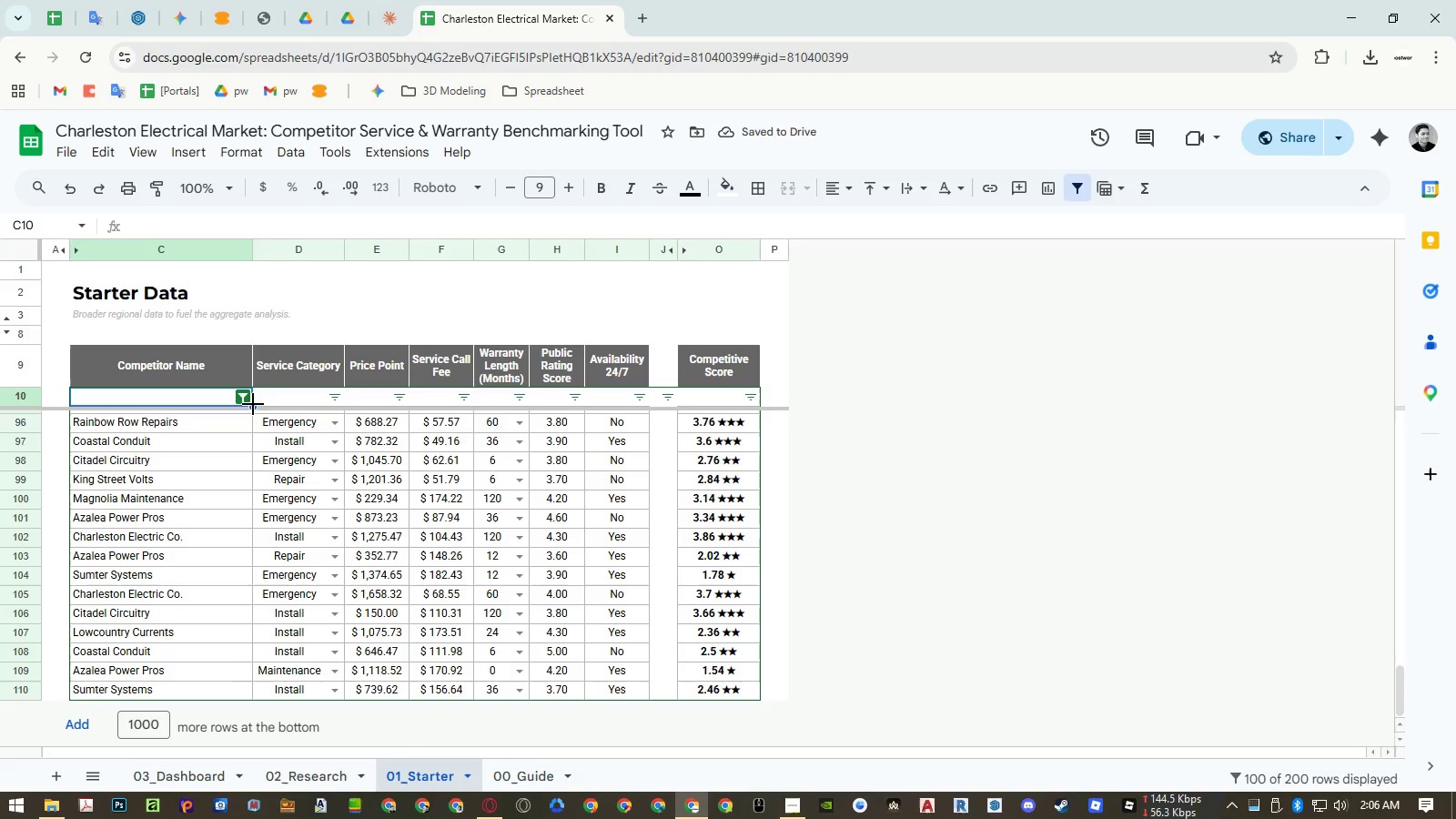 
left_click([245, 402])
 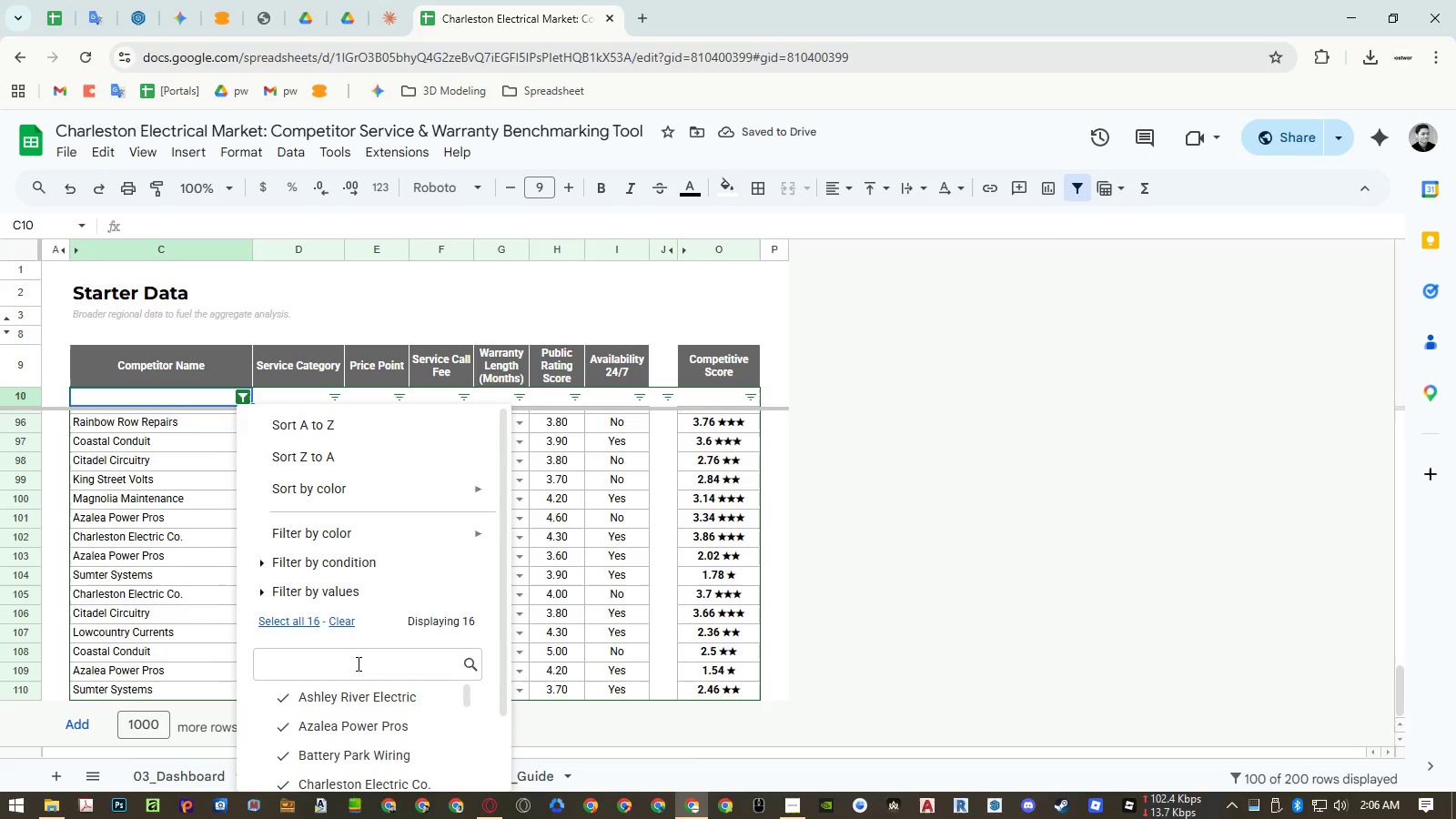 
scroll: coordinate [476, 725], scroll_direction: down, amount: 5.0
 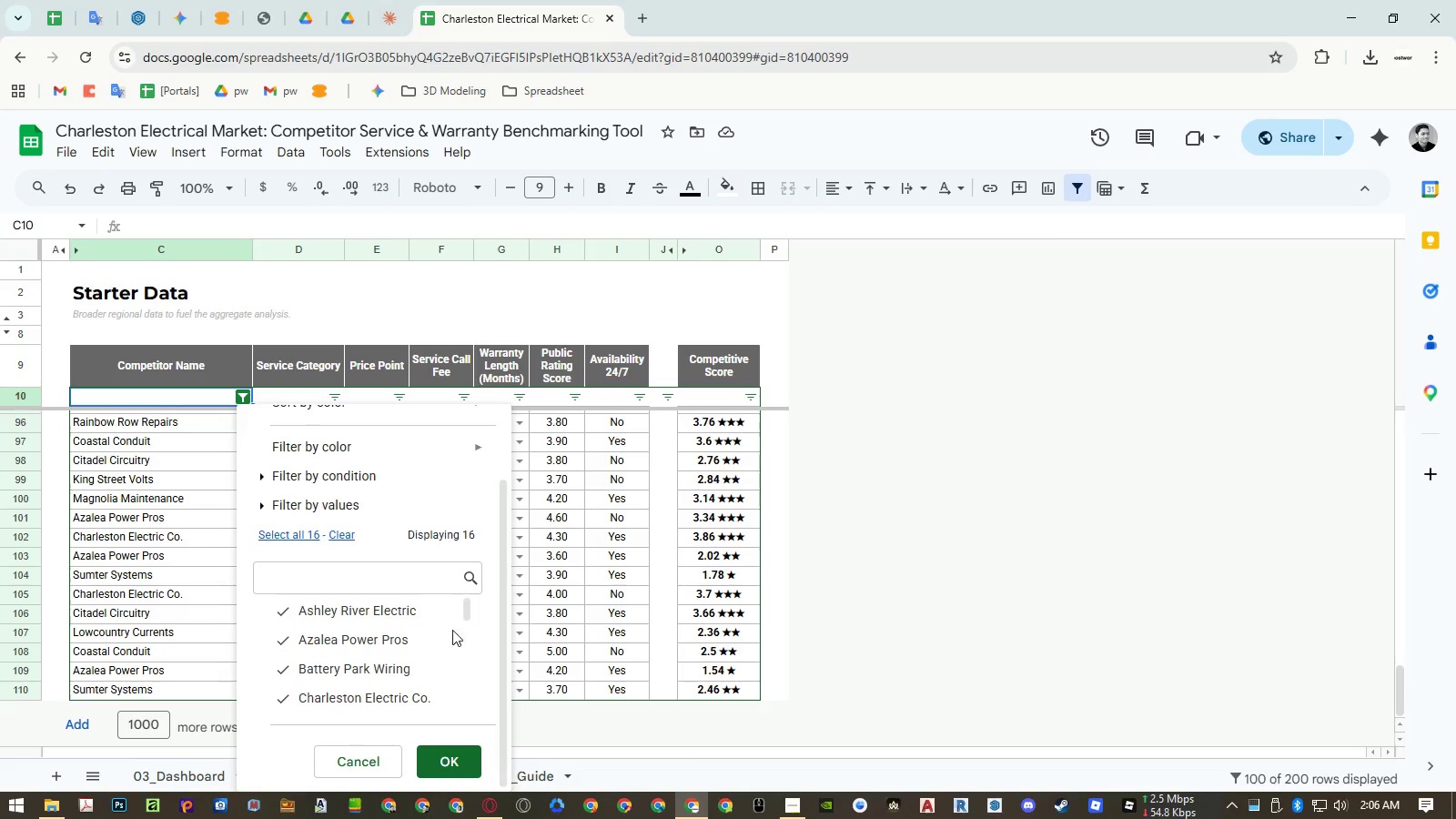 
key(Escape)
 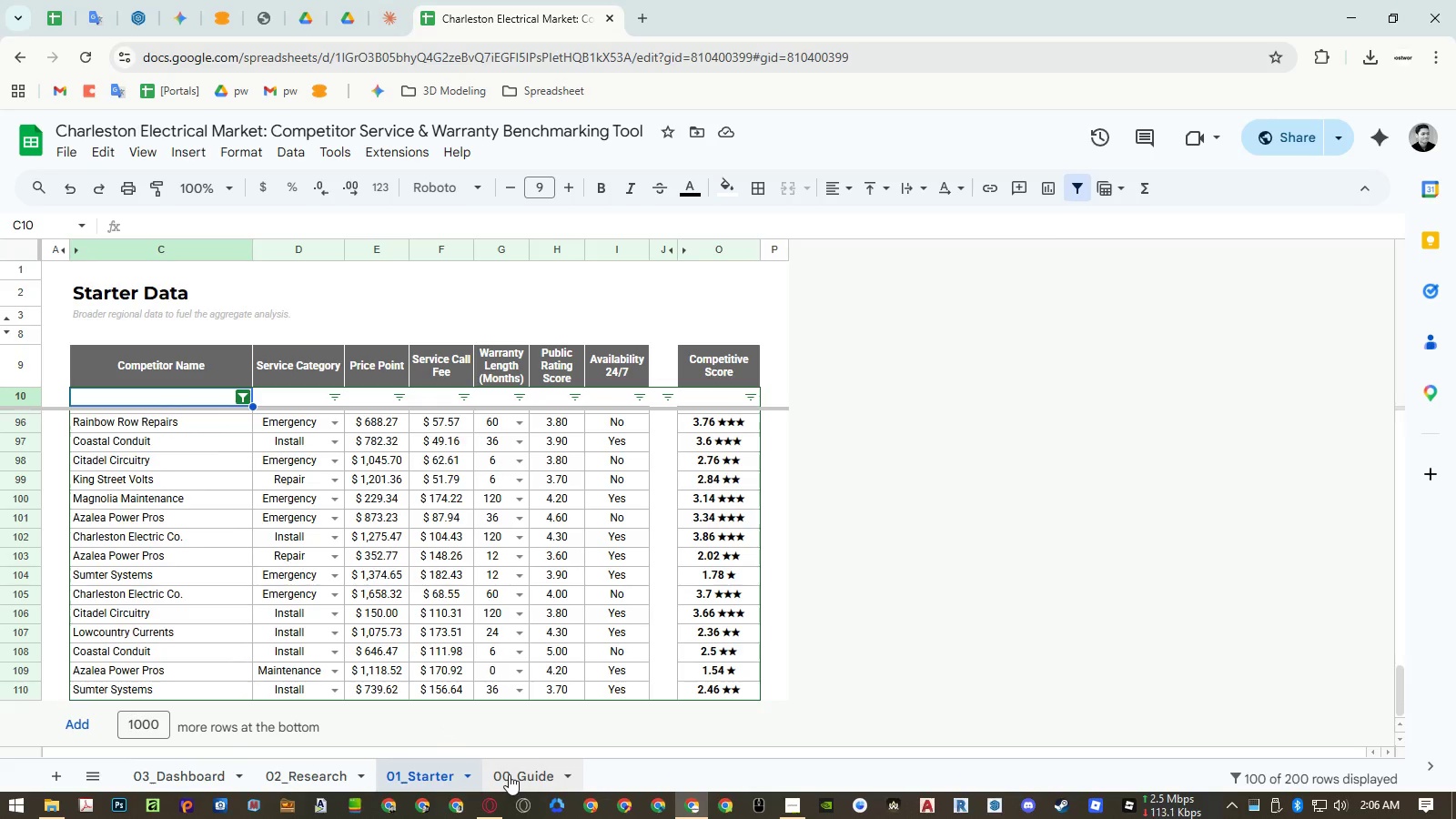 
left_click([510, 774])
 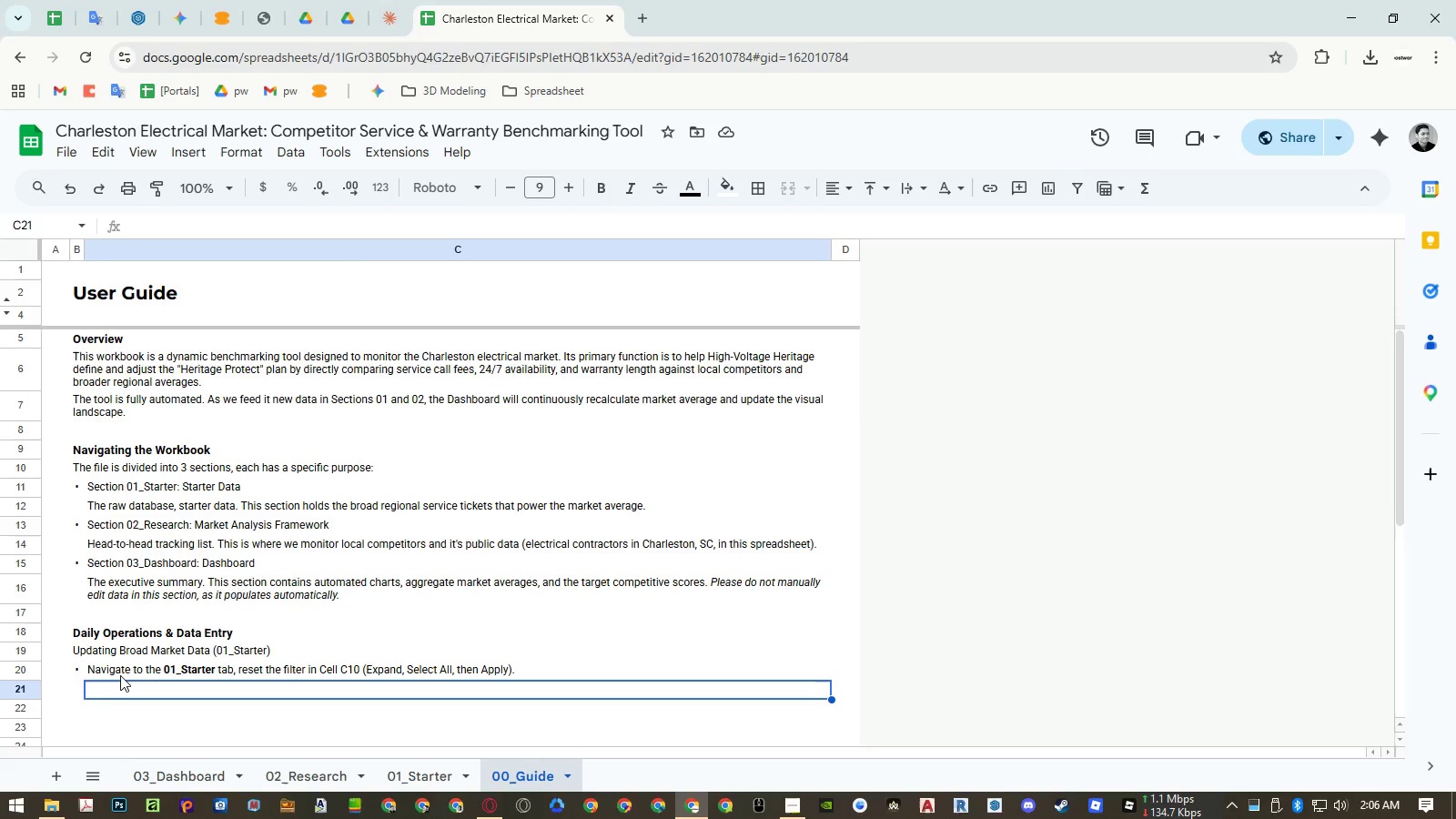 
double_click([110, 672])
 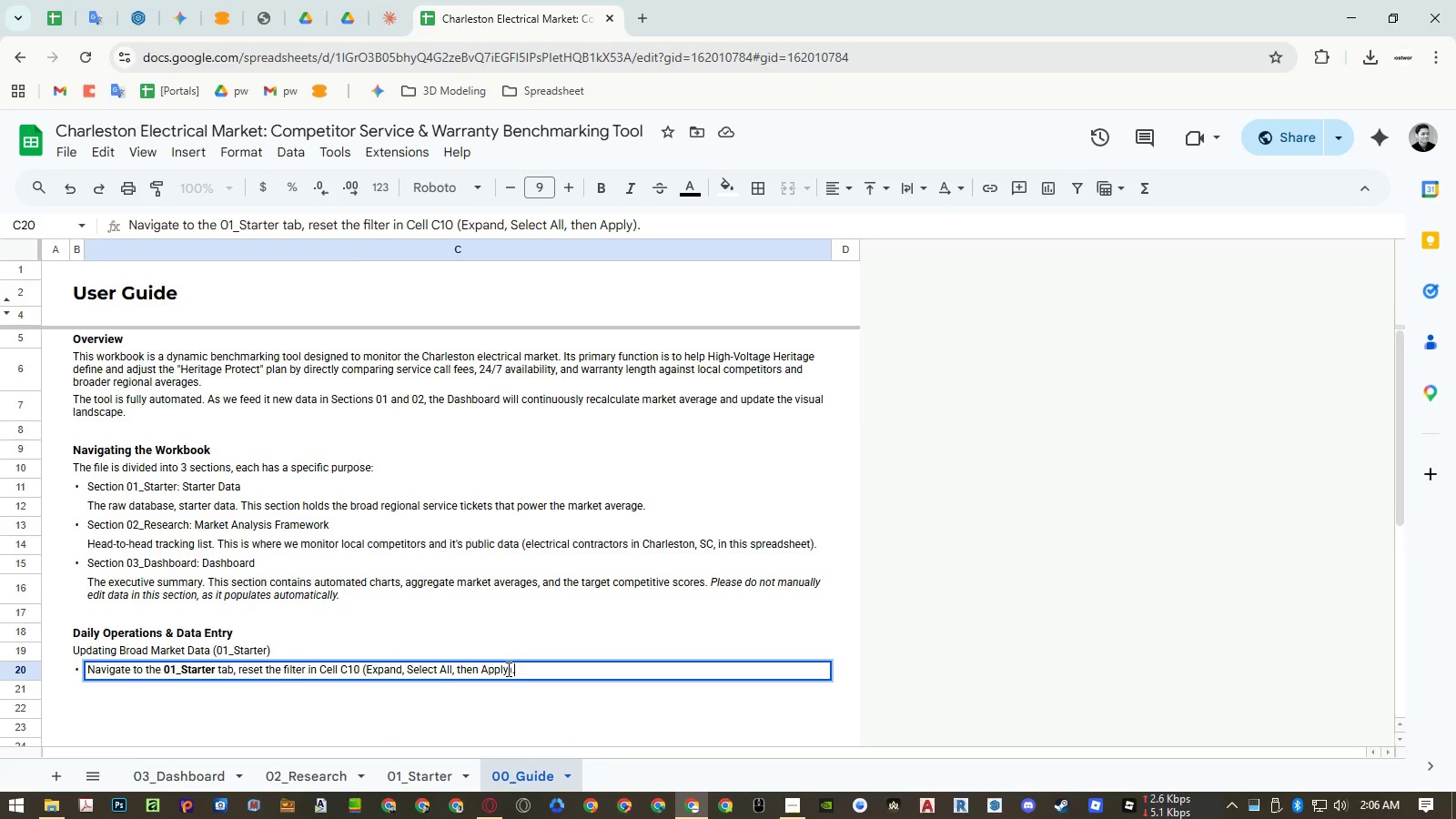 
left_click([507, 669])
 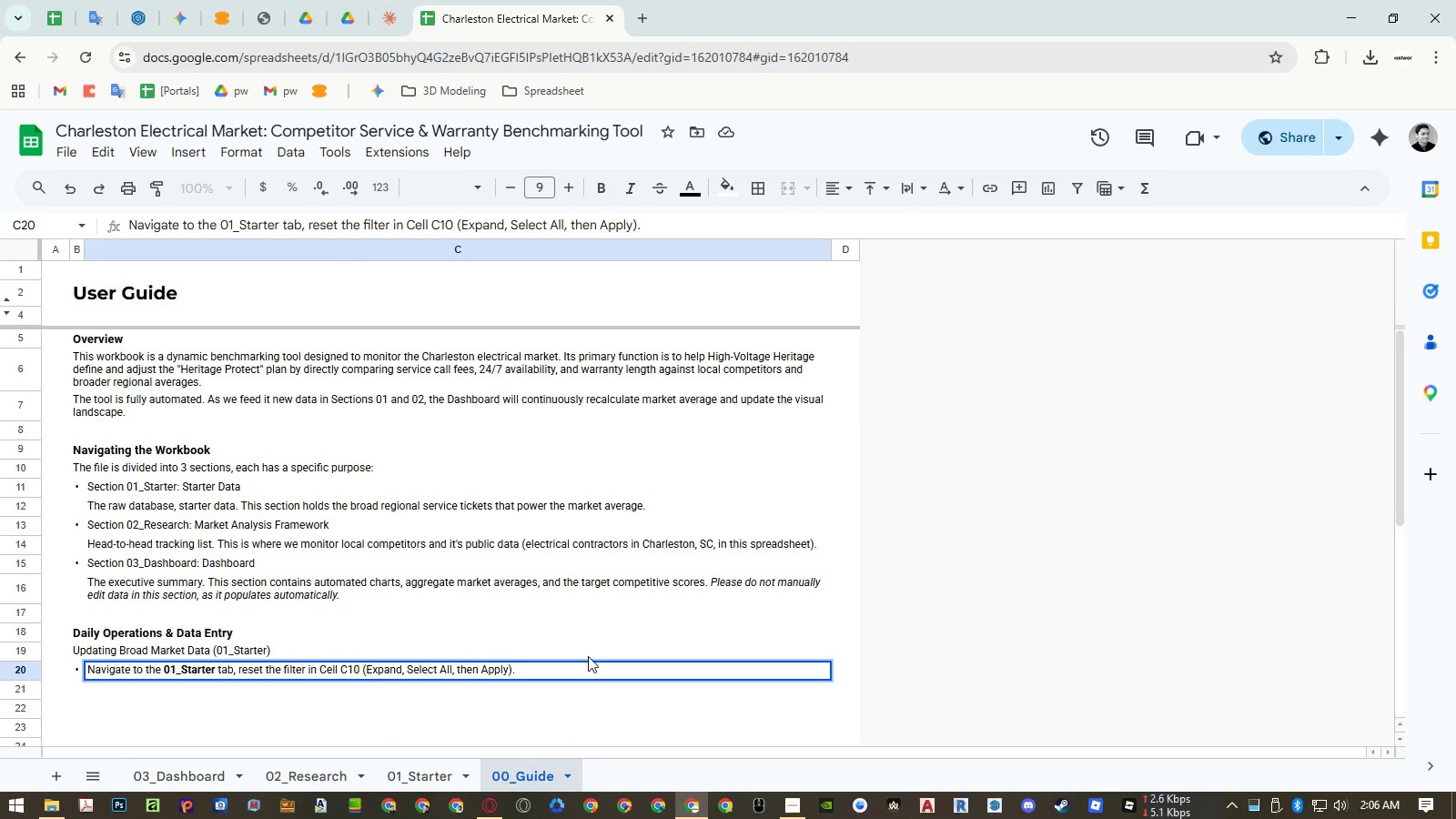 
type(/OK)
 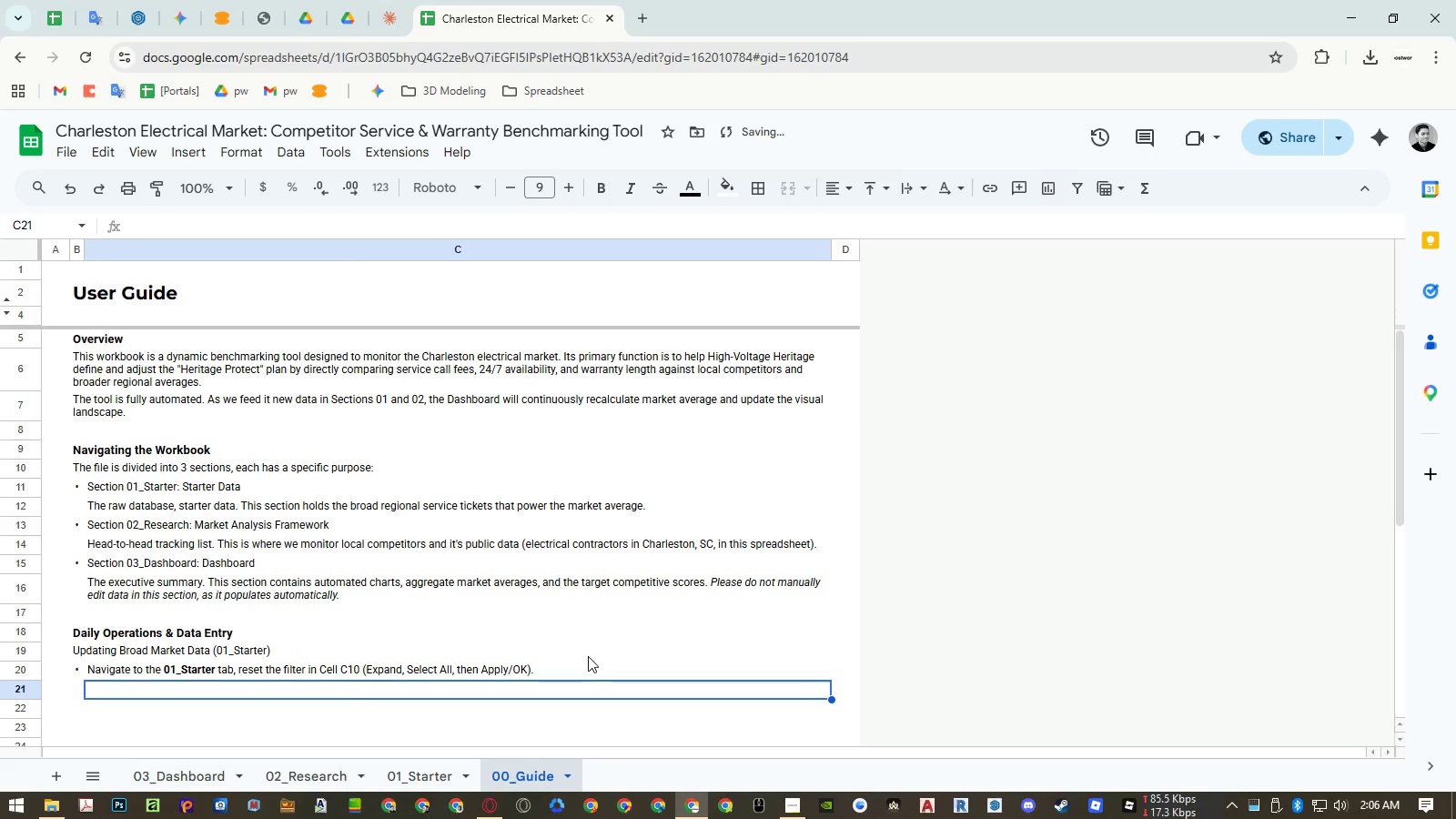 
 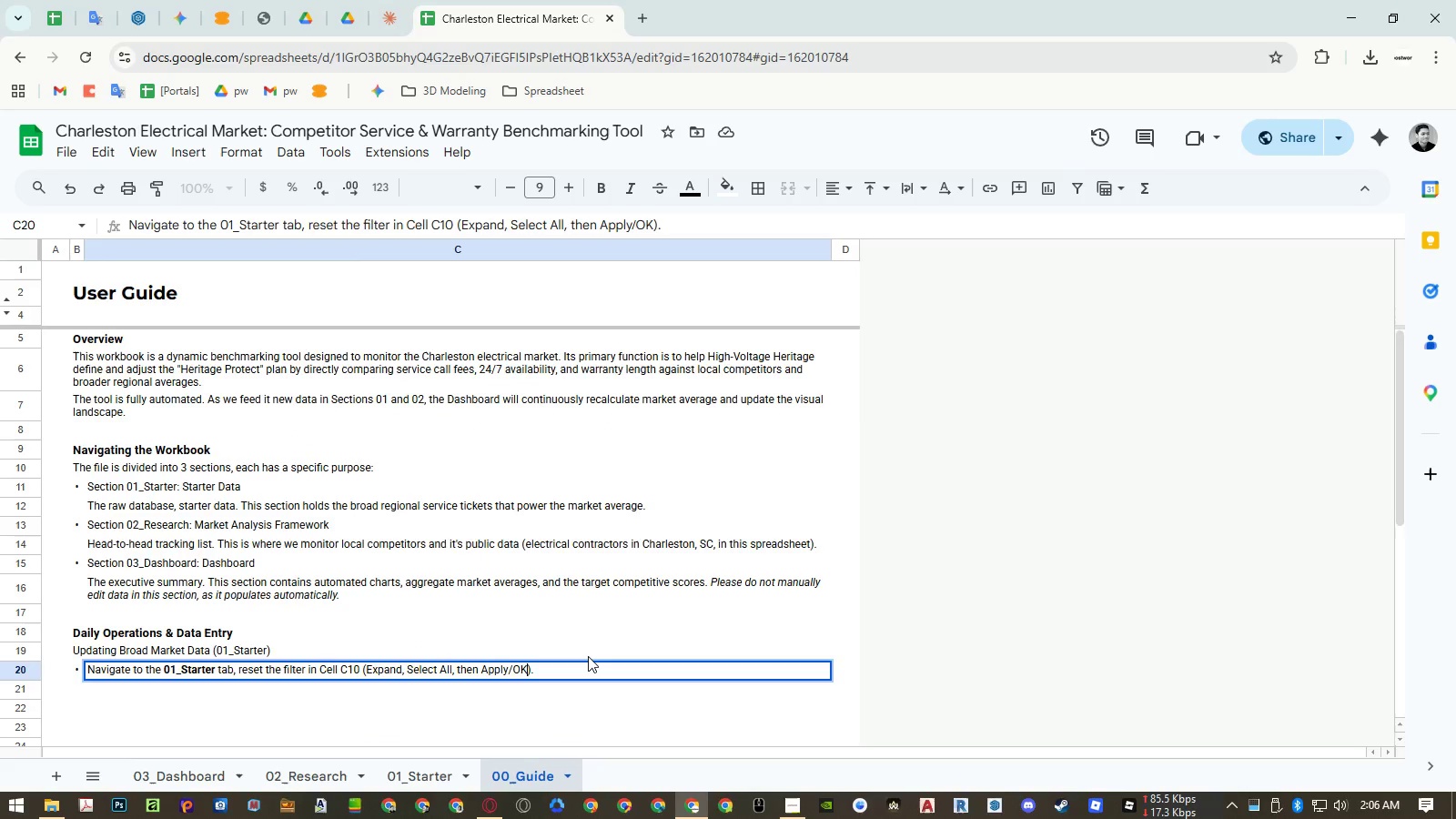 
key(Enter)
 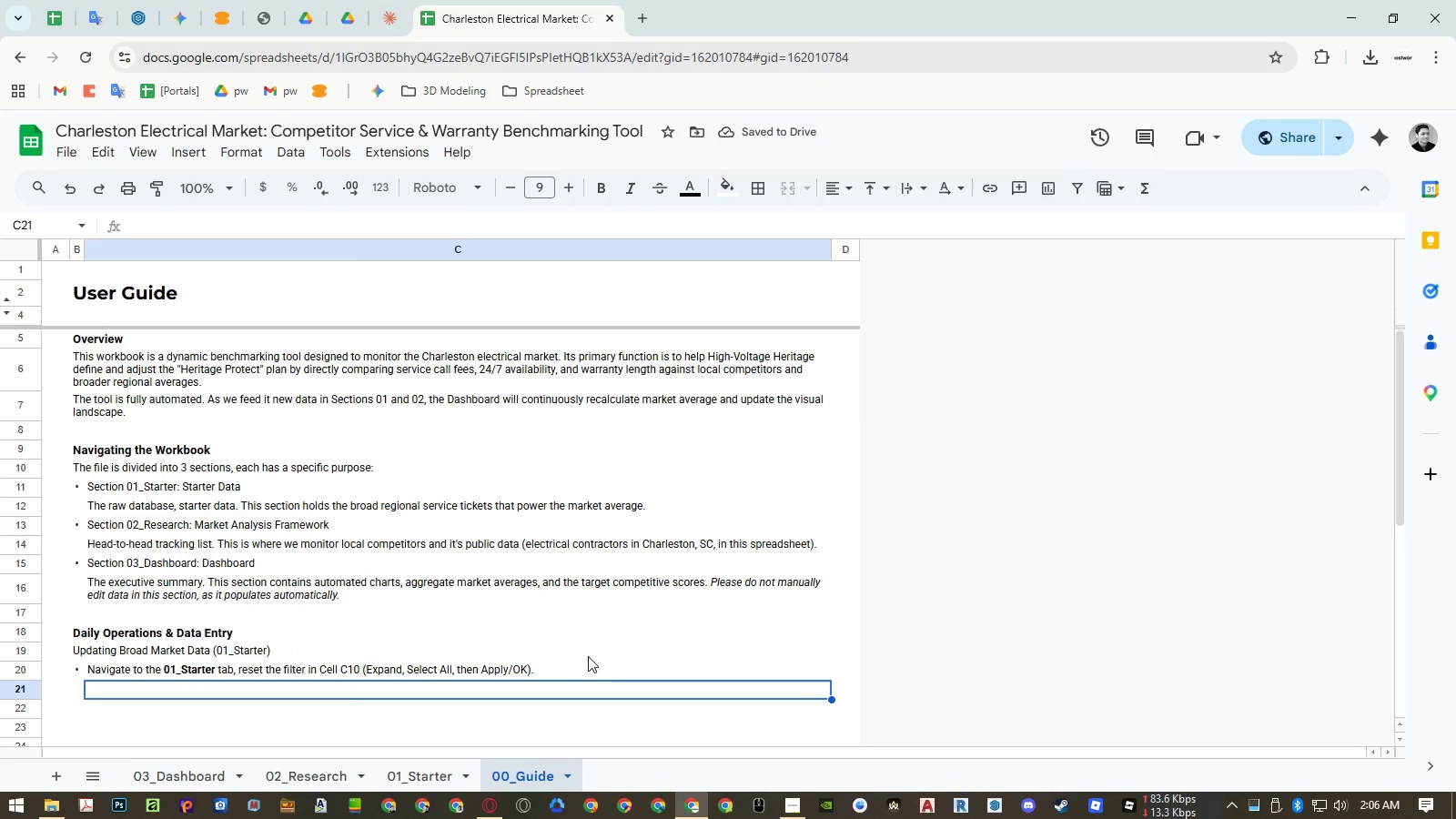 
wait(8.23)
 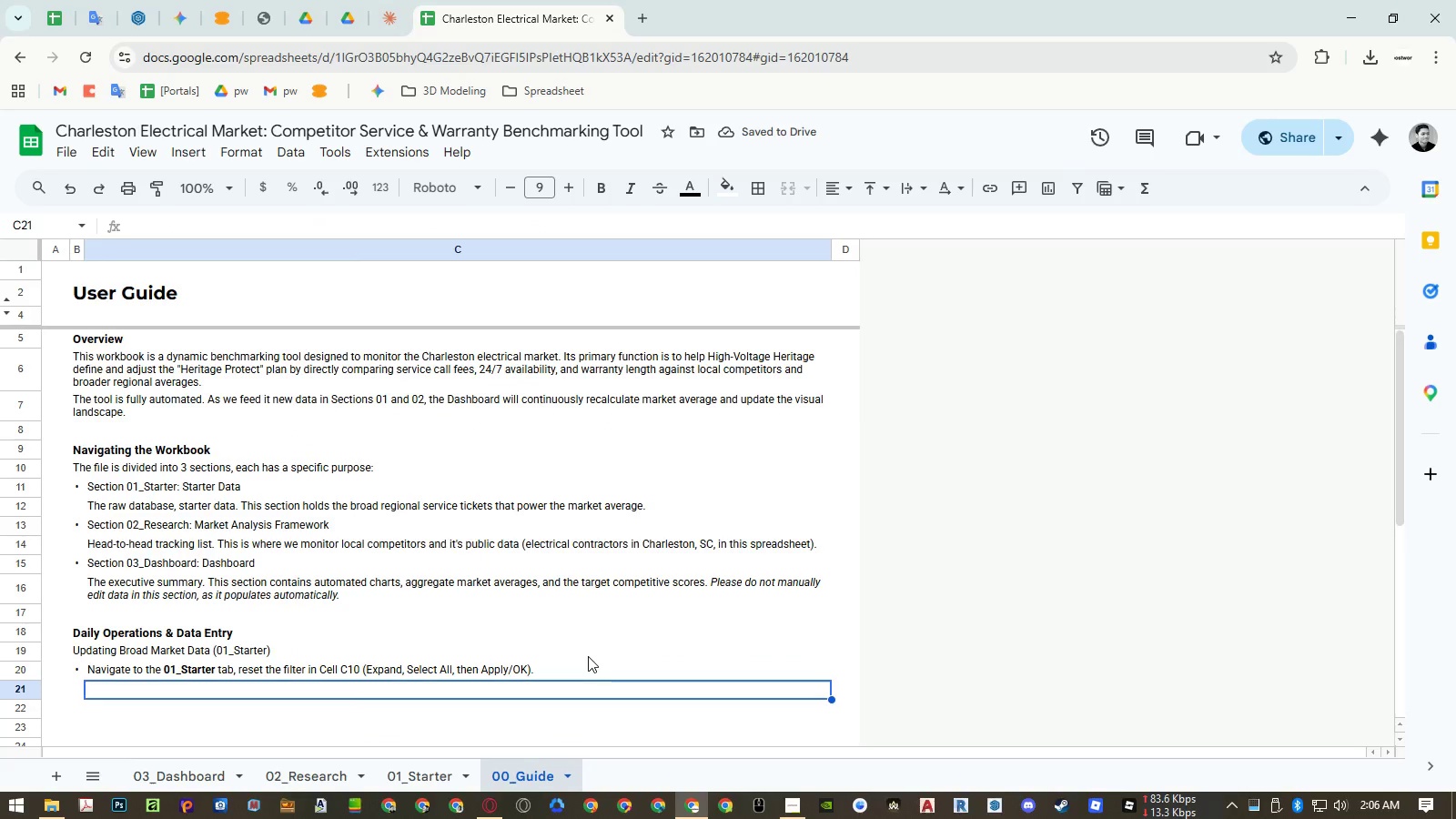 
key(ArrowLeft)
 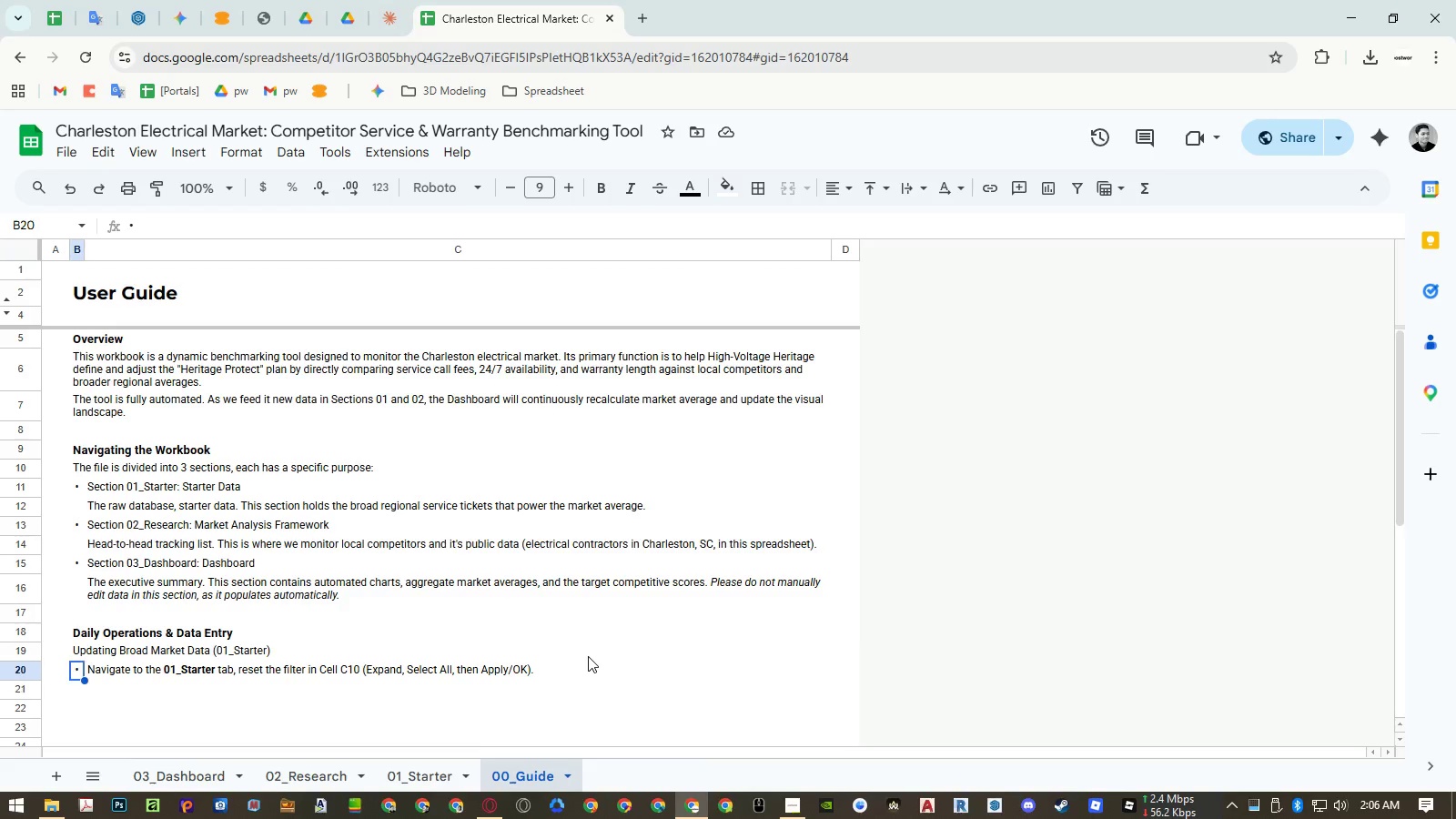 
key(ArrowUp)
 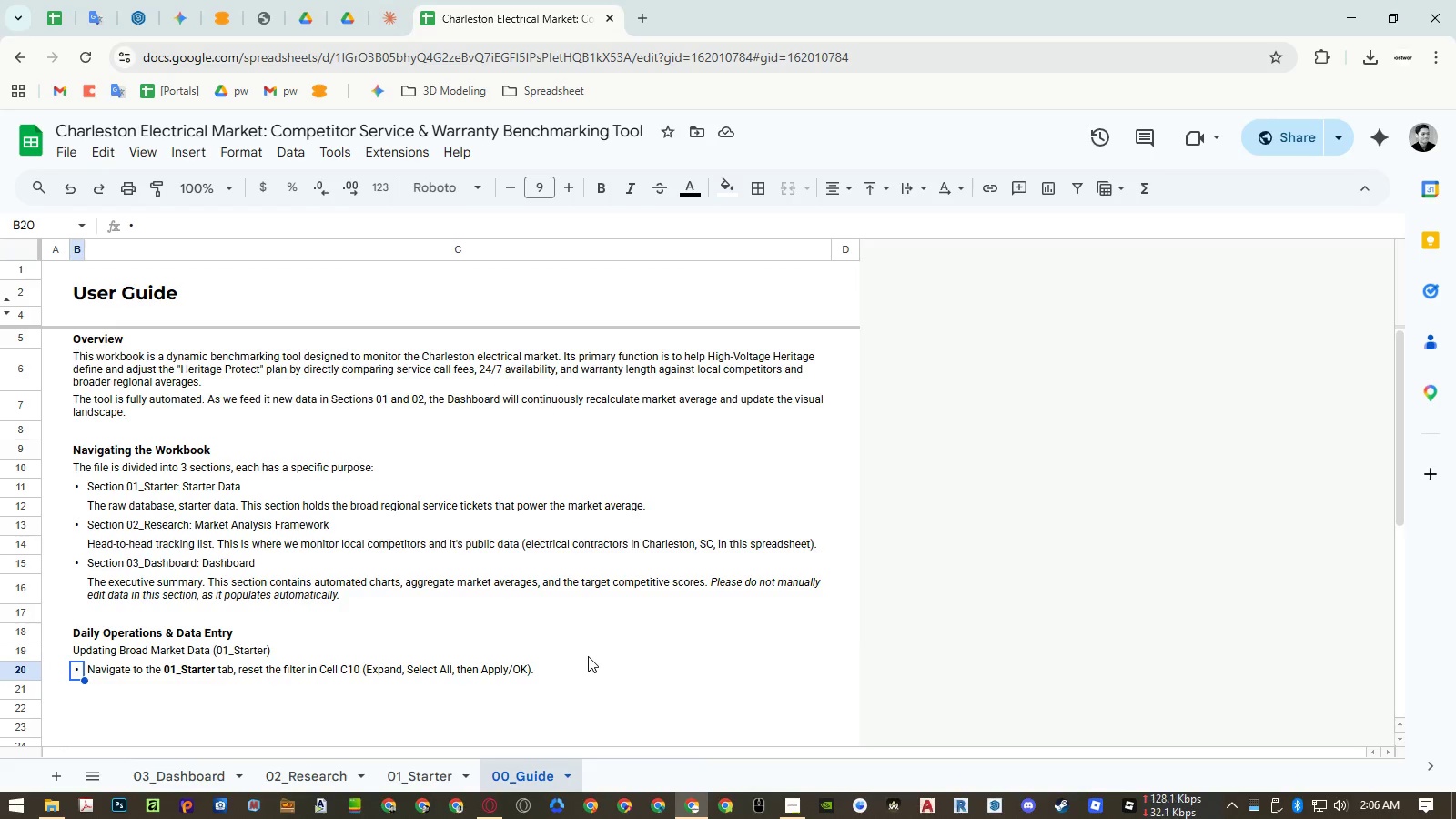 
key(Shift+ArrowRight)
 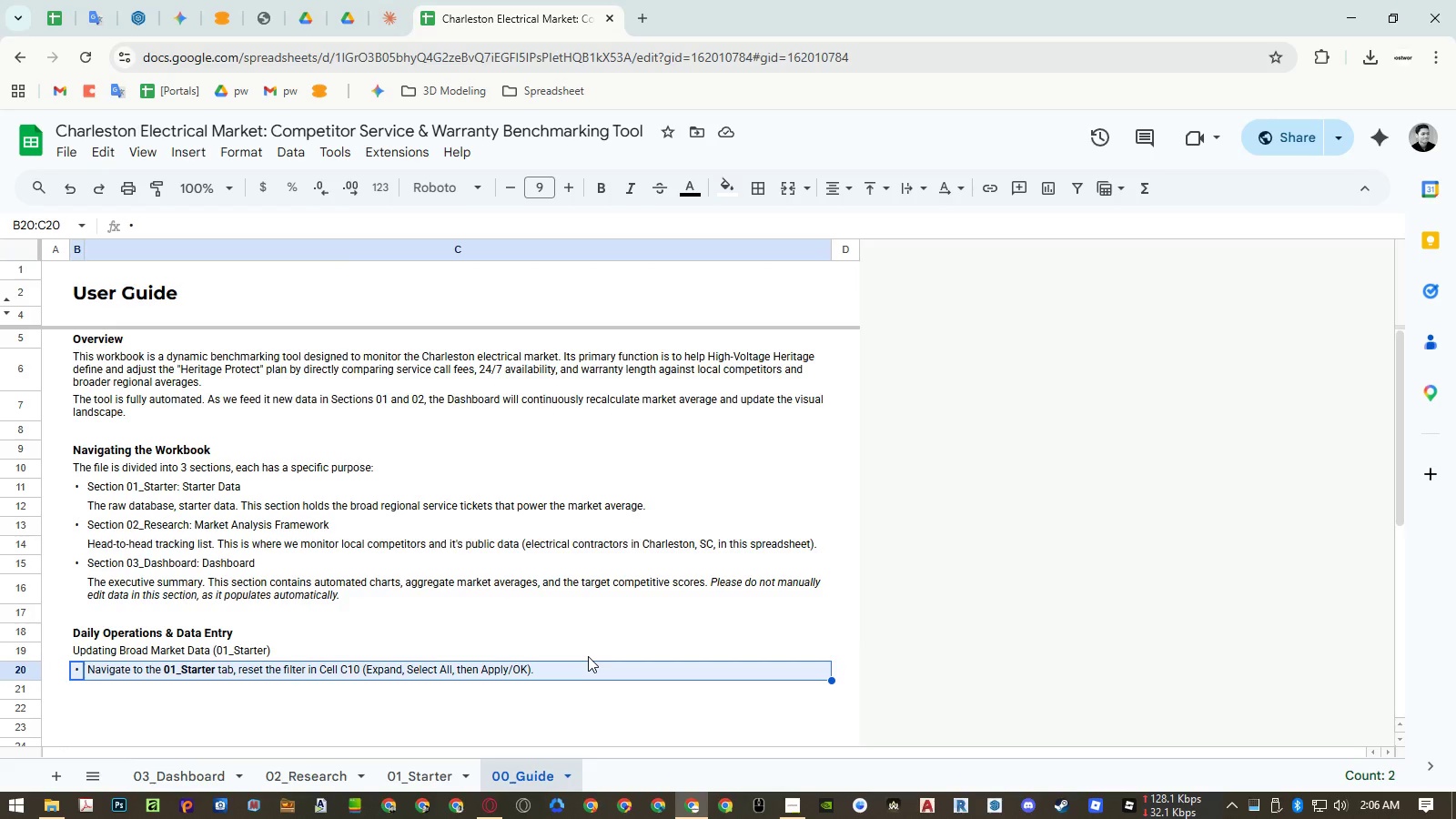 
key(Control+C)
 